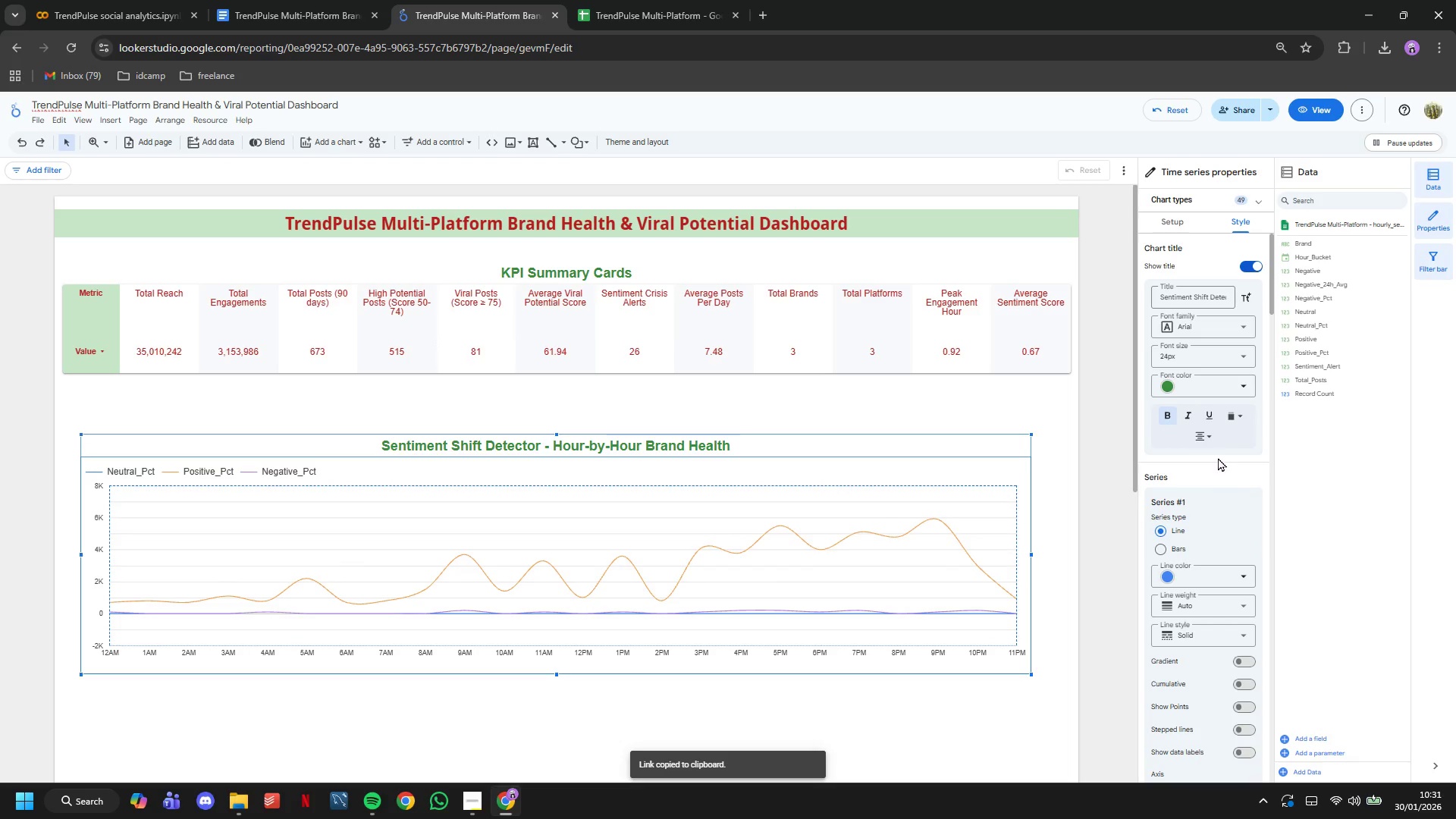 
wait(14.94)
 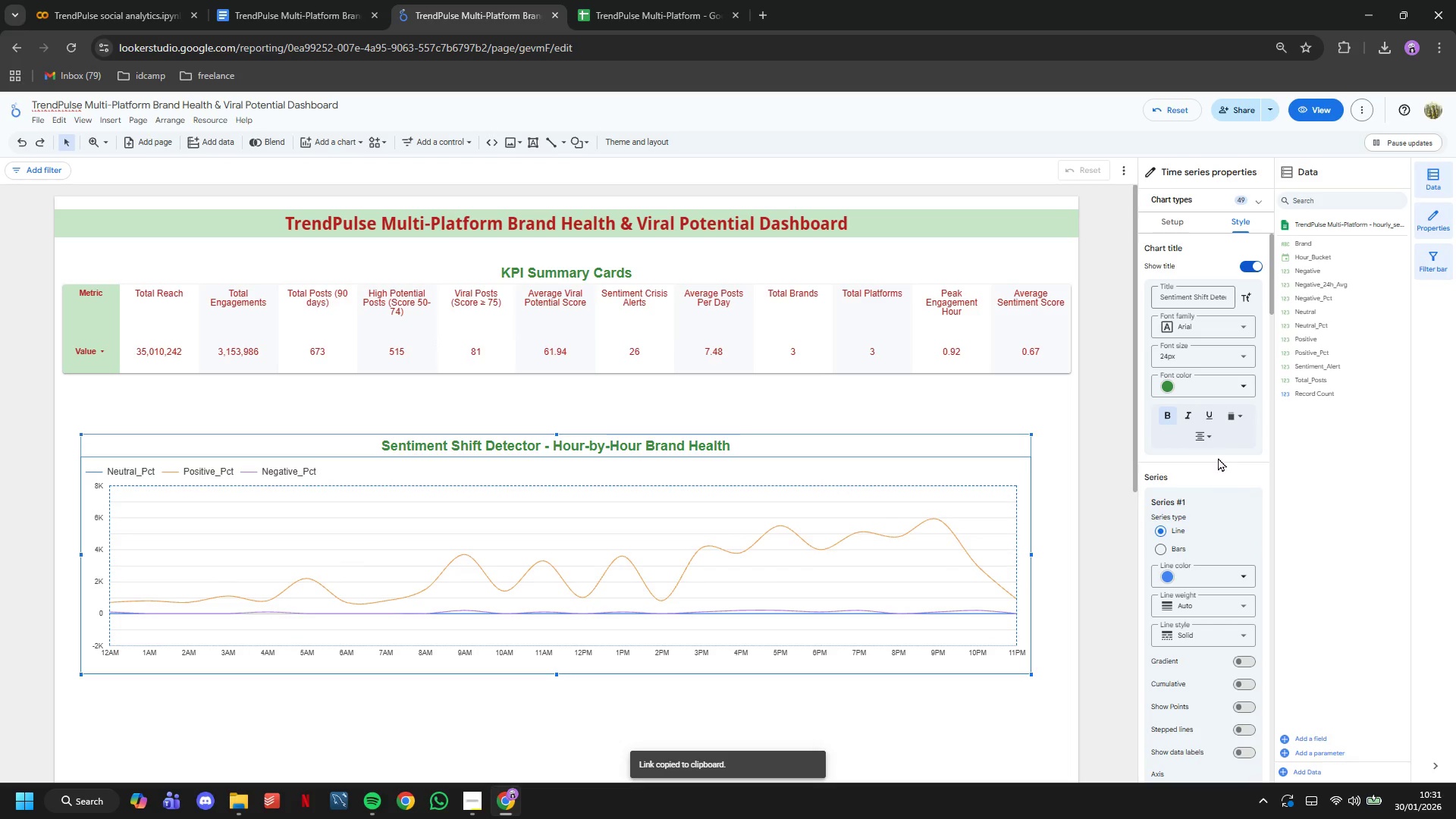 
left_click([1166, 554])
 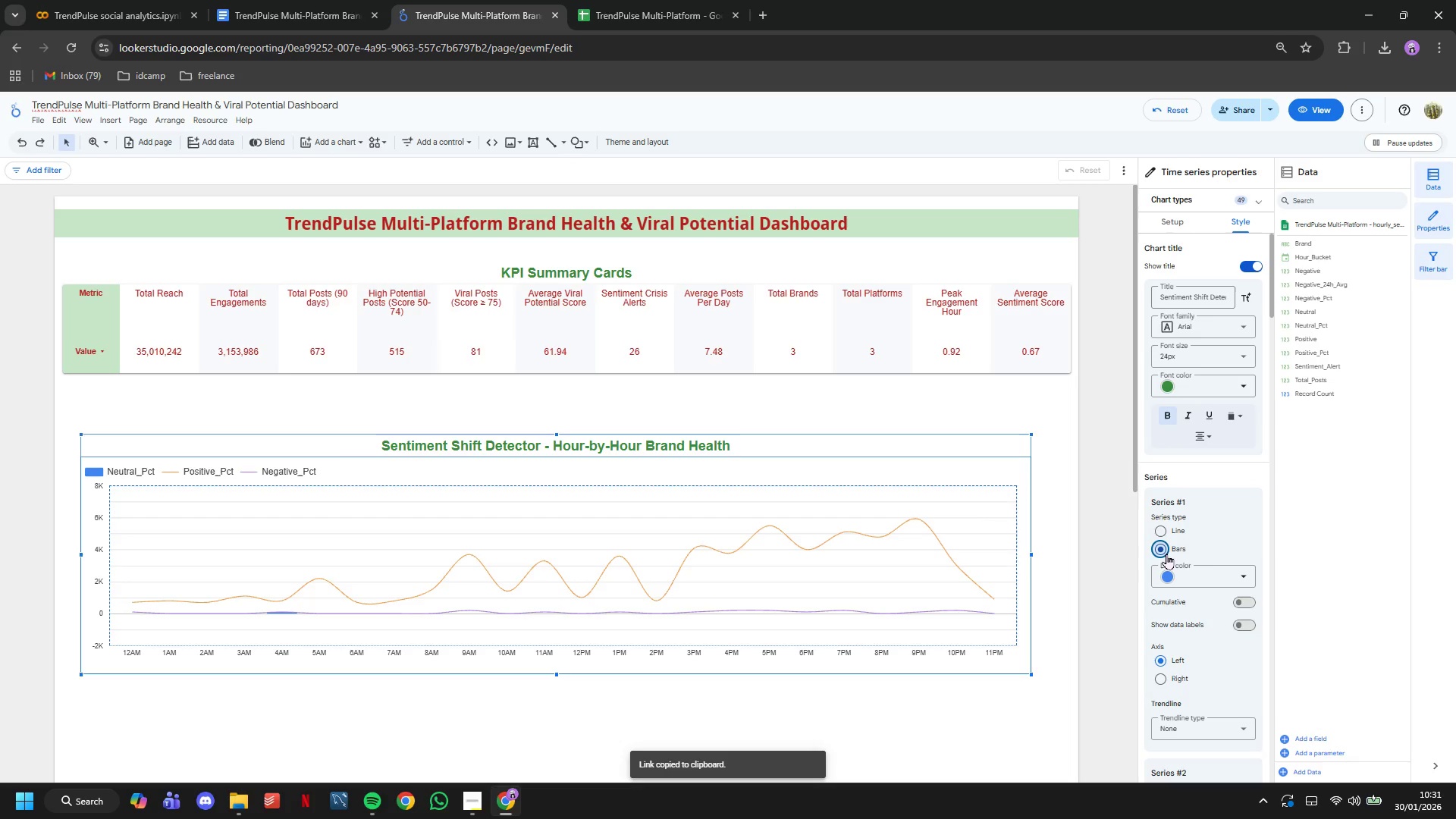 
left_click([1166, 554])
 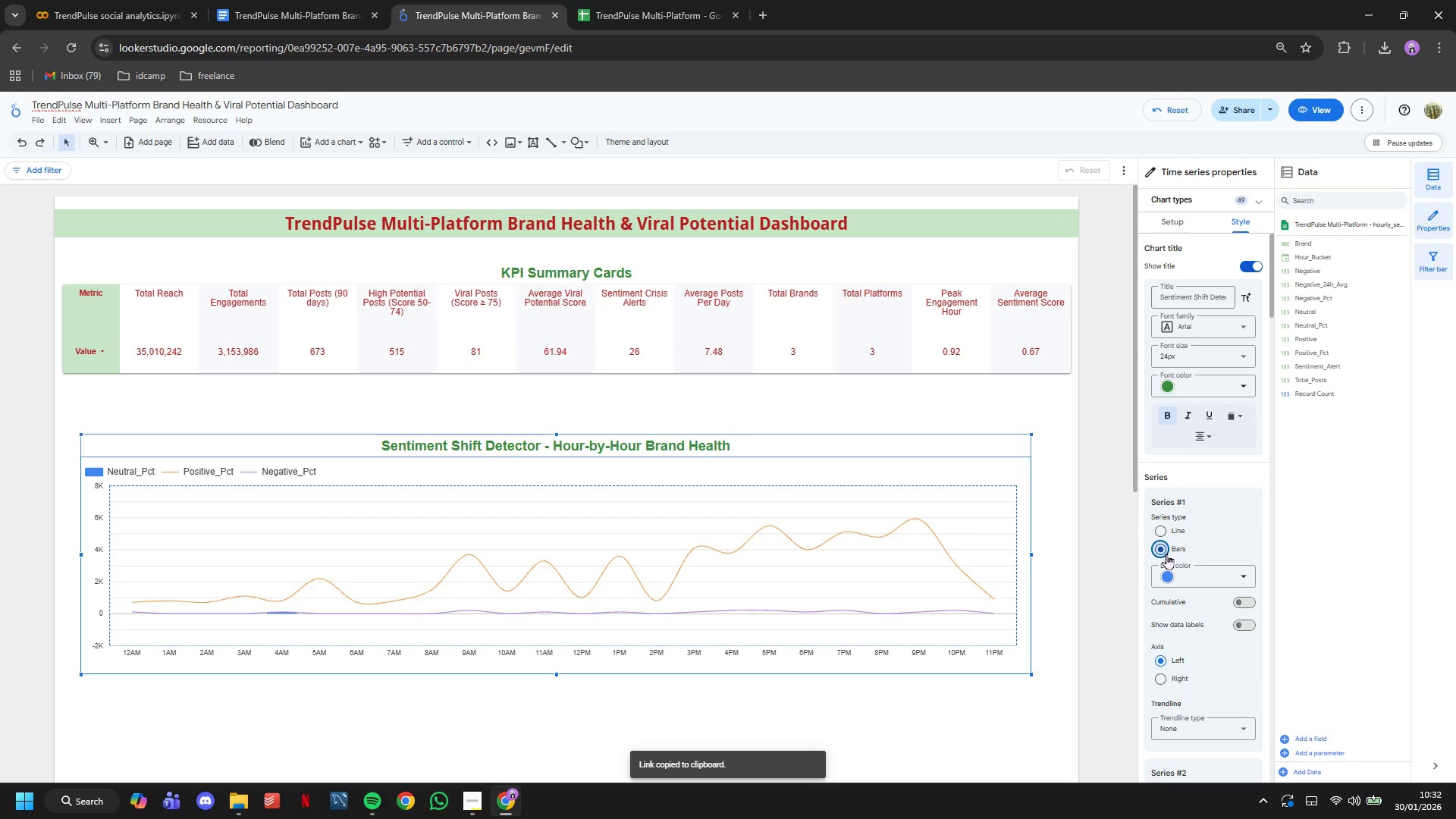 
left_click([1164, 531])
 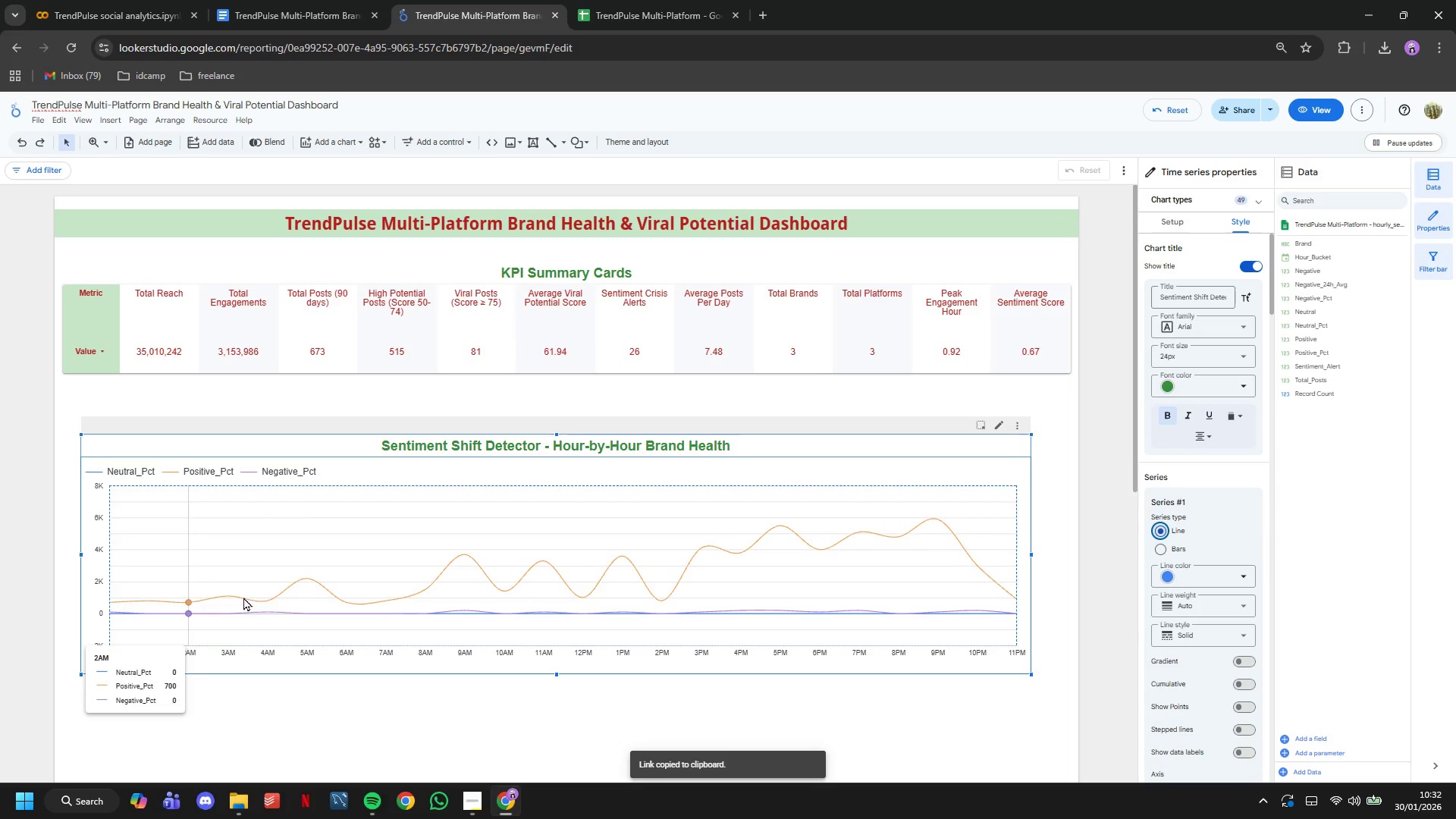 
wait(5.59)
 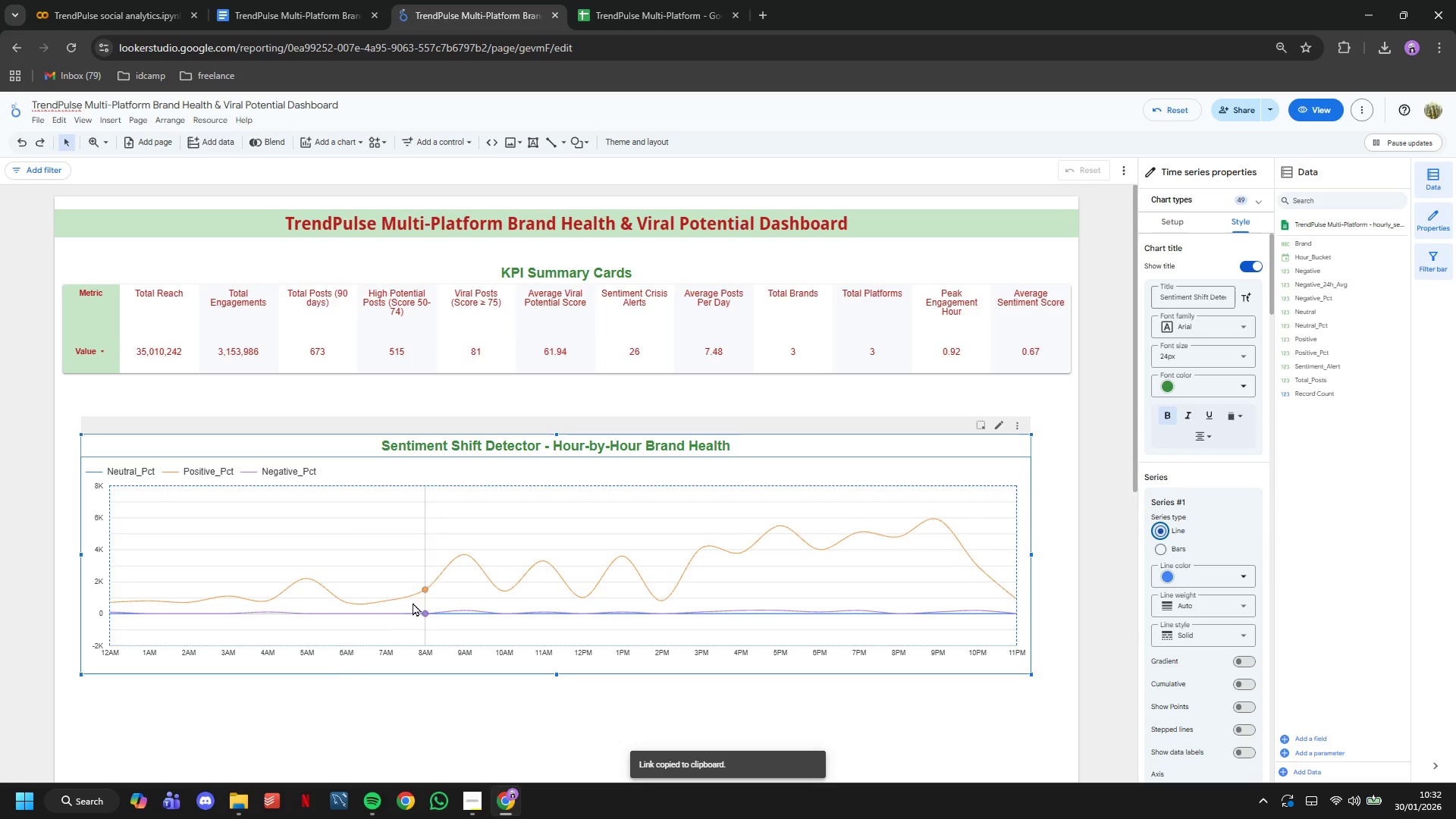 
left_click_drag(start_coordinate=[554, 677], to_coordinate=[554, 692])
 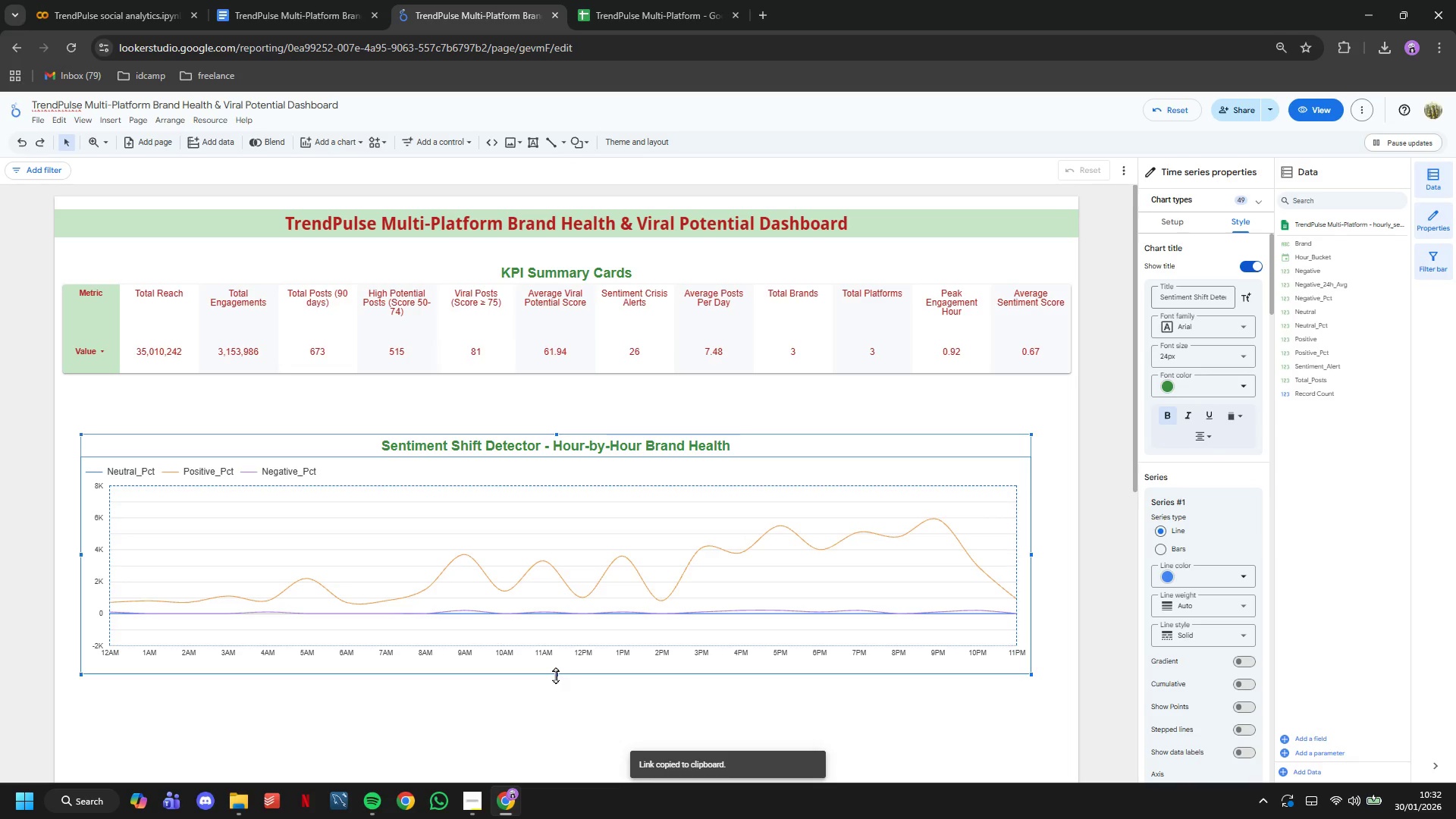 
left_click_drag(start_coordinate=[555, 673], to_coordinate=[553, 748])
 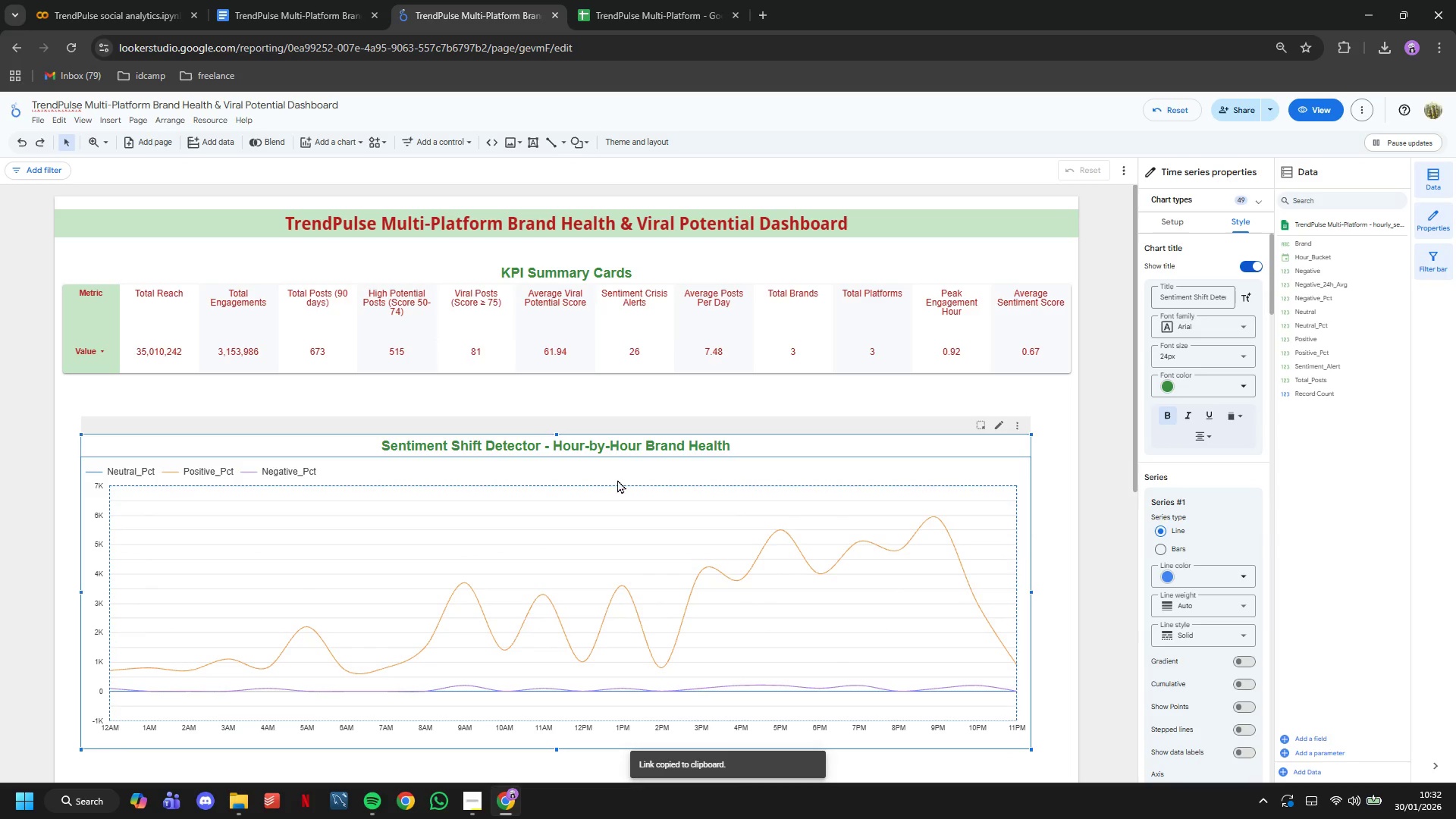 
scroll: coordinate [620, 471], scroll_direction: down, amount: 4.0
 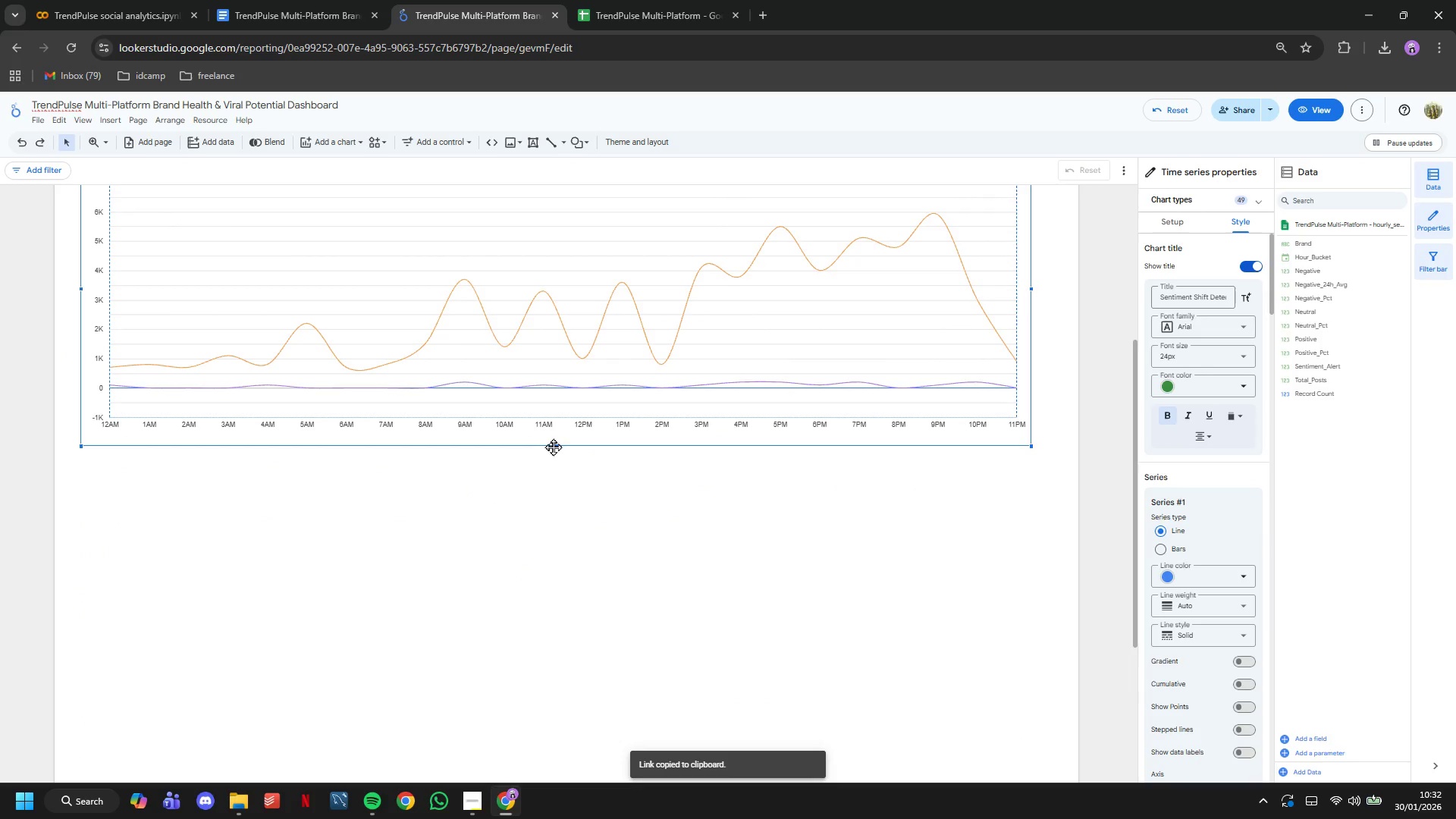 
left_click_drag(start_coordinate=[557, 447], to_coordinate=[557, 683])
 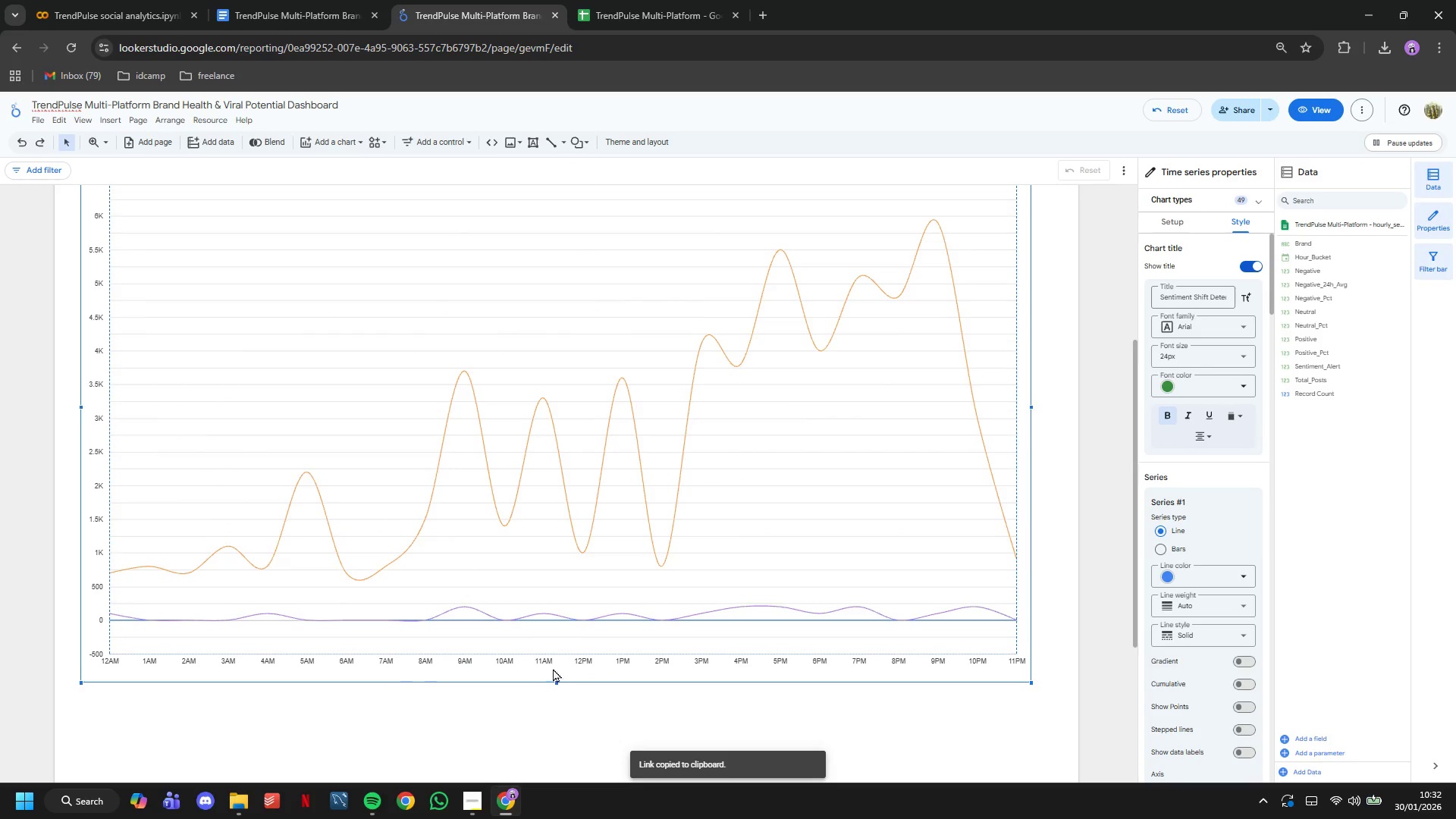 
scroll: coordinate [552, 667], scroll_direction: up, amount: 5.0
 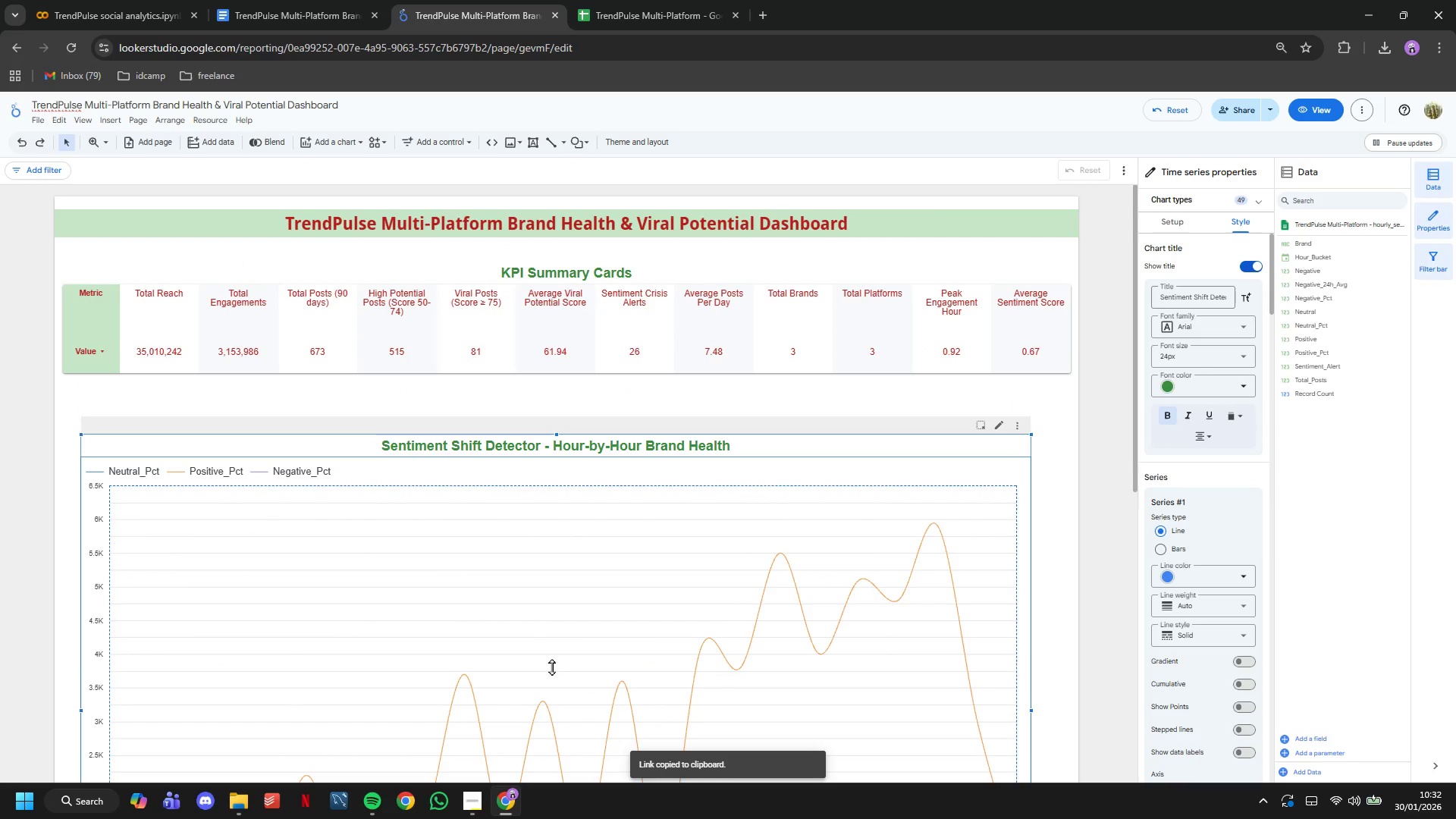 
key(Control+Z)
 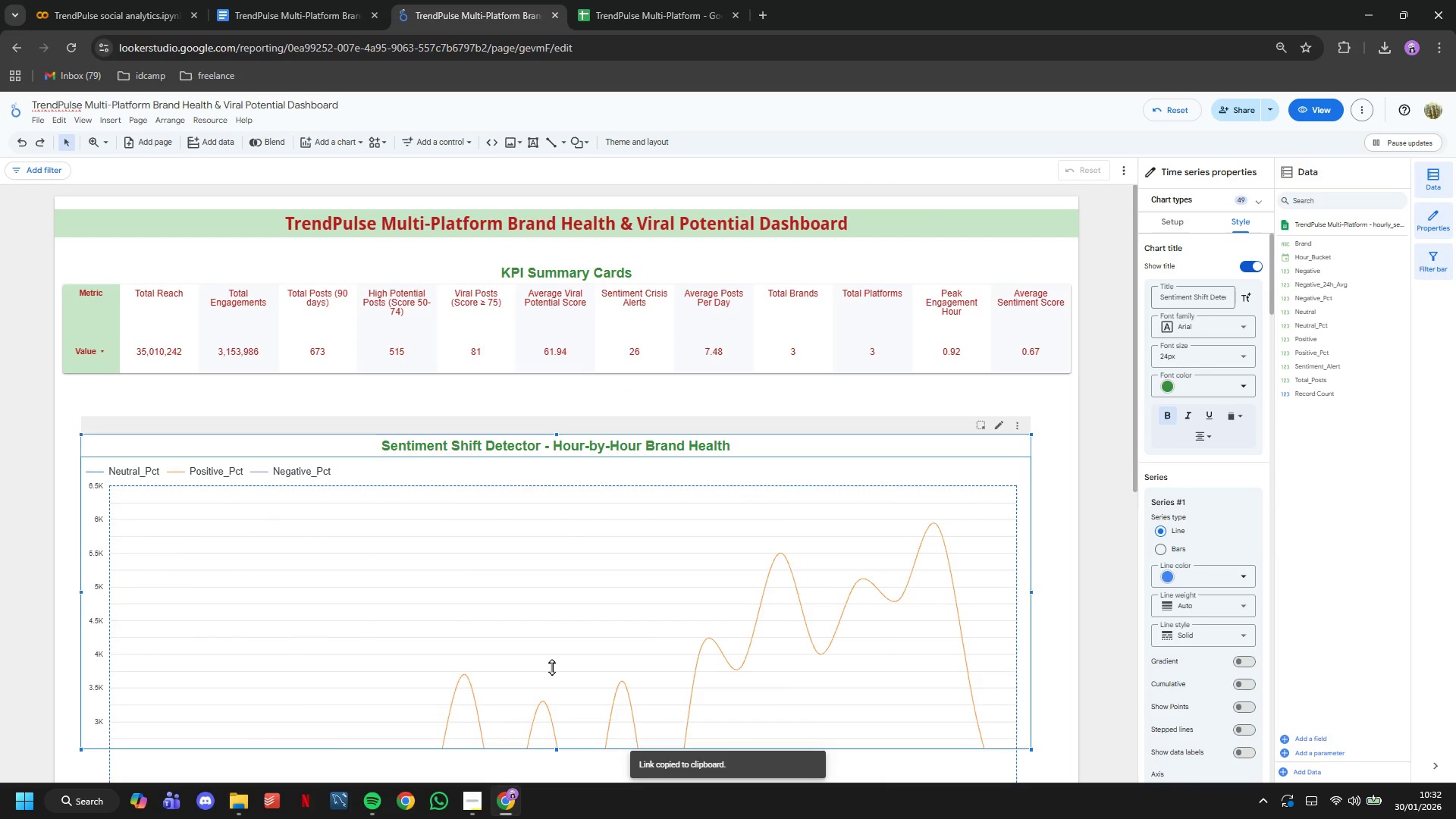 
key(Control+Z)
 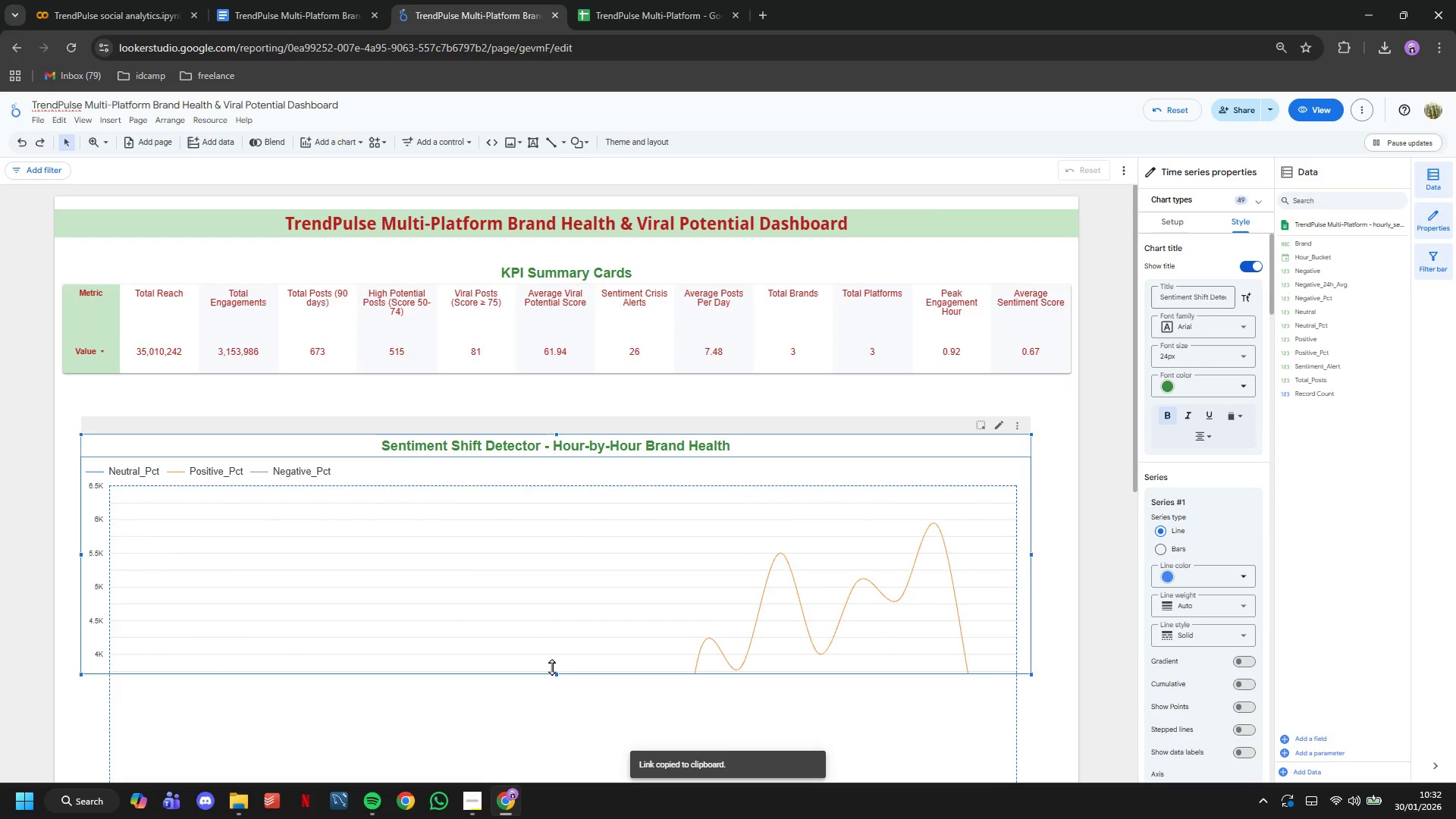 
key(Control+Z)
 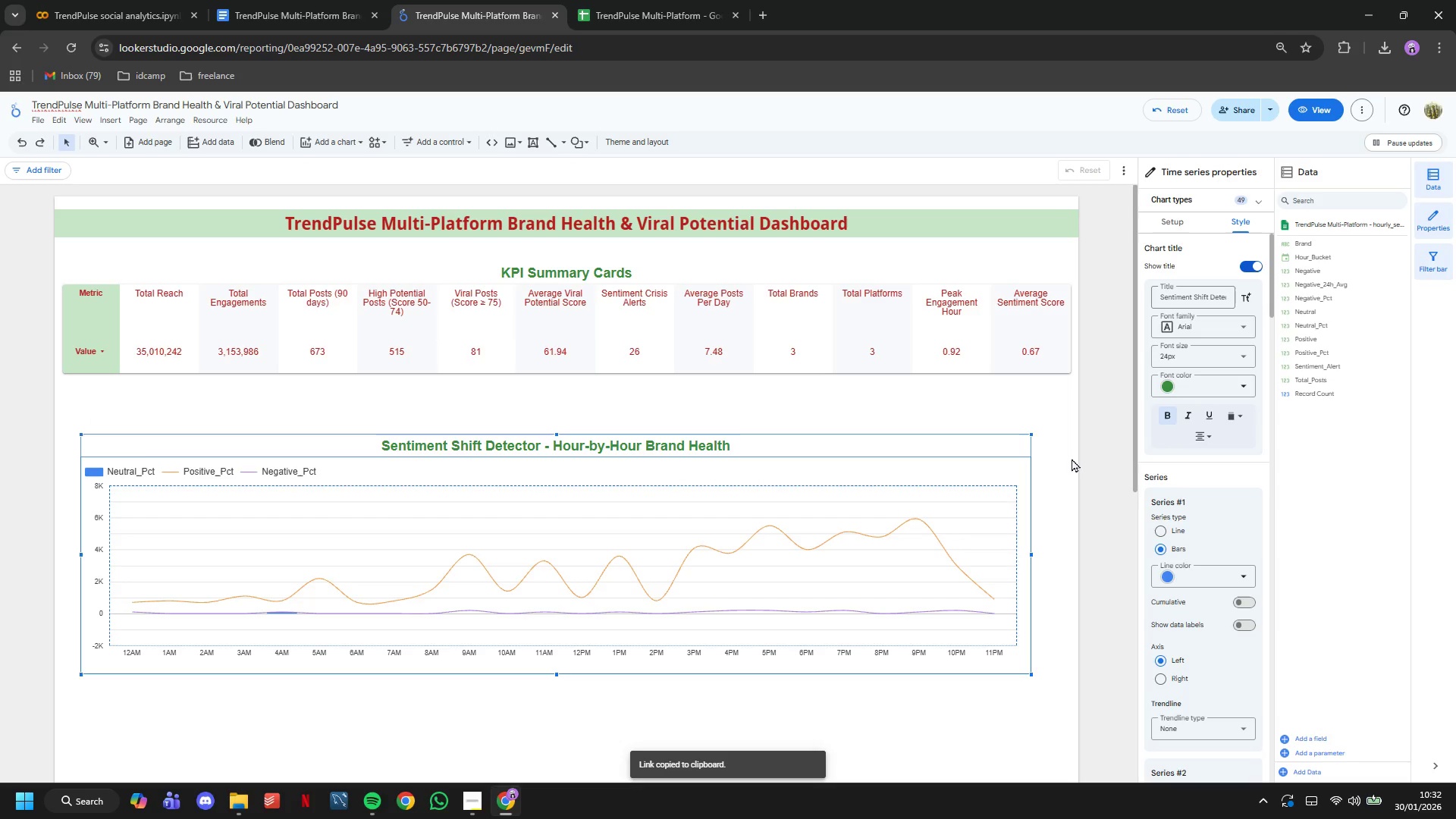 
scroll: coordinate [1216, 479], scroll_direction: down, amount: 3.0
 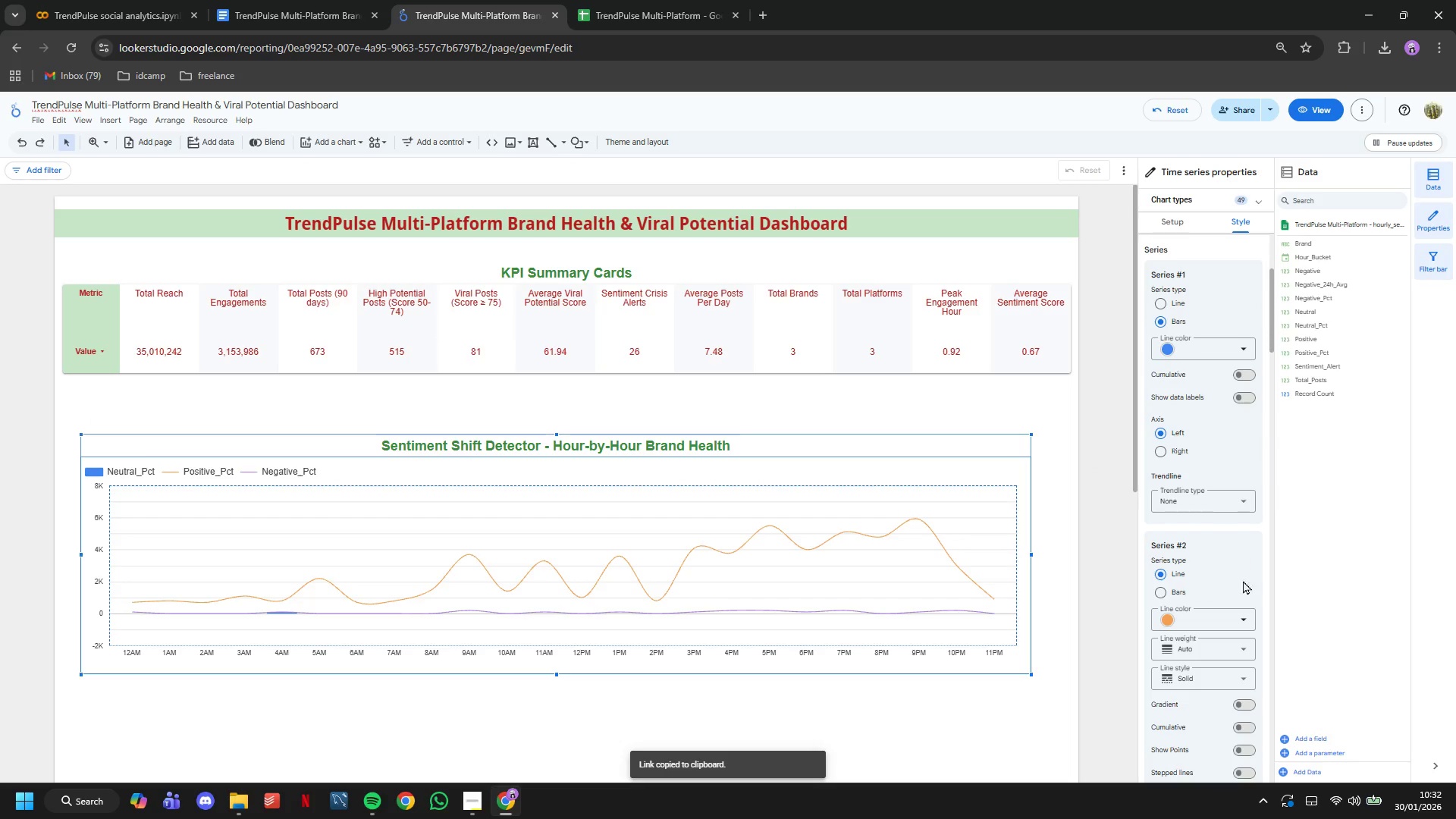 
left_click([1247, 615])
 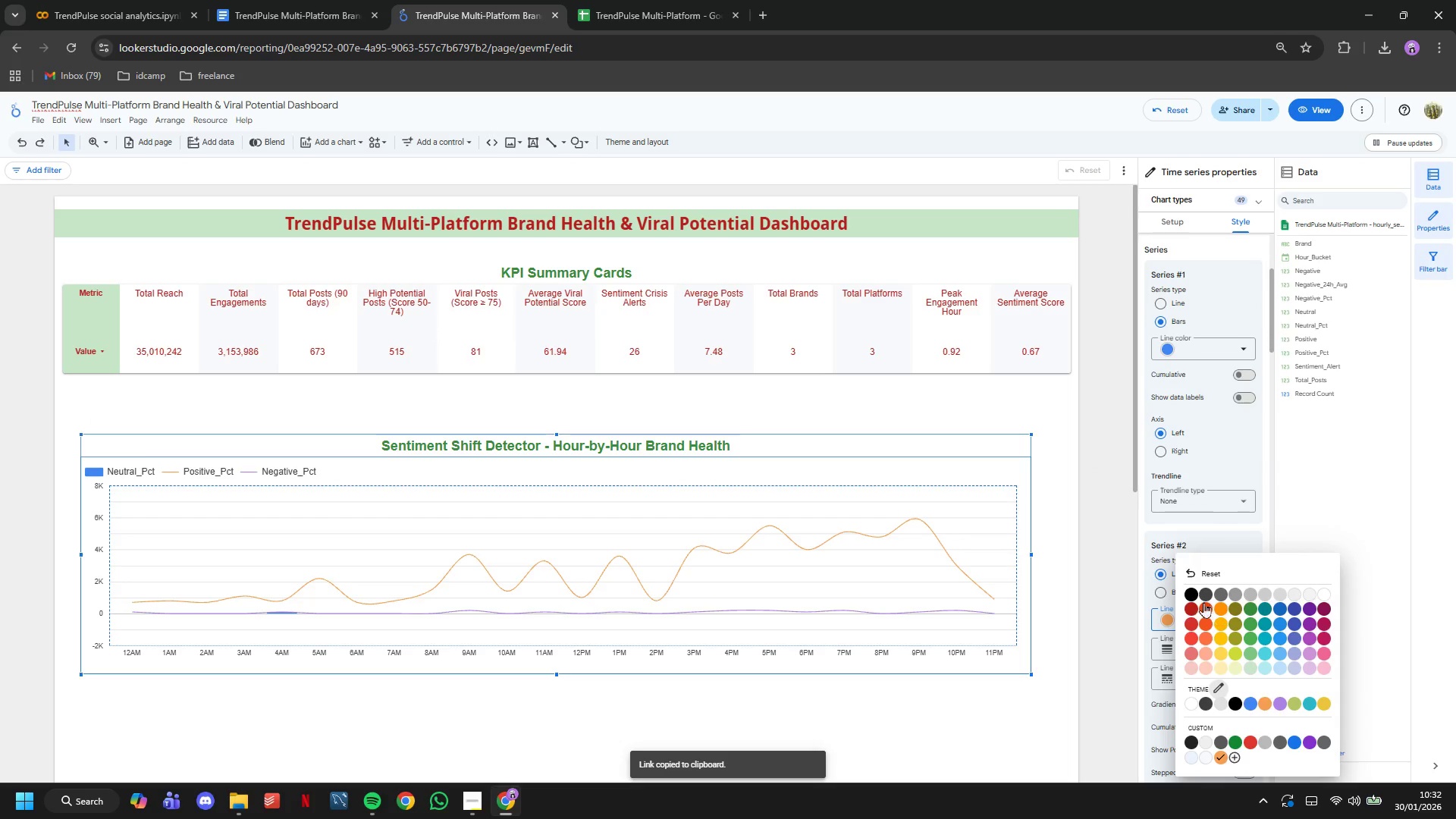 
left_click([1193, 608])
 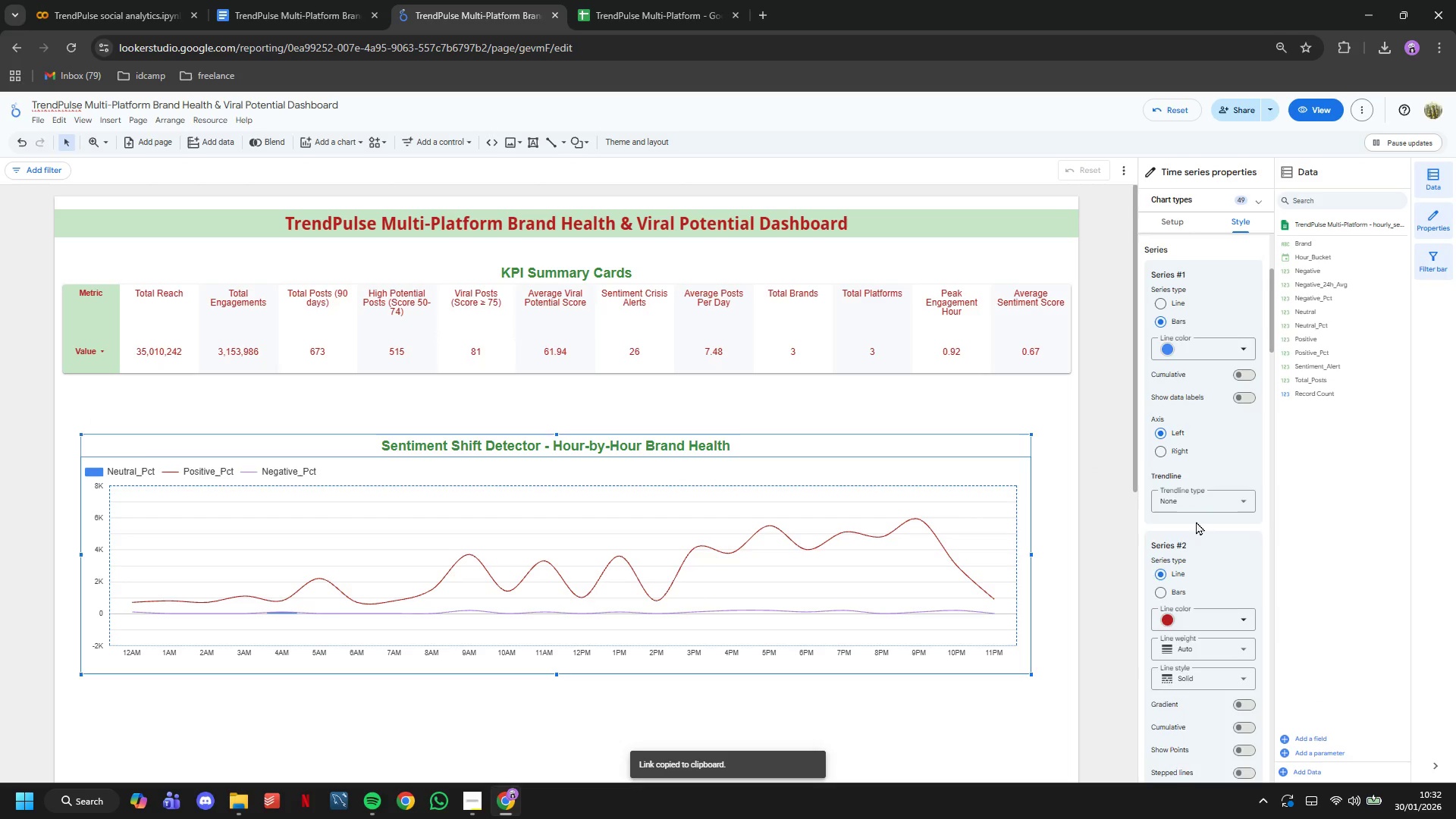 
scroll: coordinate [1197, 521], scroll_direction: down, amount: 6.0
 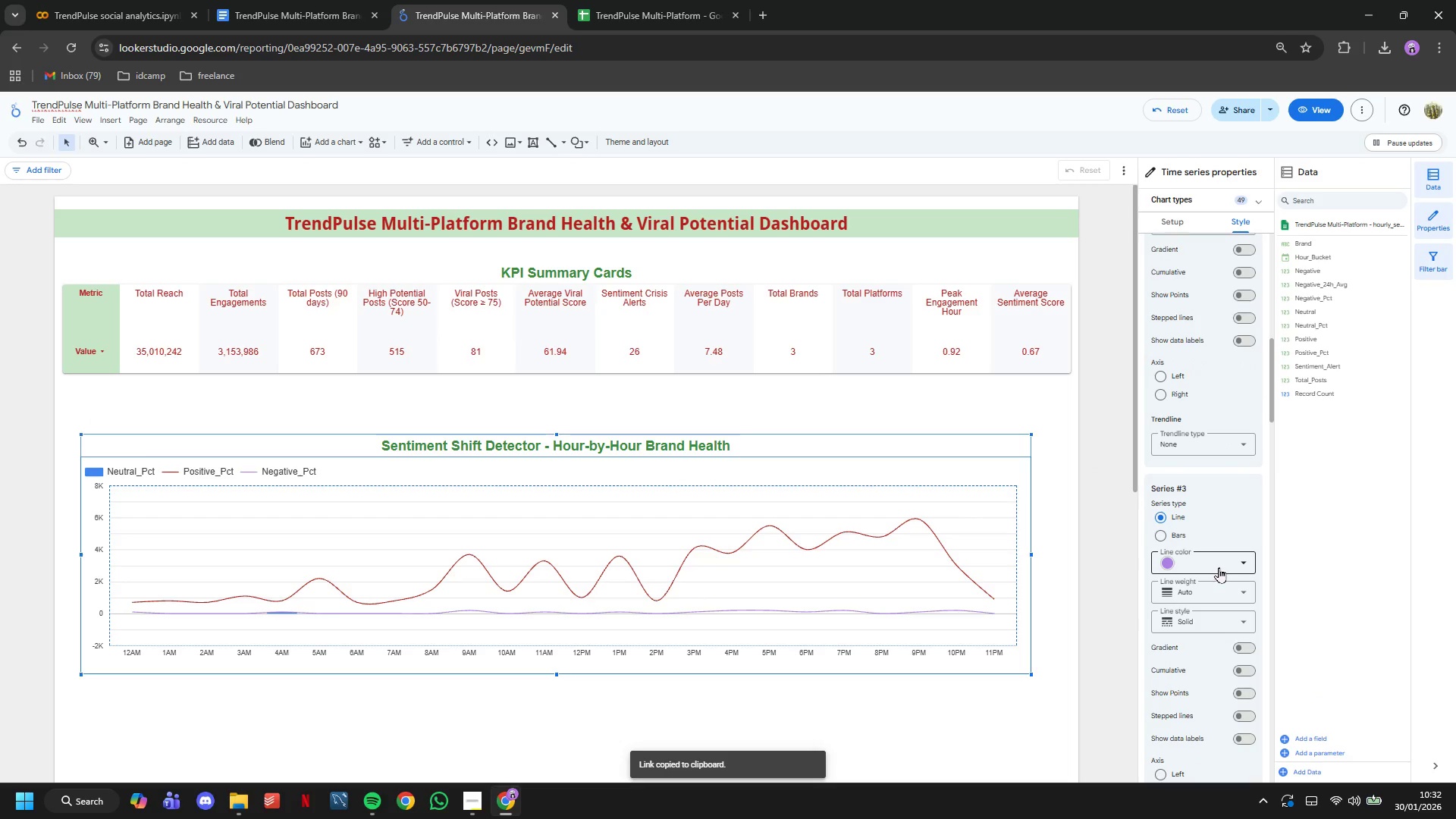 
left_click([1219, 564])
 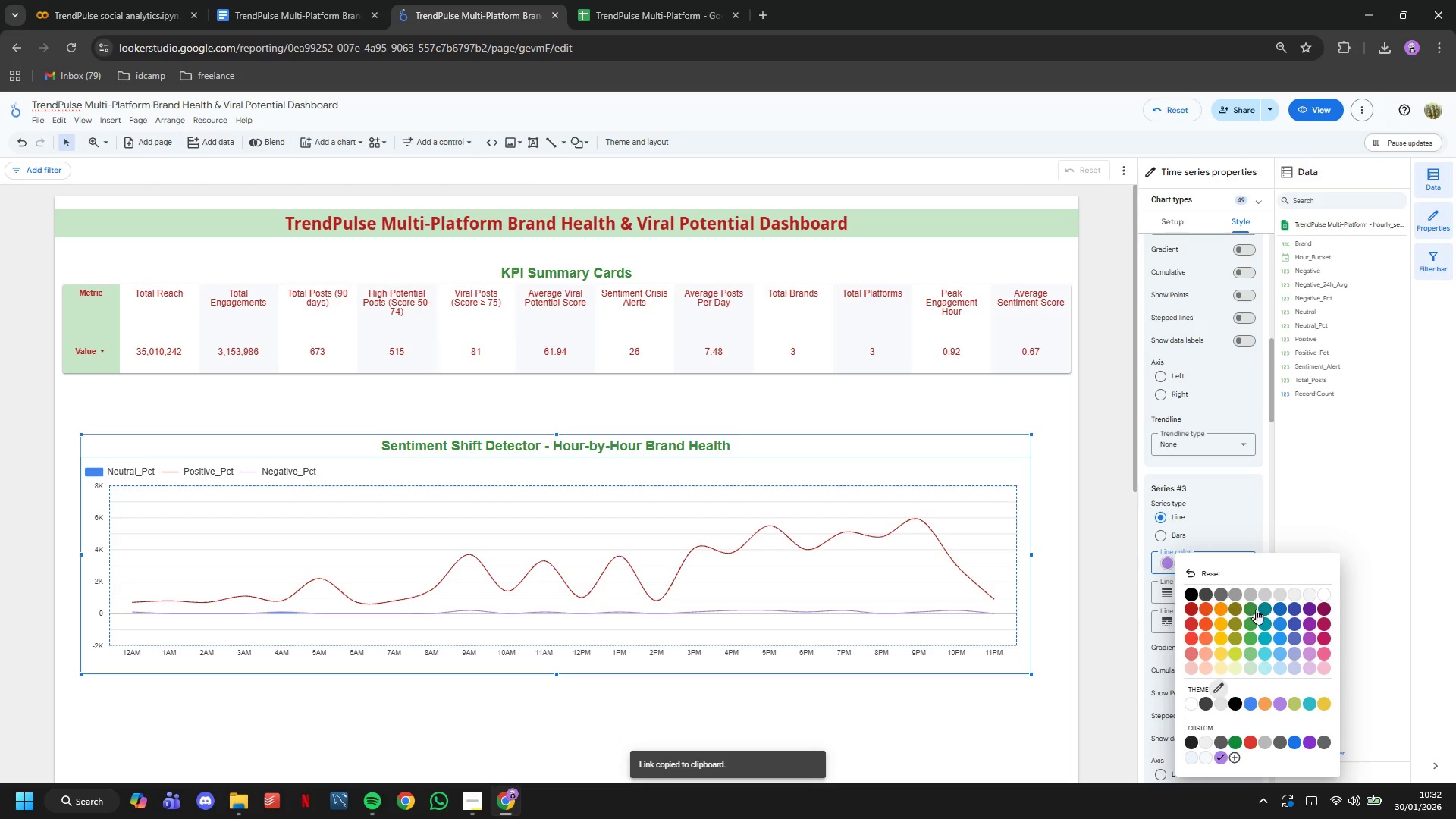 
left_click([1254, 609])
 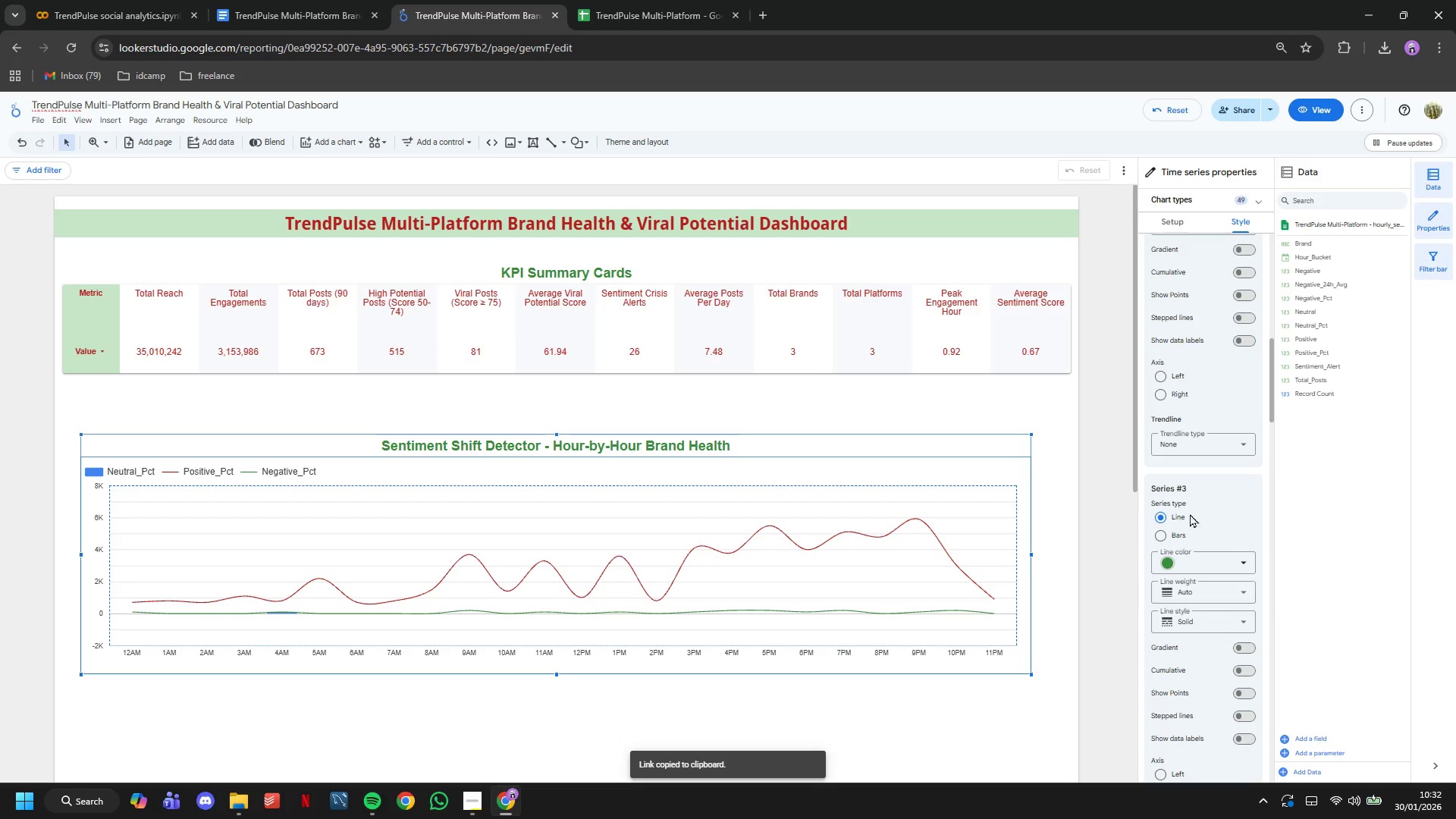 
scroll: coordinate [1180, 491], scroll_direction: down, amount: 5.0
 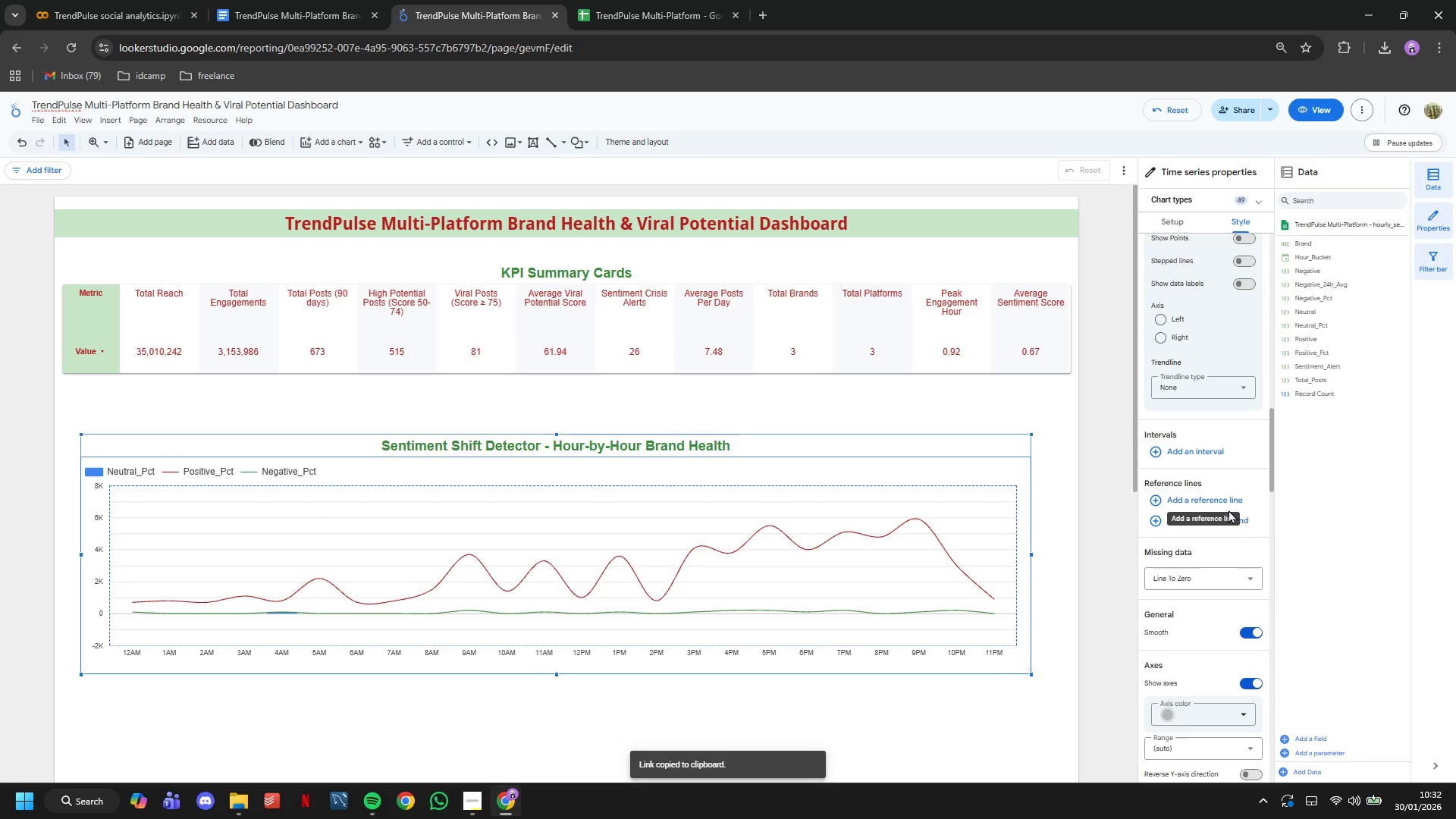 
wait(8.56)
 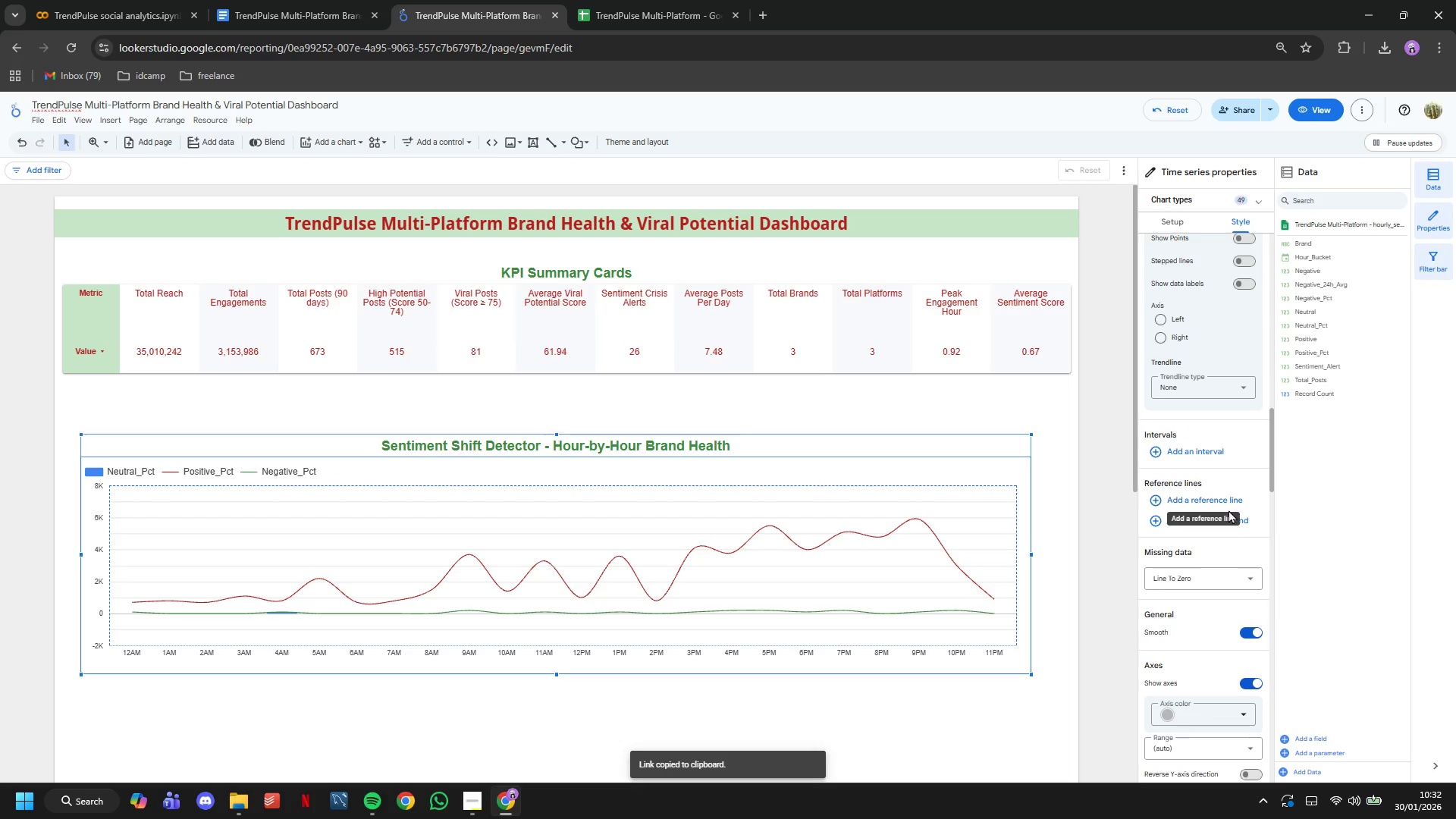 
left_click([1225, 505])
 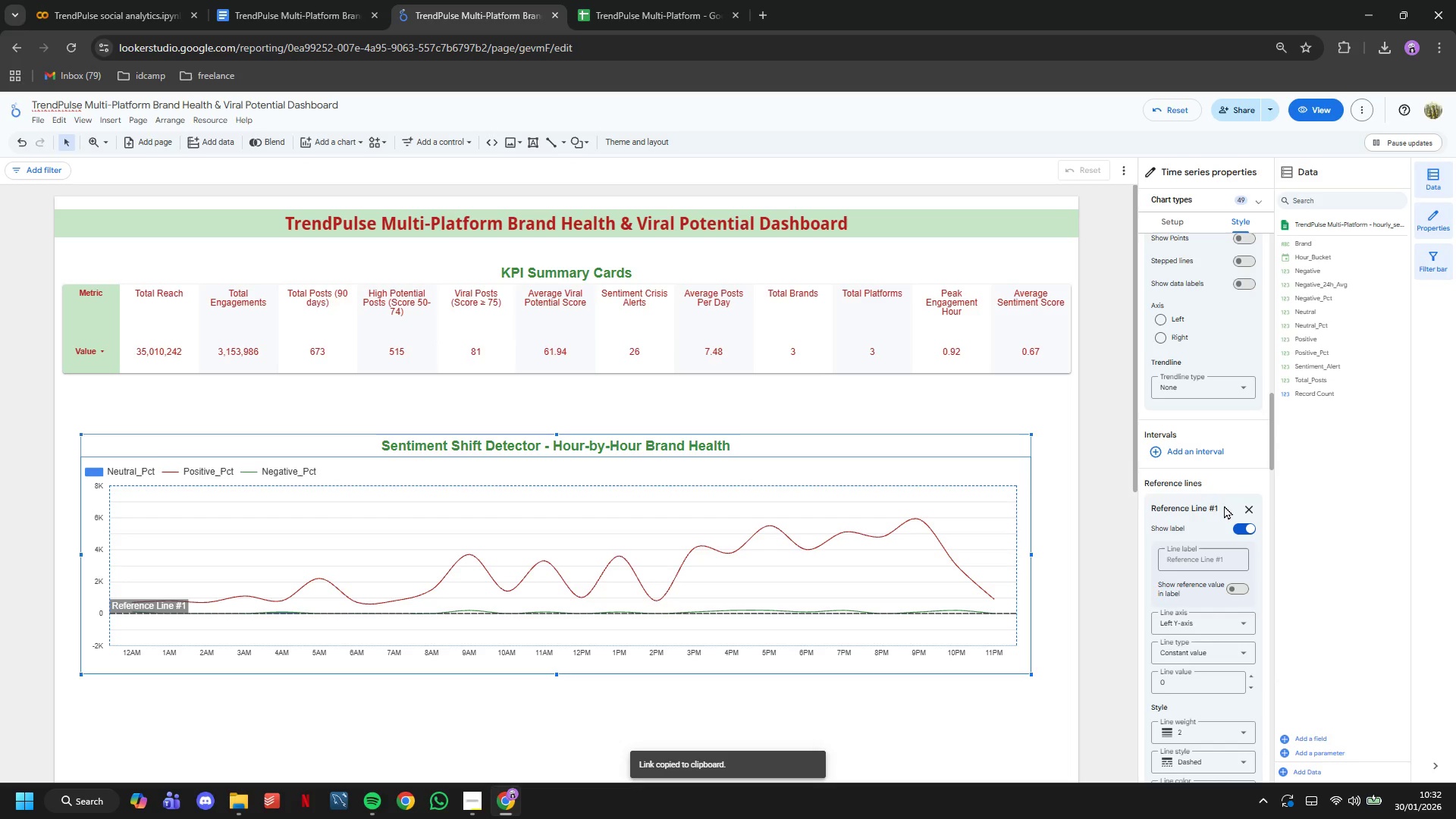 
scroll: coordinate [1227, 449], scroll_direction: down, amount: 2.0
 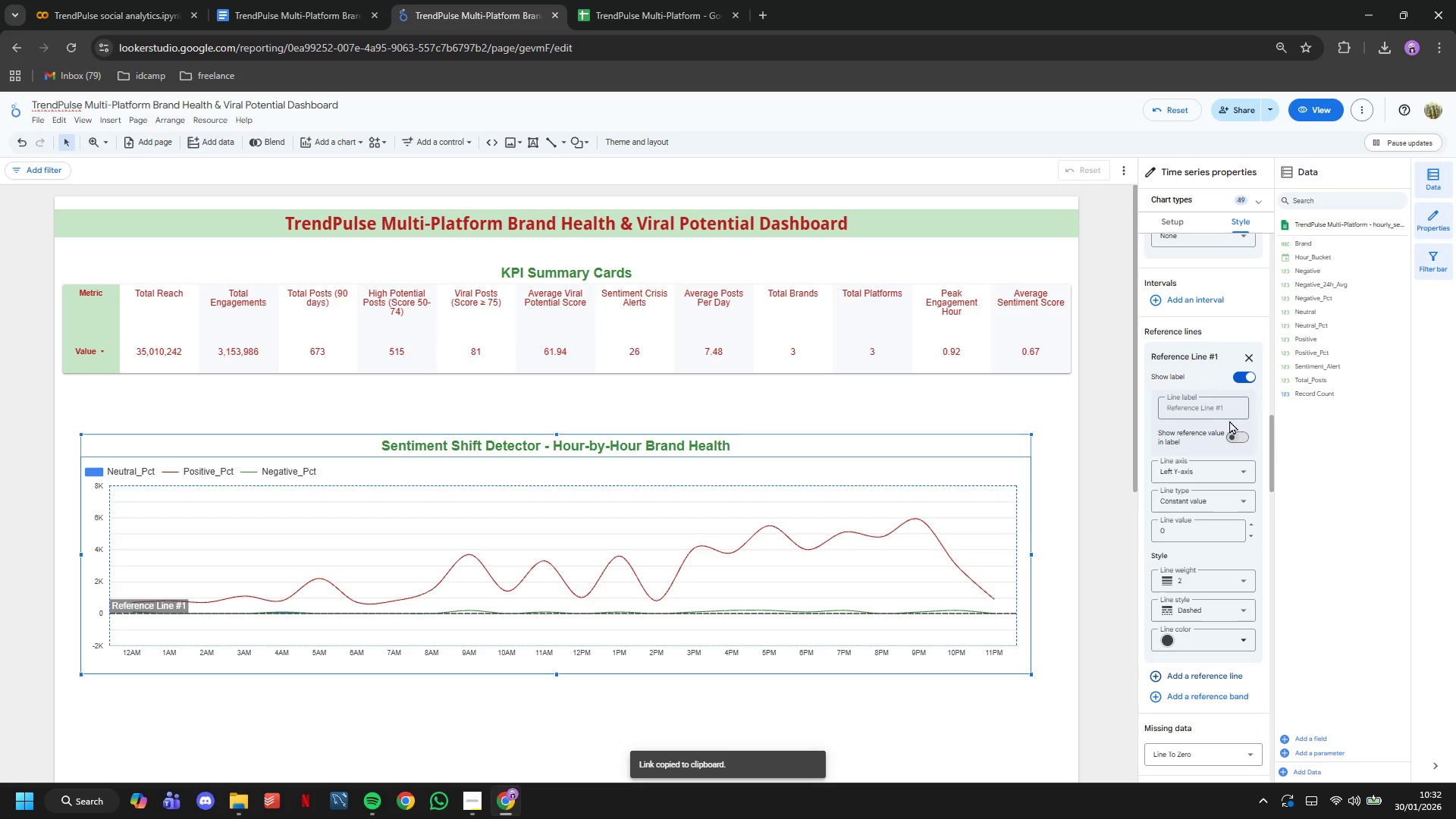 
left_click([1225, 410])
 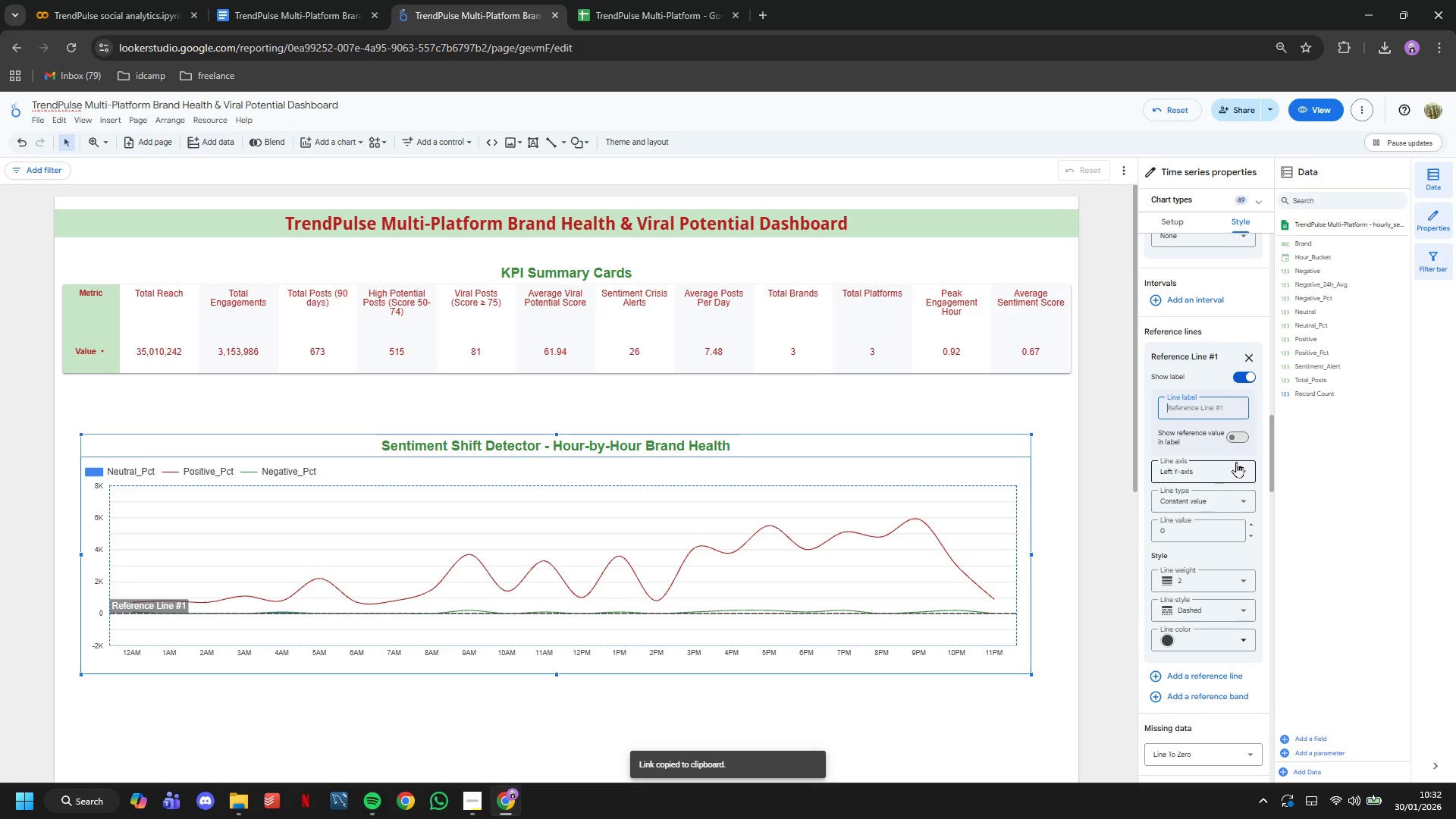 
wait(11.72)
 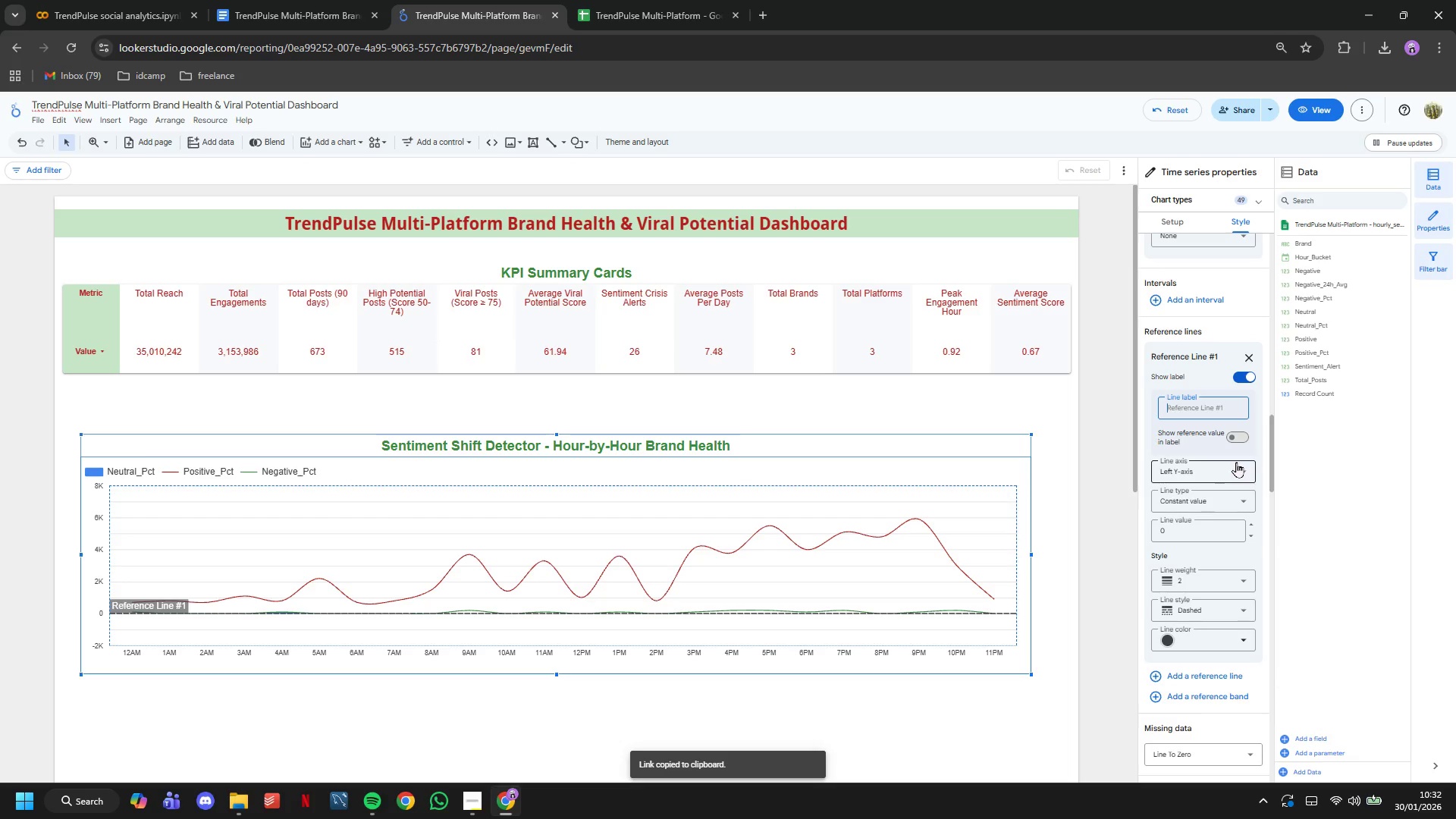 
type(Crisis Threshold)
 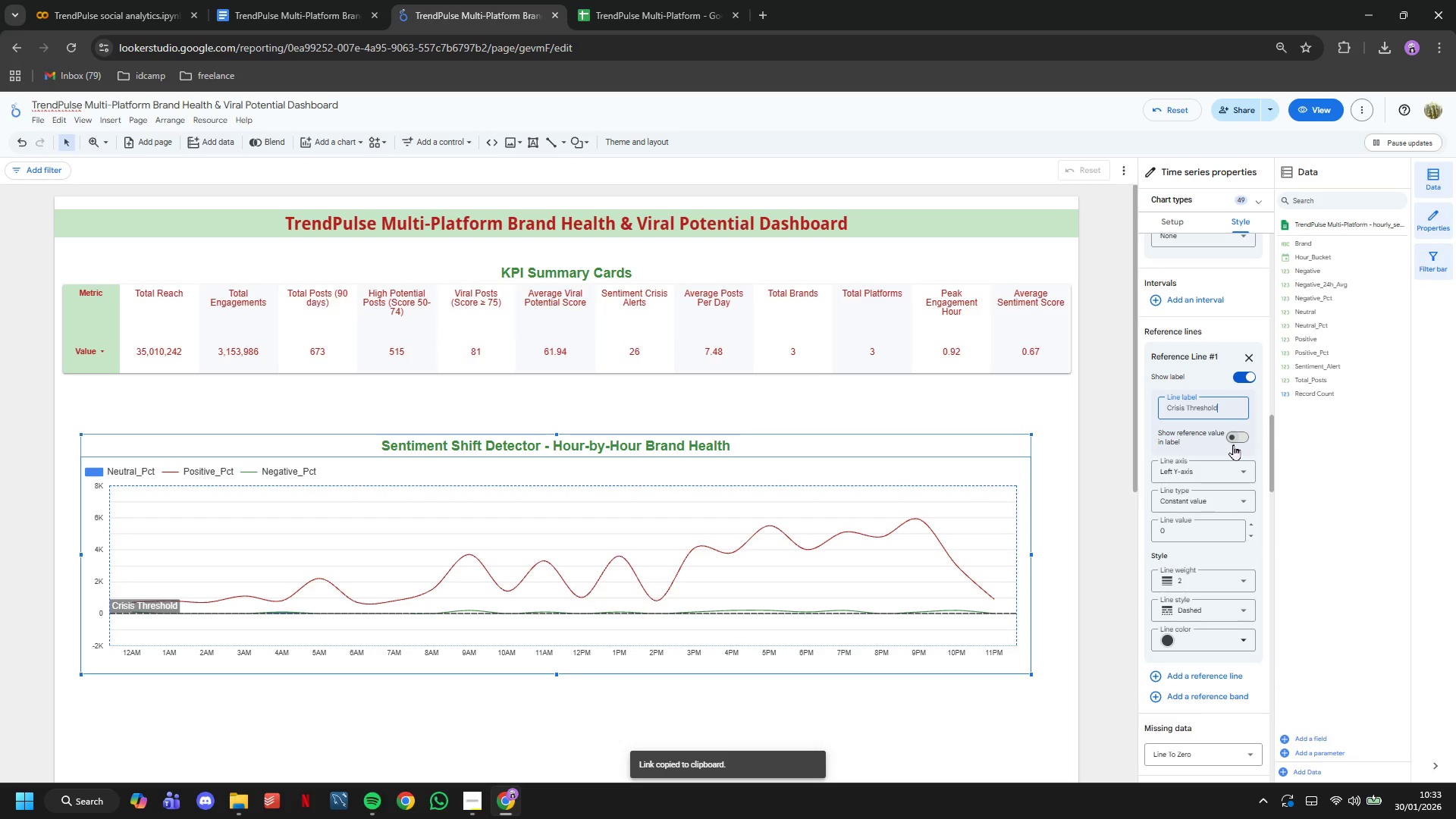 
left_click([1253, 504])
 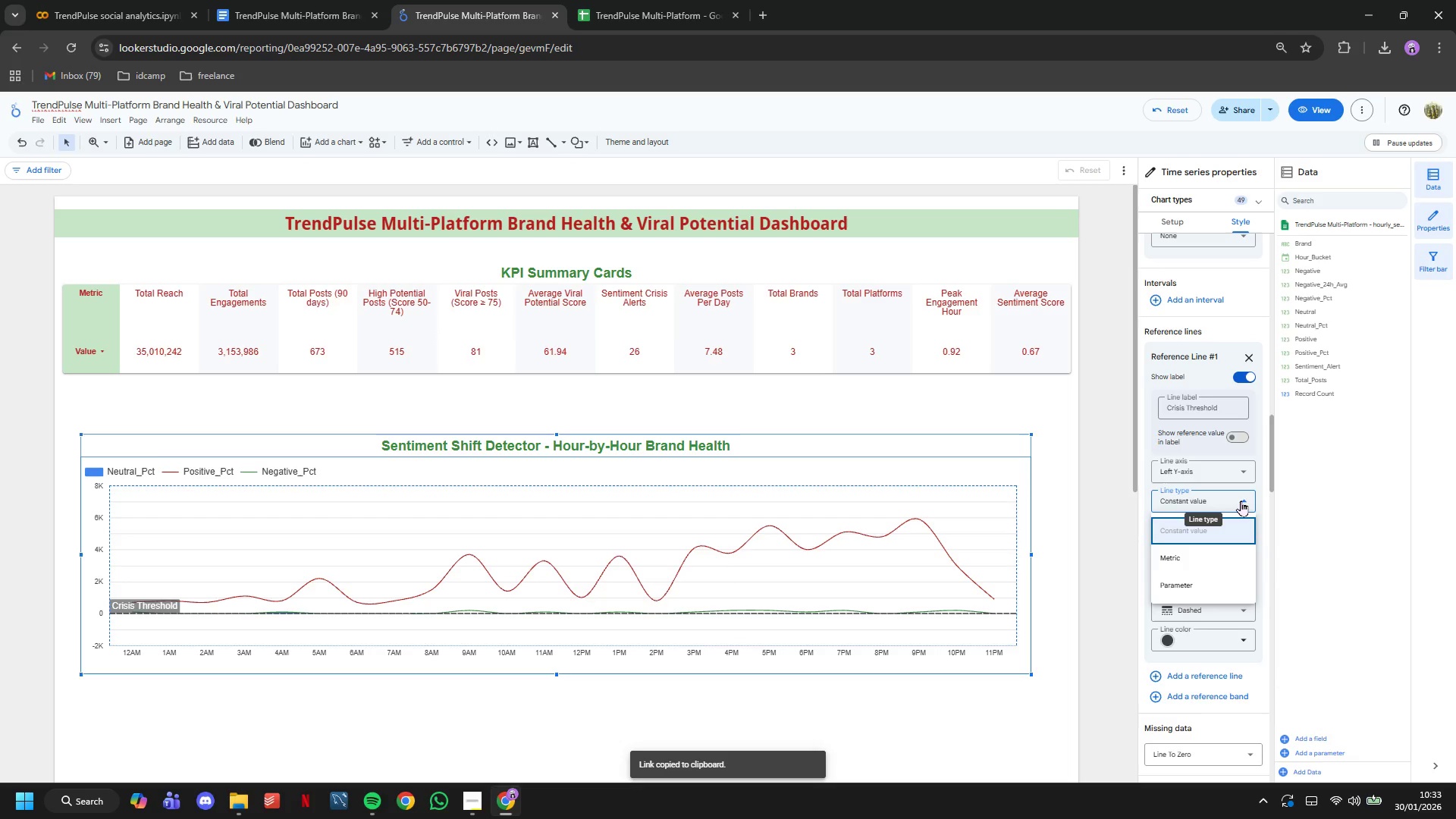 
left_click([1240, 499])
 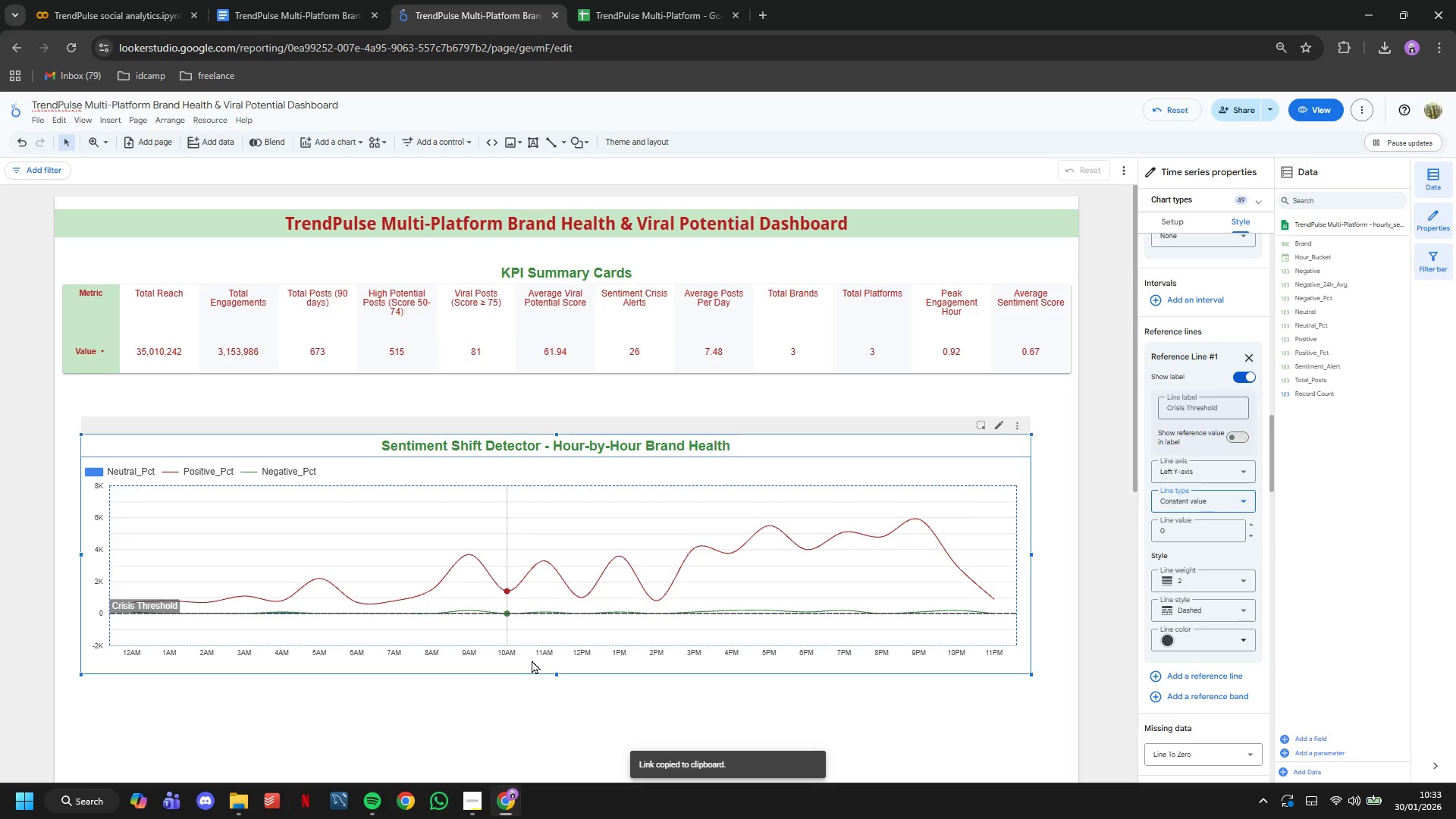 
left_click_drag(start_coordinate=[556, 674], to_coordinate=[551, 717])
 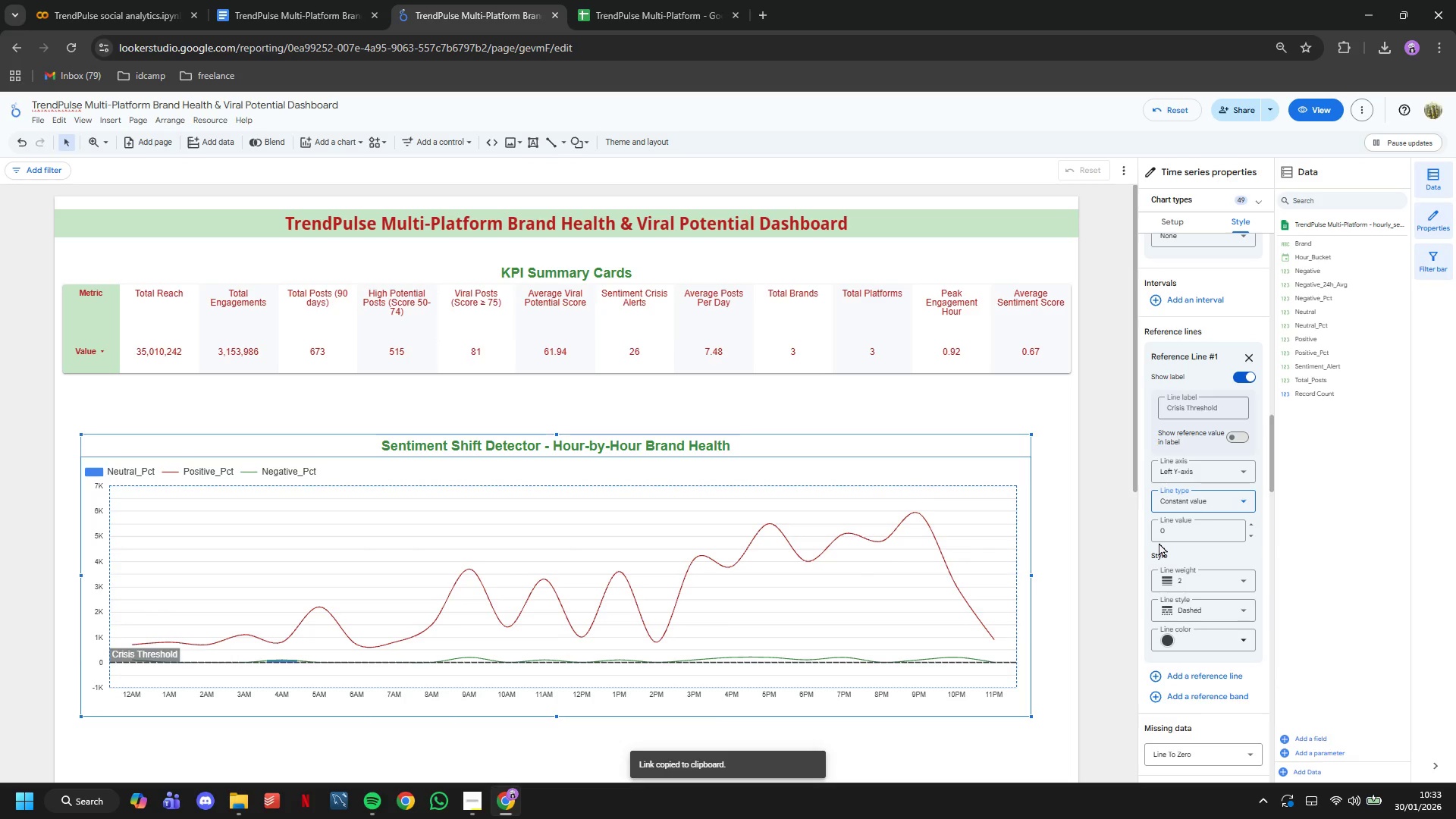 
scroll: coordinate [1175, 488], scroll_direction: down, amount: 1.0
 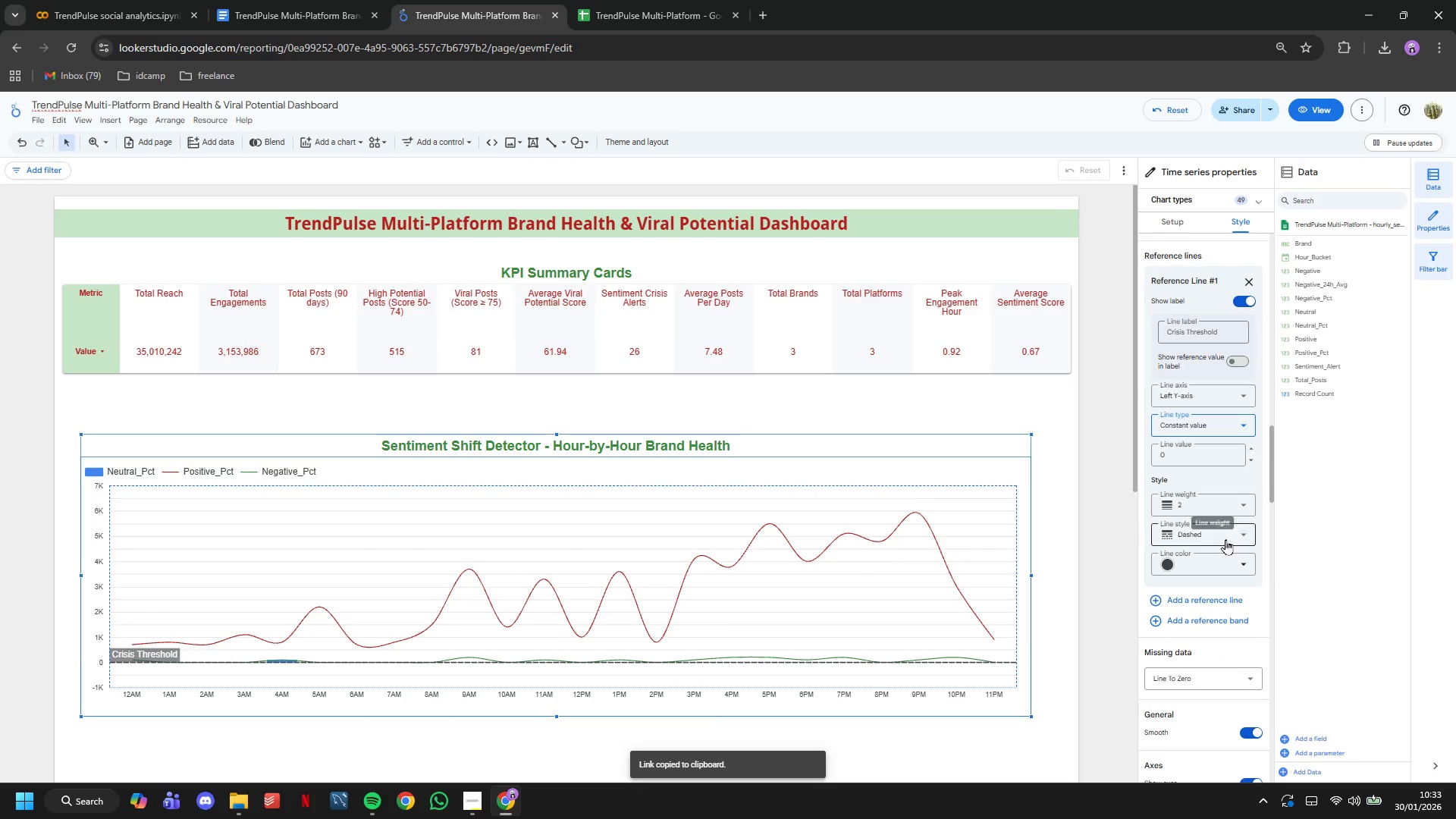 
left_click([1244, 558])
 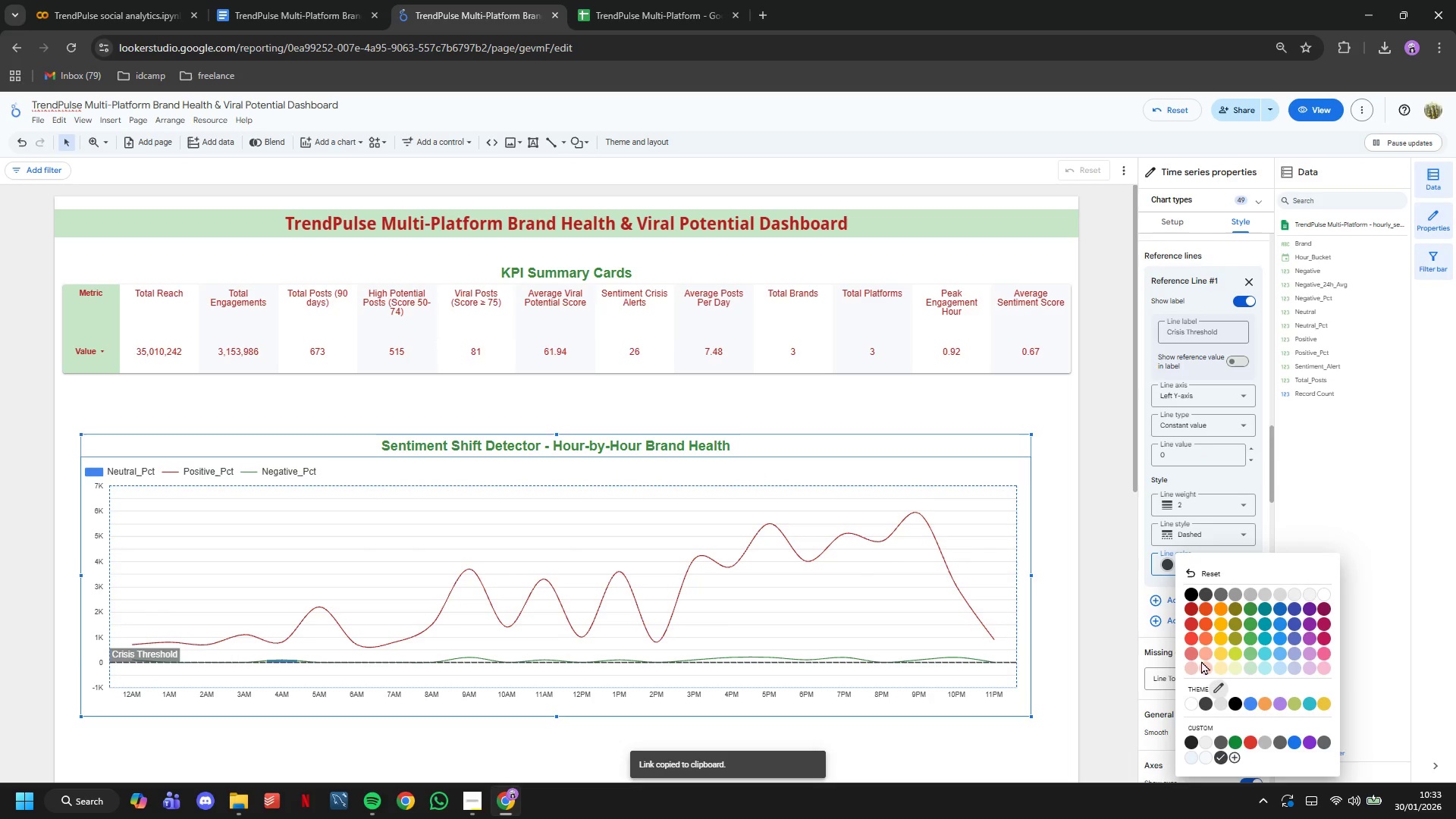 
left_click([1193, 669])
 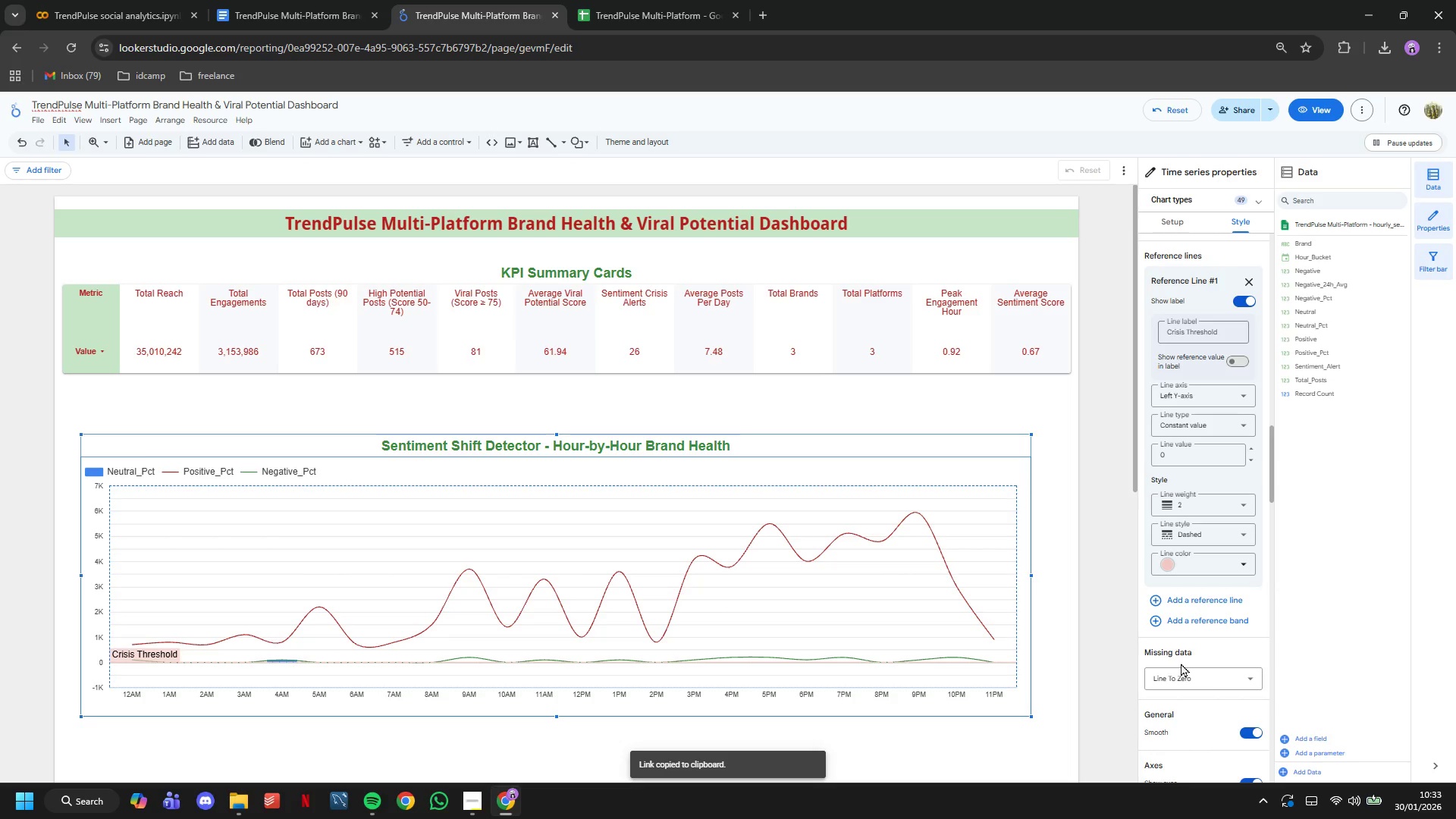 
wait(9.12)
 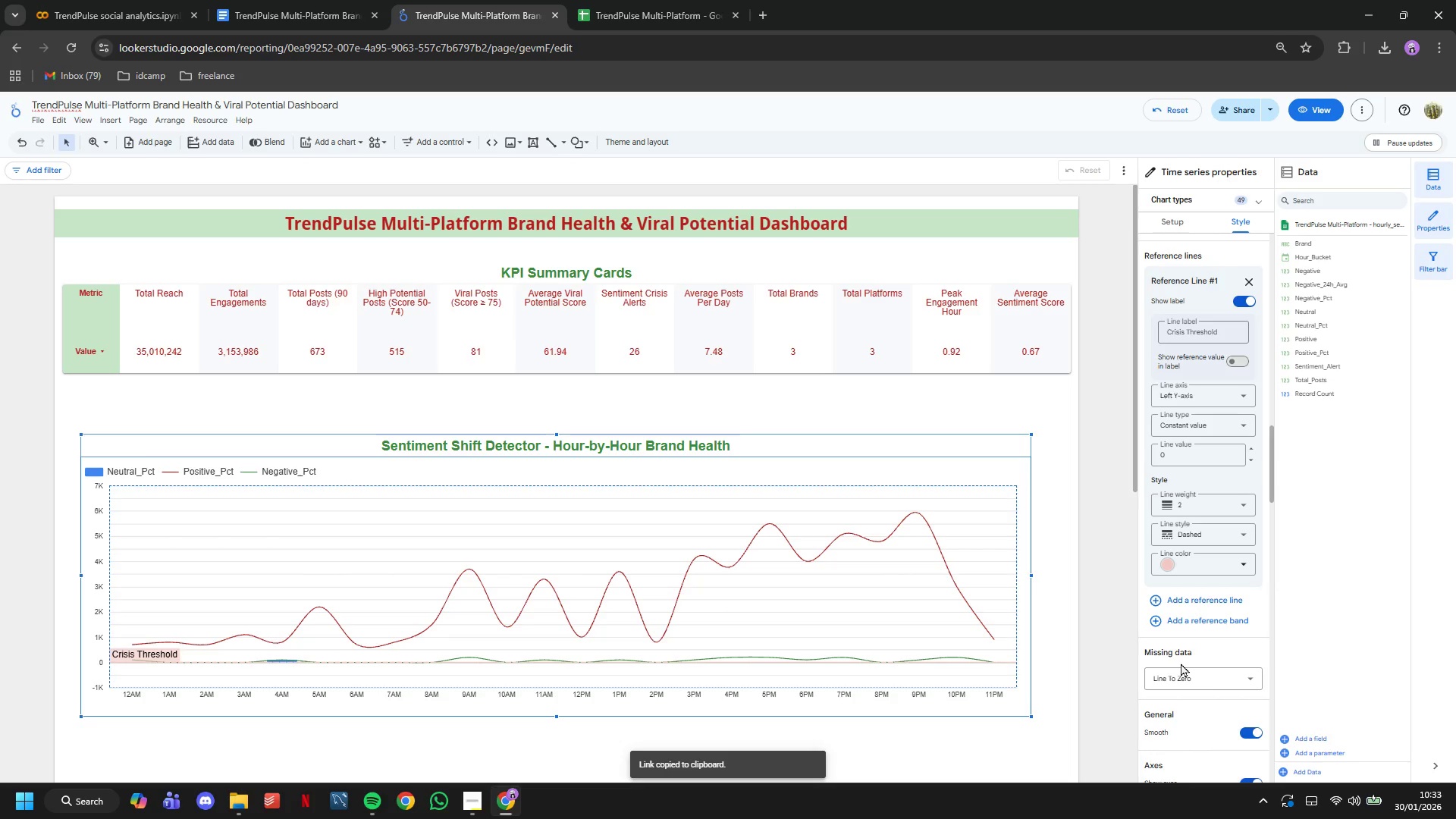 
left_click([1235, 457])
 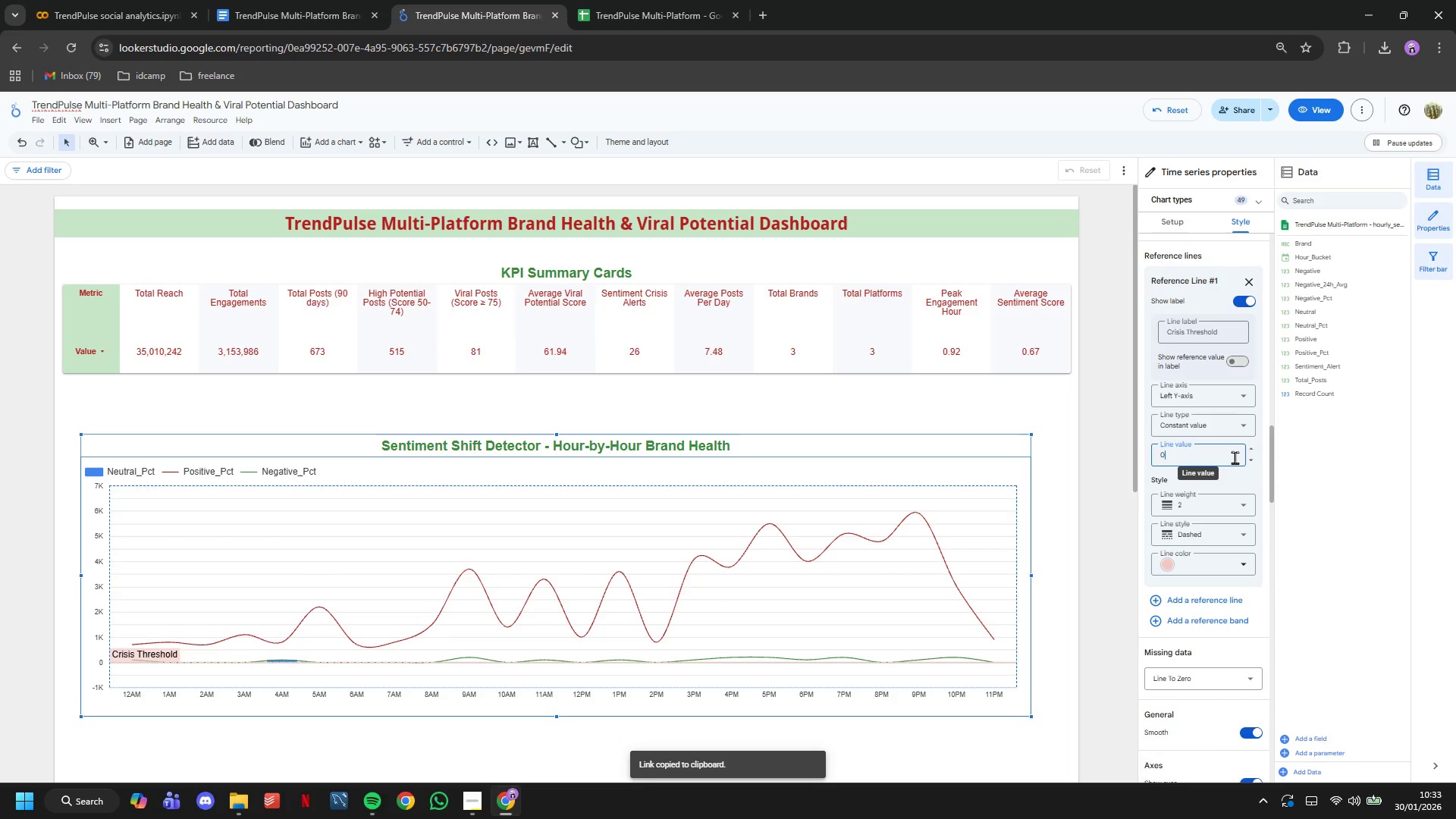 
key(Backspace)
type(30)
 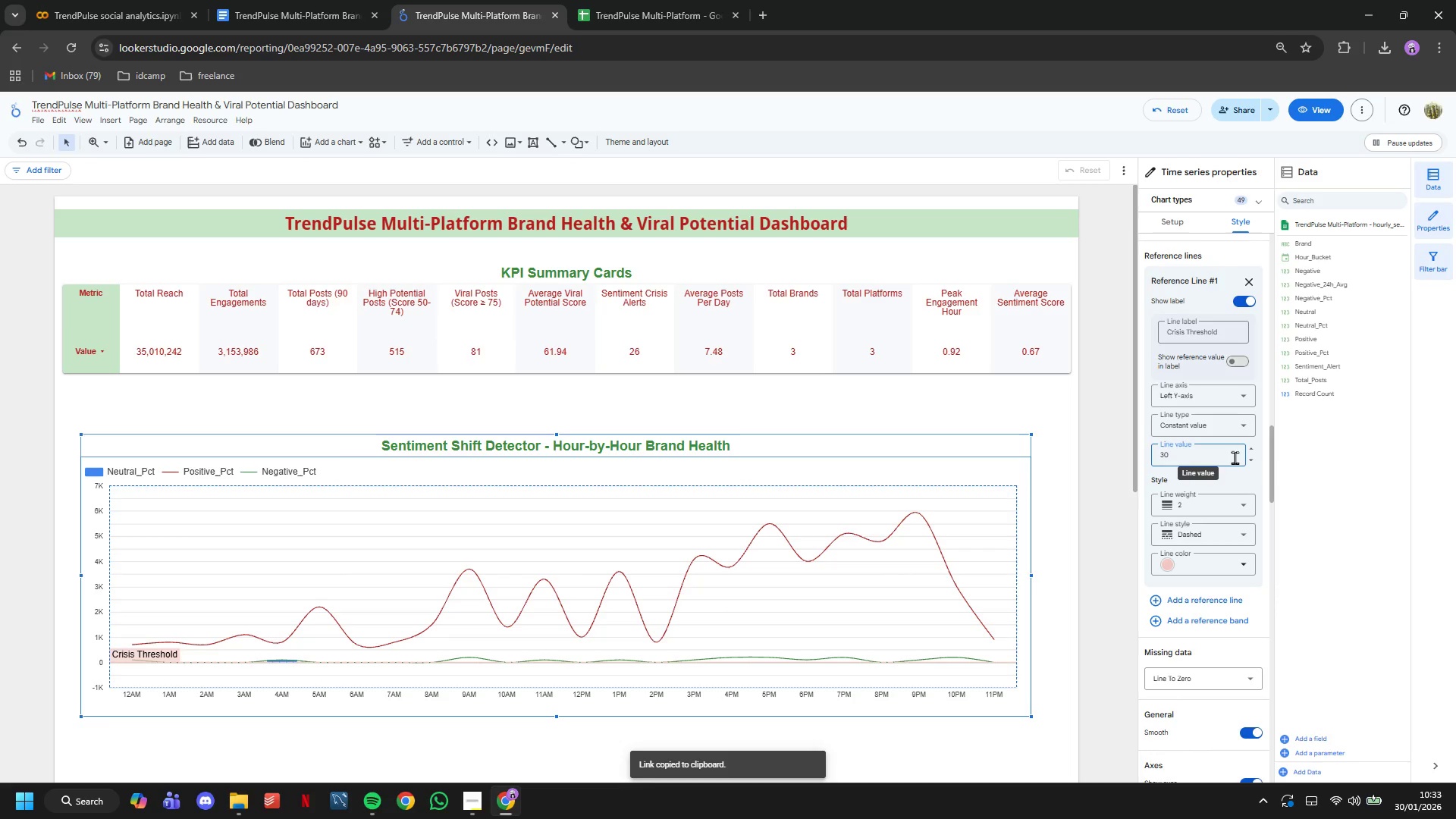 
key(Enter)
 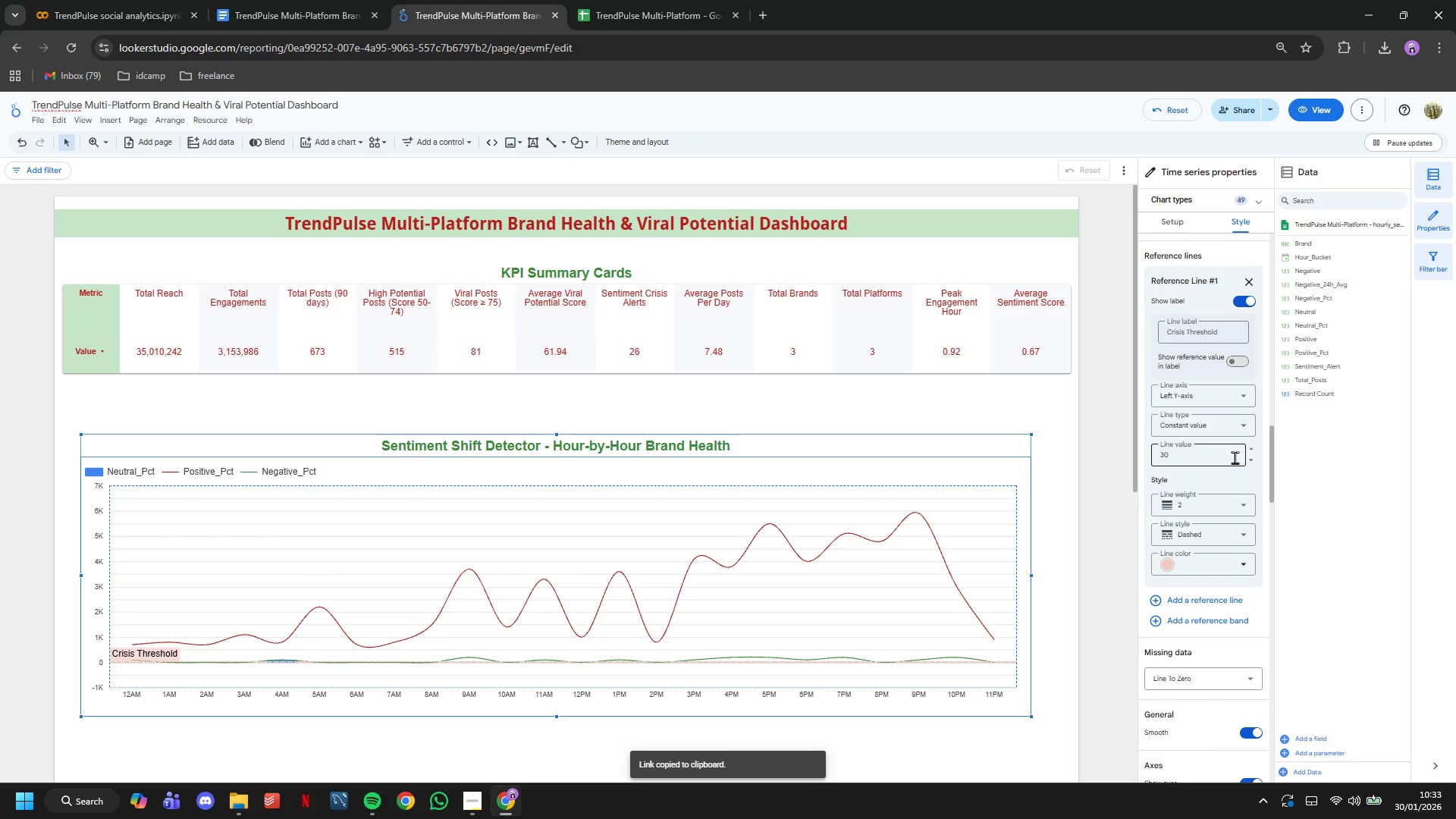 
left_click([1244, 359])
 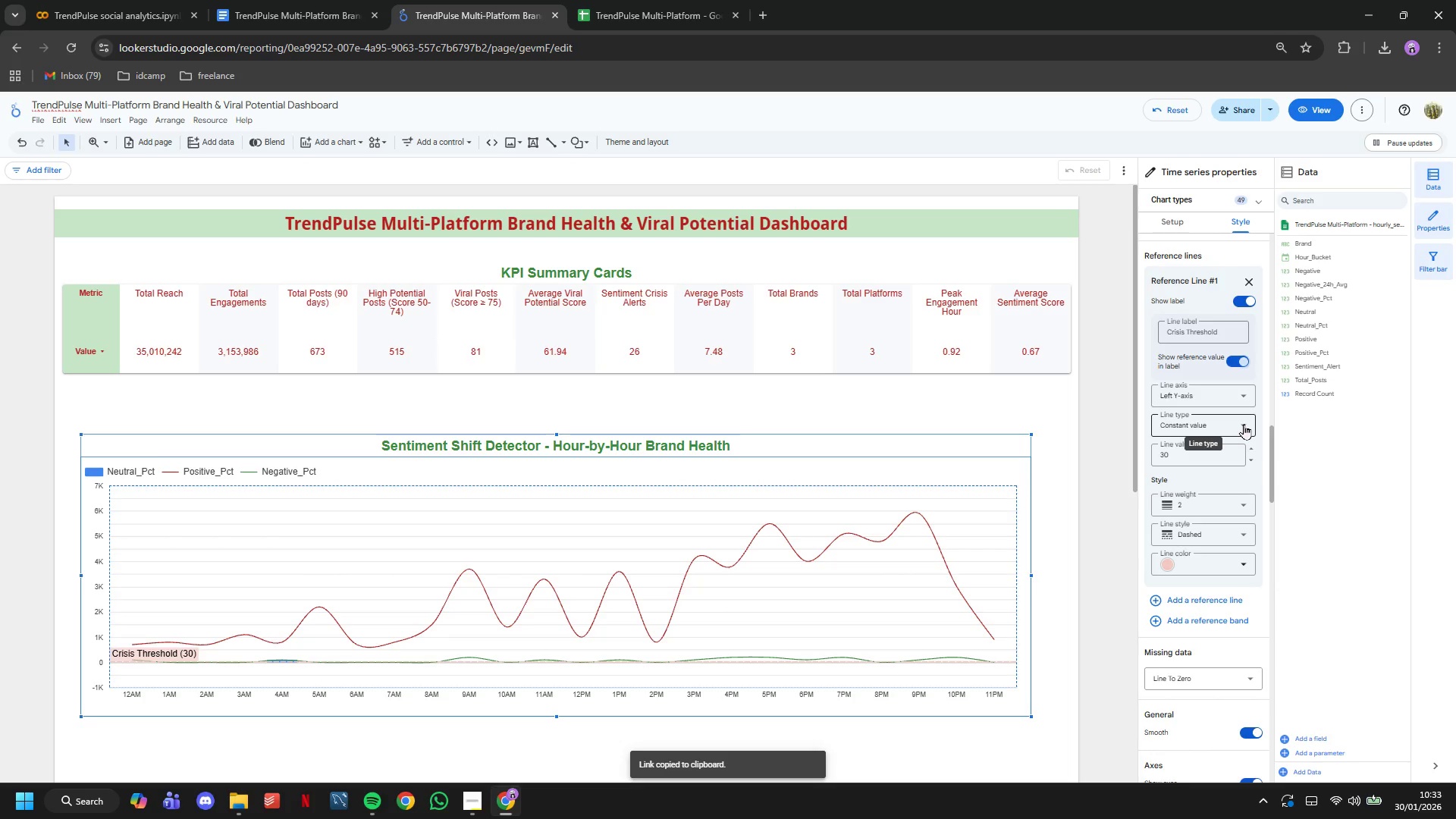 
wait(6.25)
 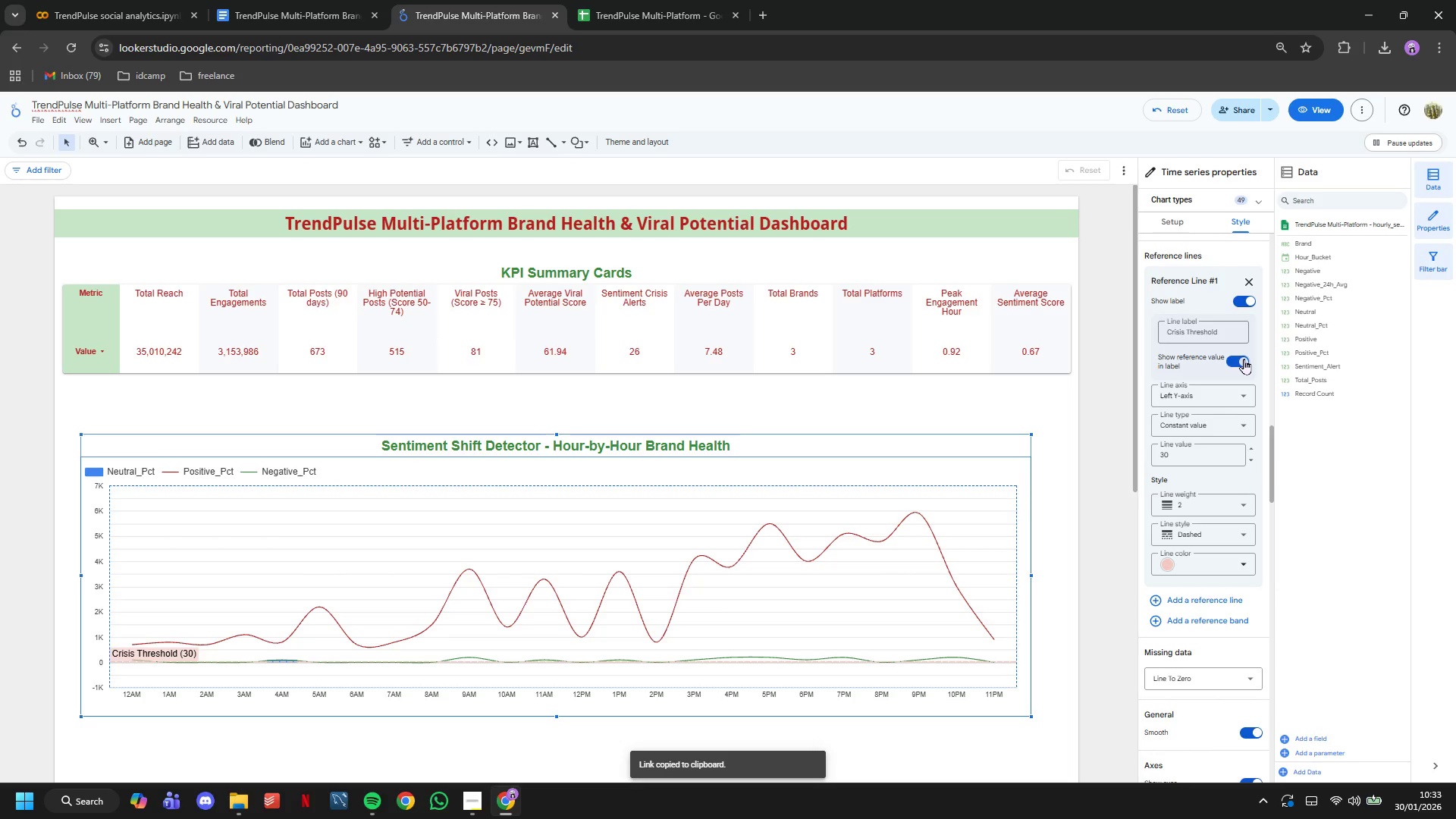 
scroll: coordinate [1244, 424], scroll_direction: down, amount: 1.0
 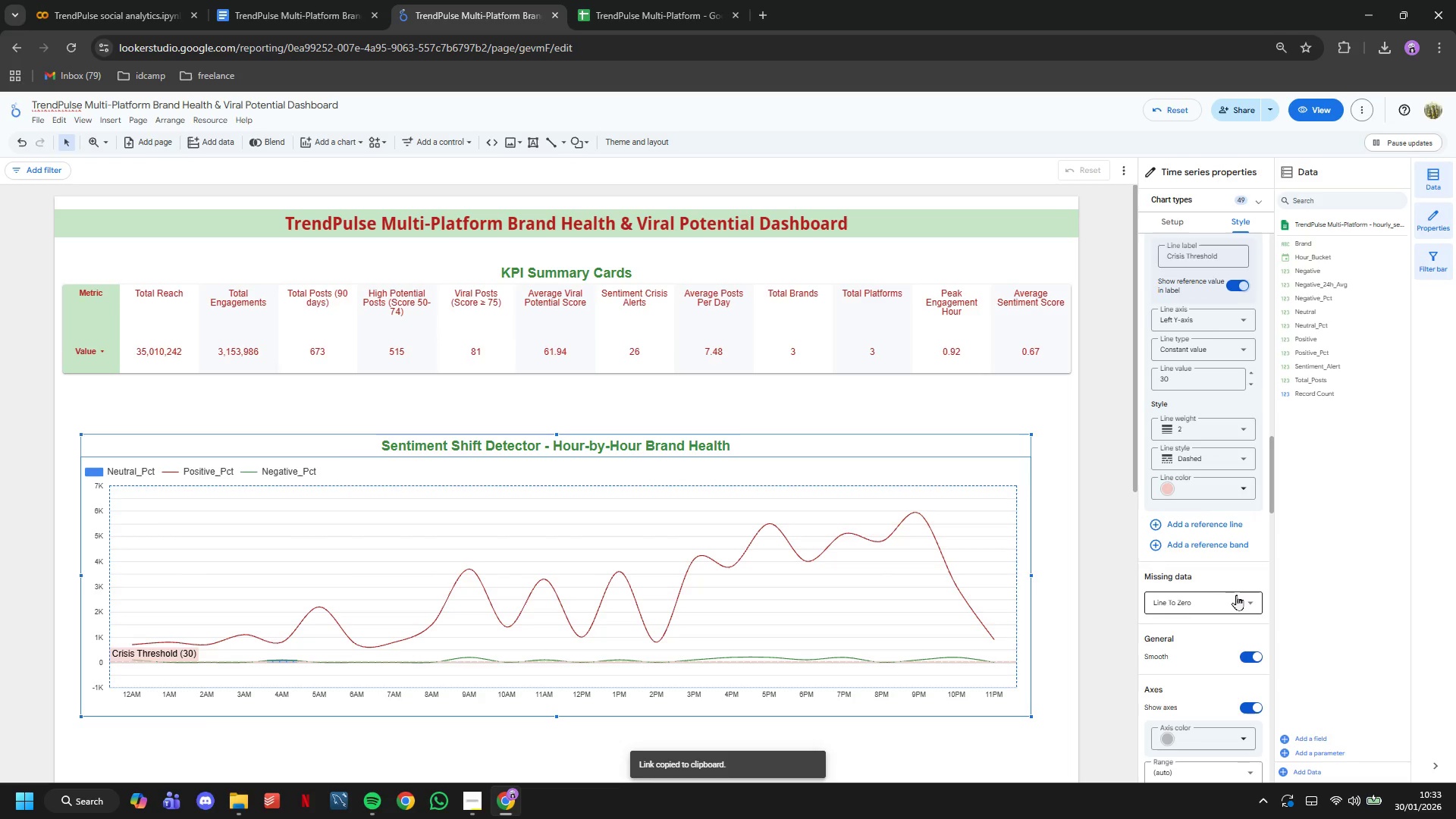 
left_click([1237, 595])
 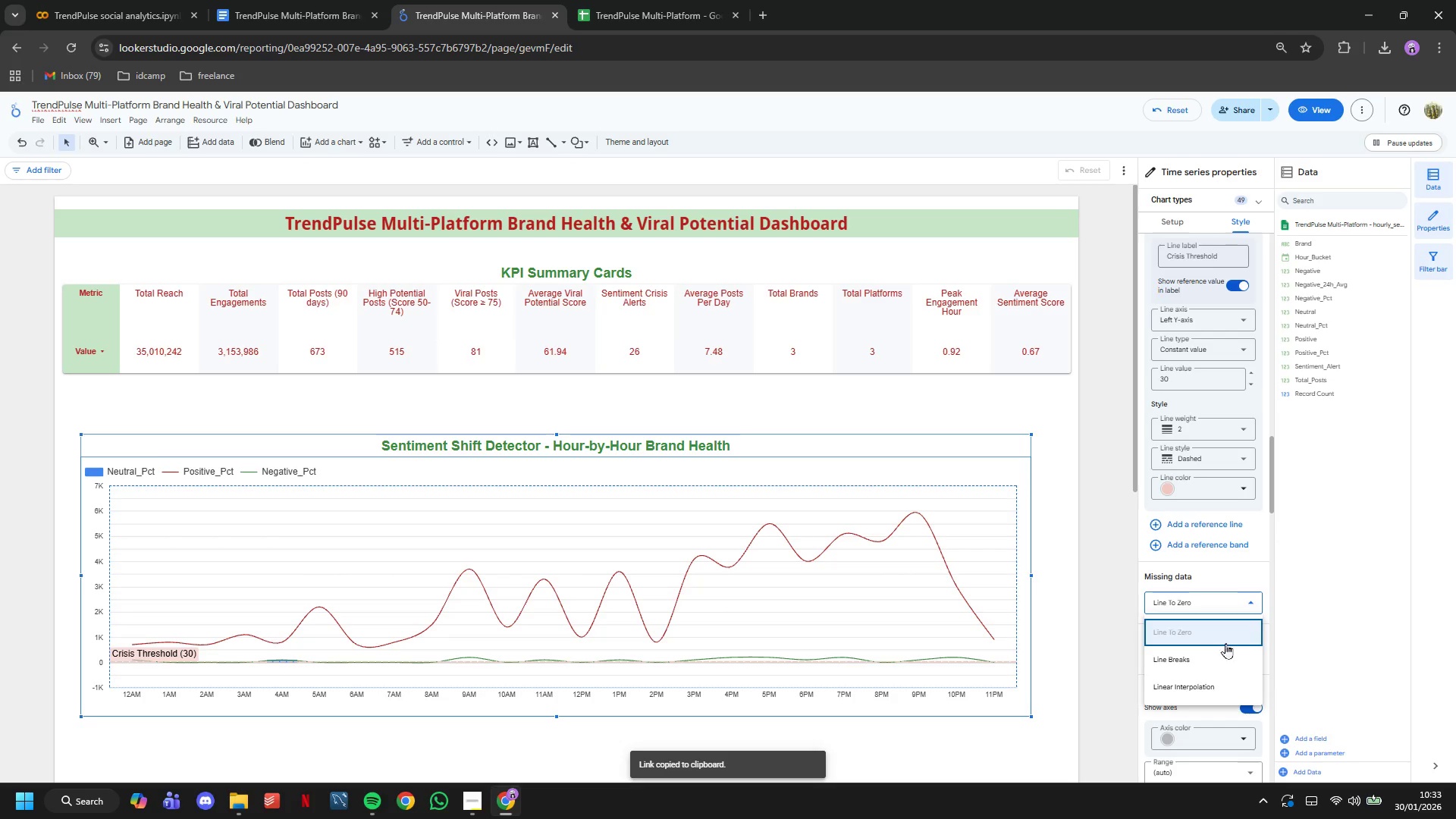 
left_click([1225, 651])
 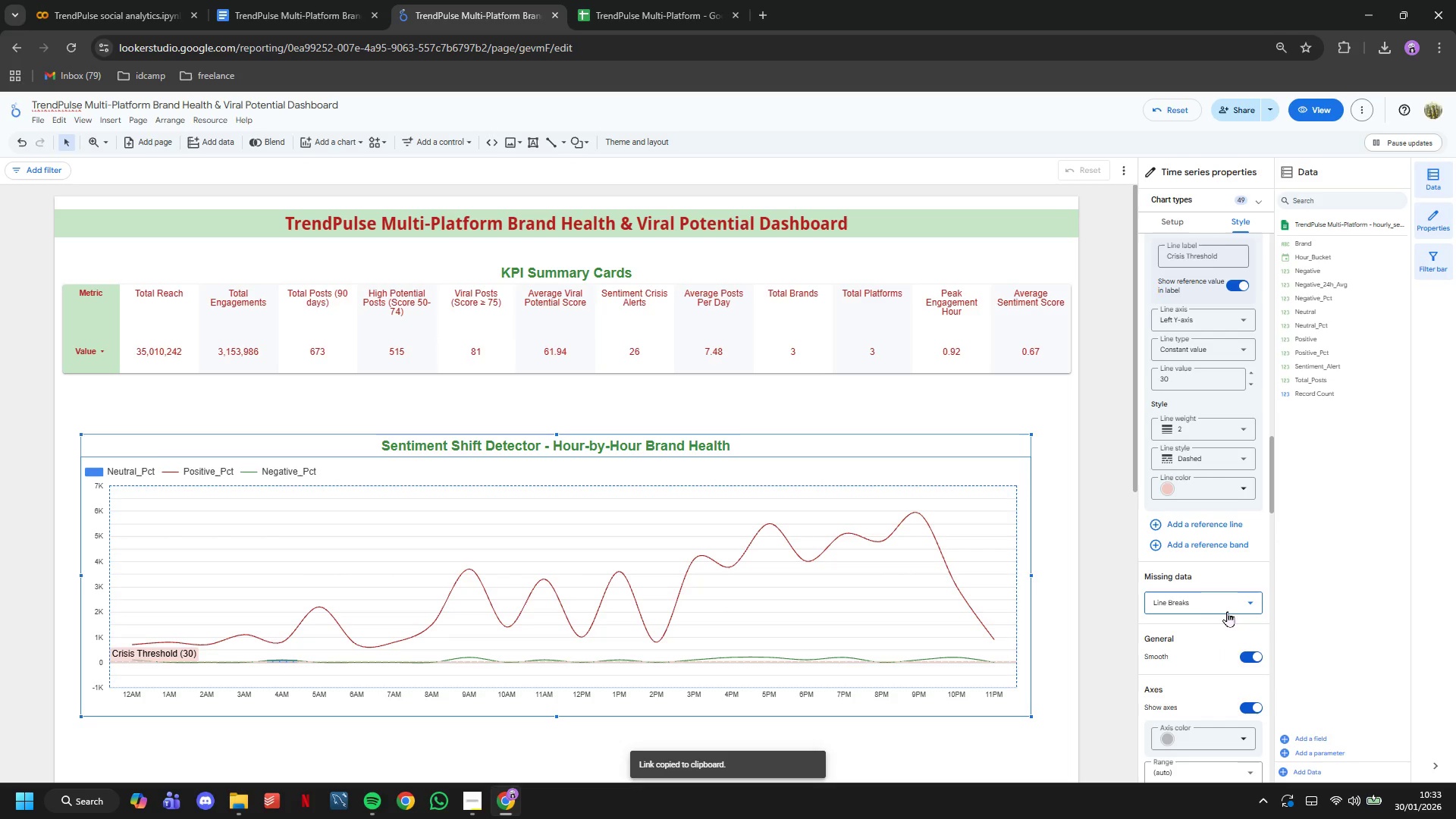 
left_click([1227, 604])
 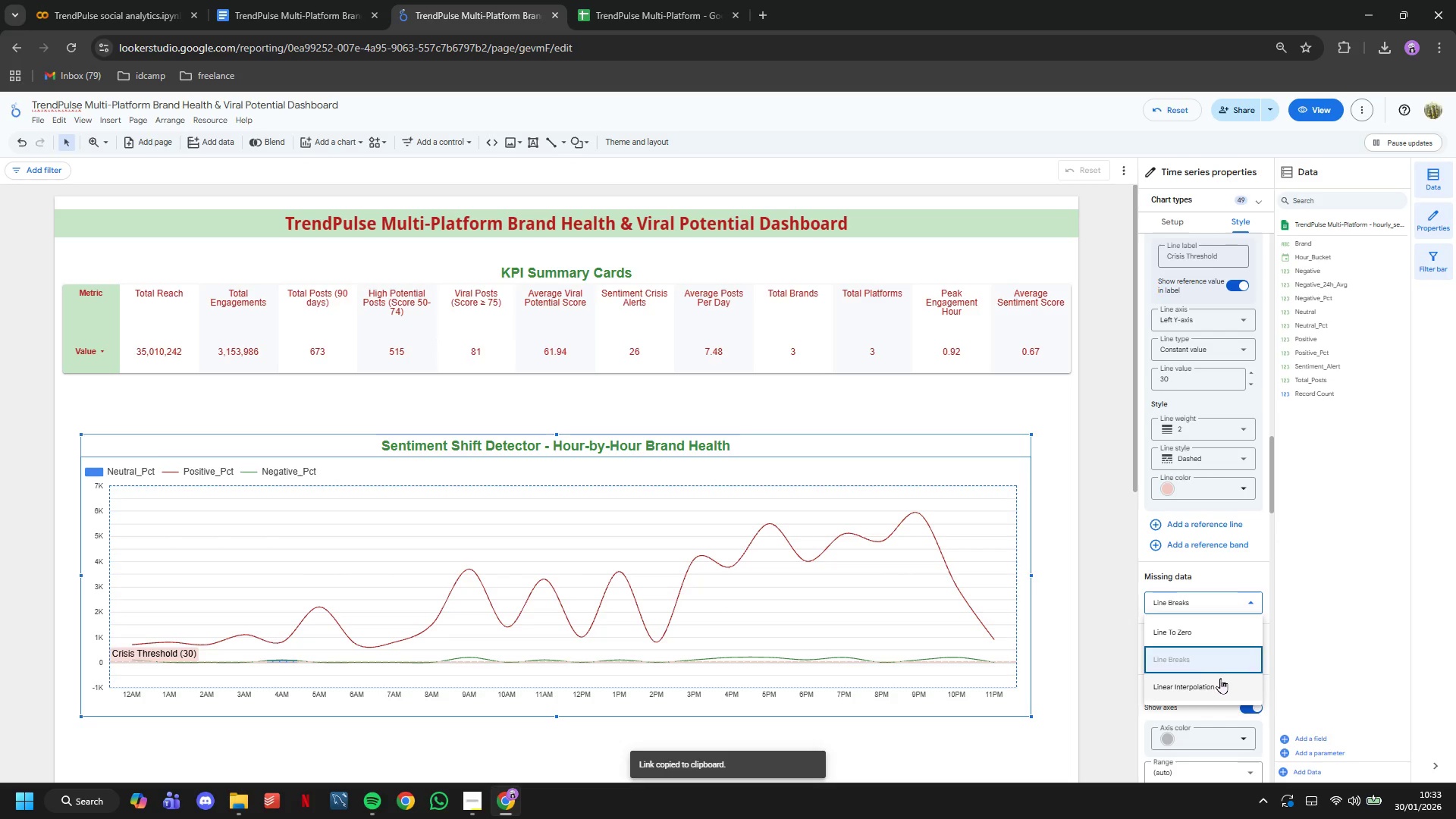 
left_click([1220, 678])
 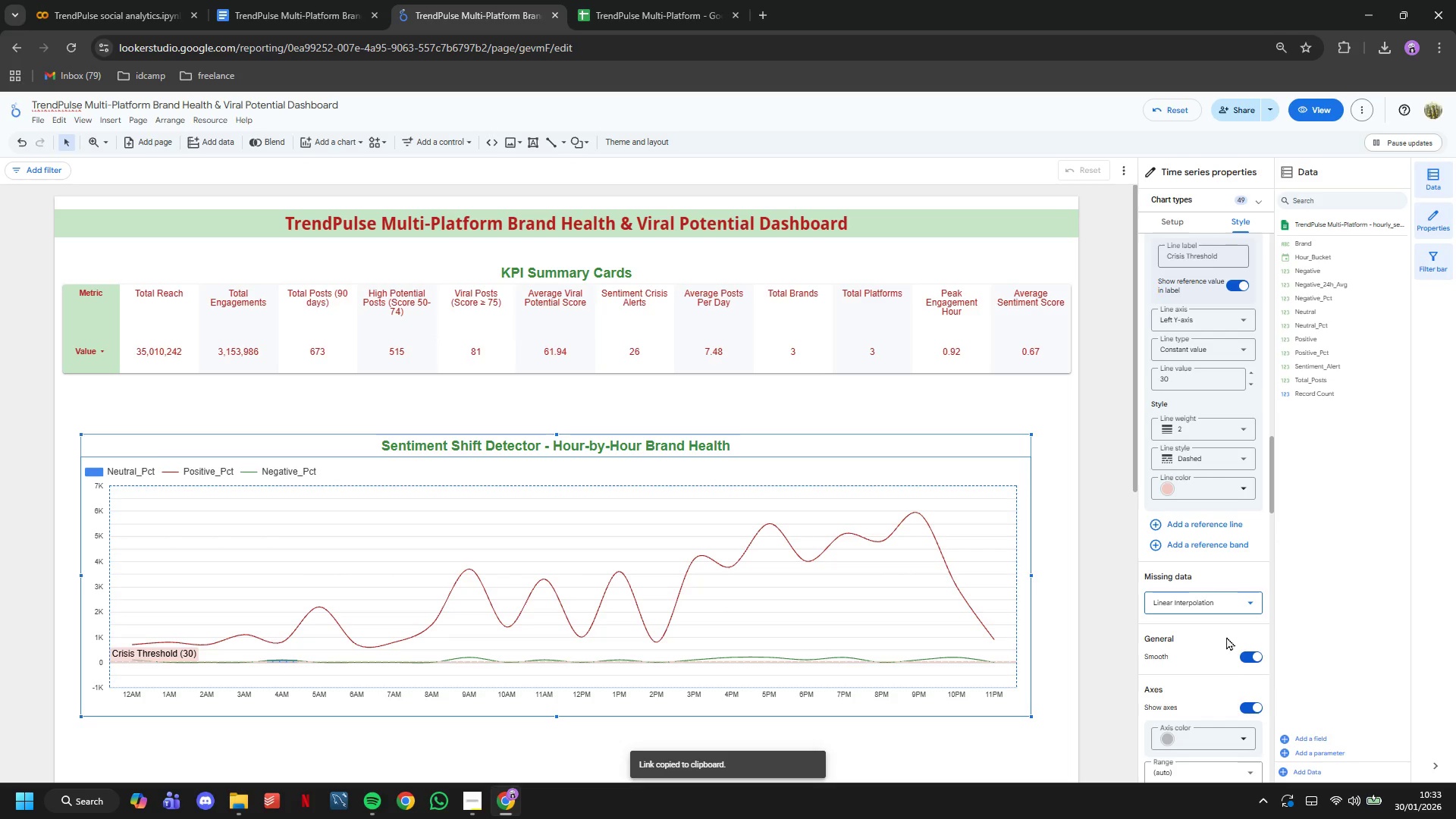 
scroll: coordinate [1227, 612], scroll_direction: down, amount: 1.0
 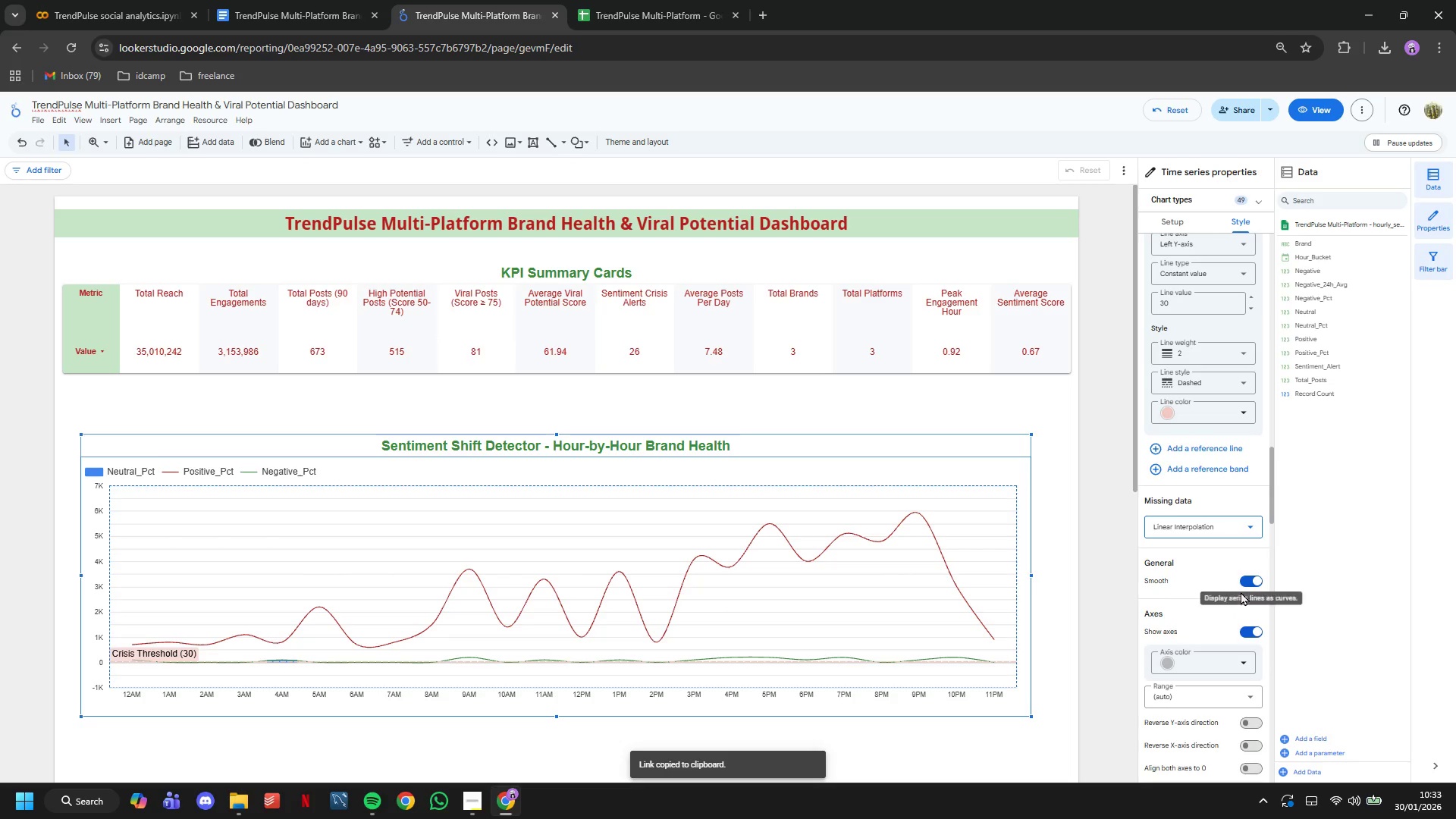 
left_click([1247, 585])
 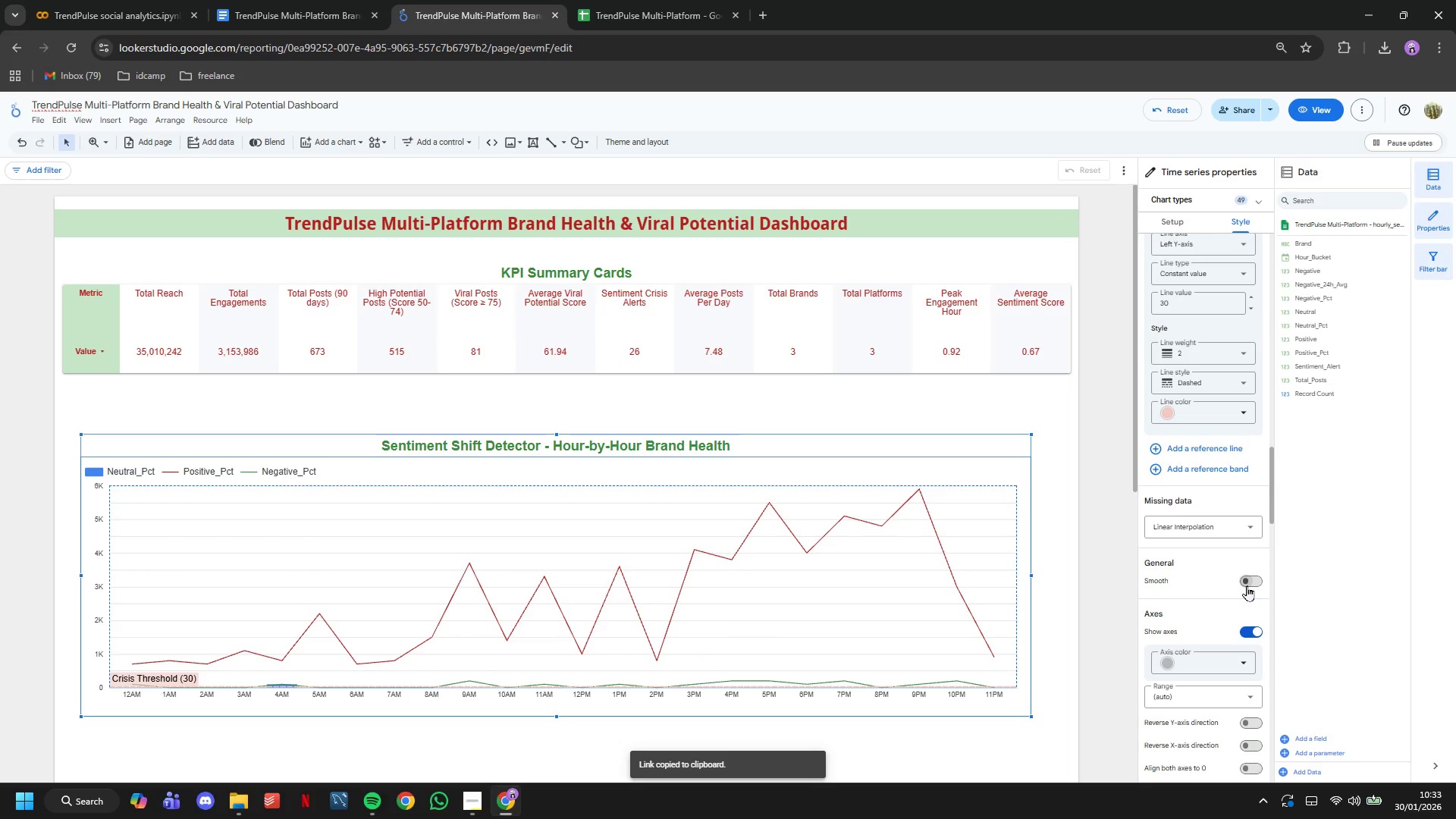 
left_click([1247, 585])
 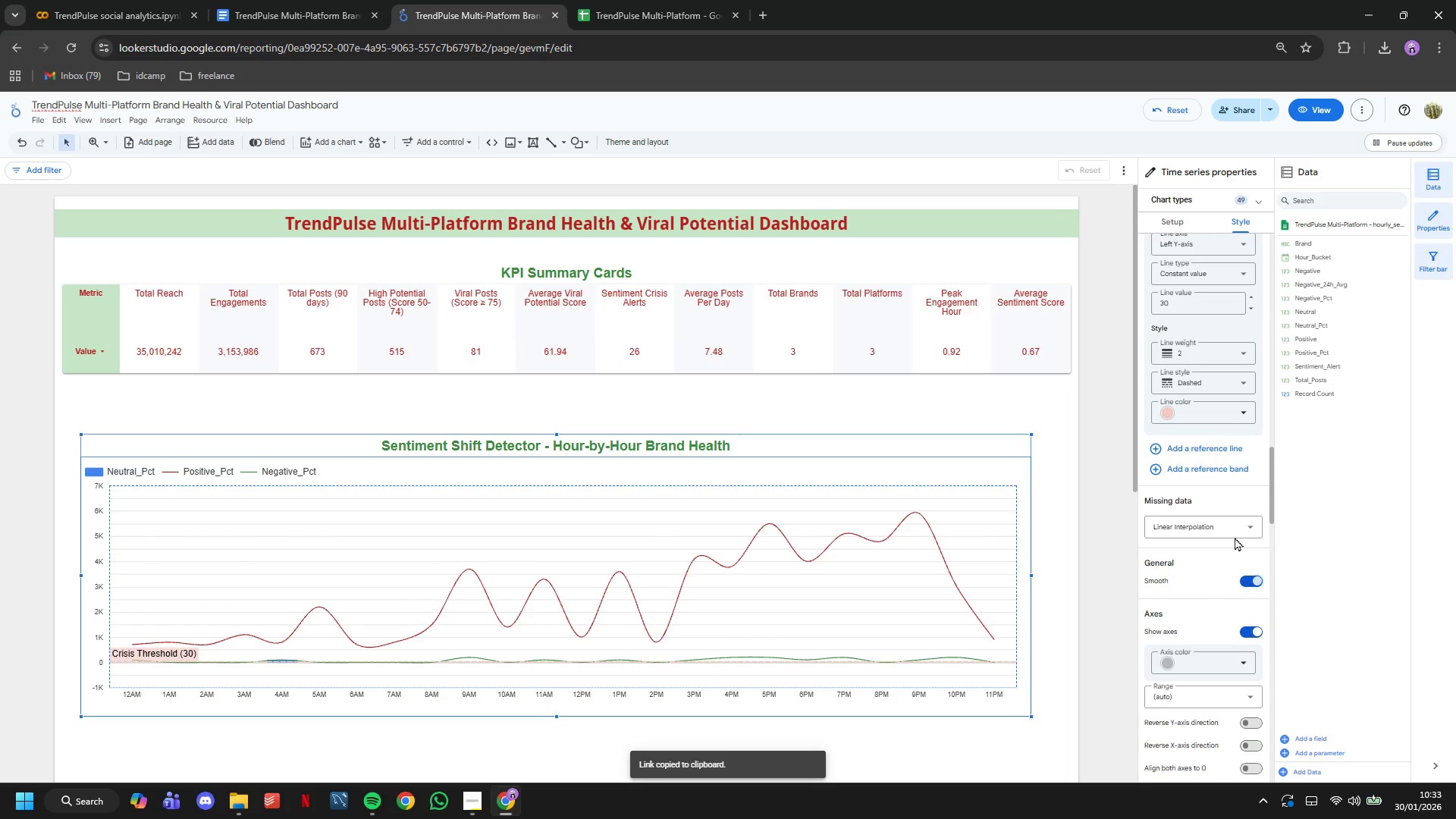 
scroll: coordinate [1233, 532], scroll_direction: down, amount: 2.0
 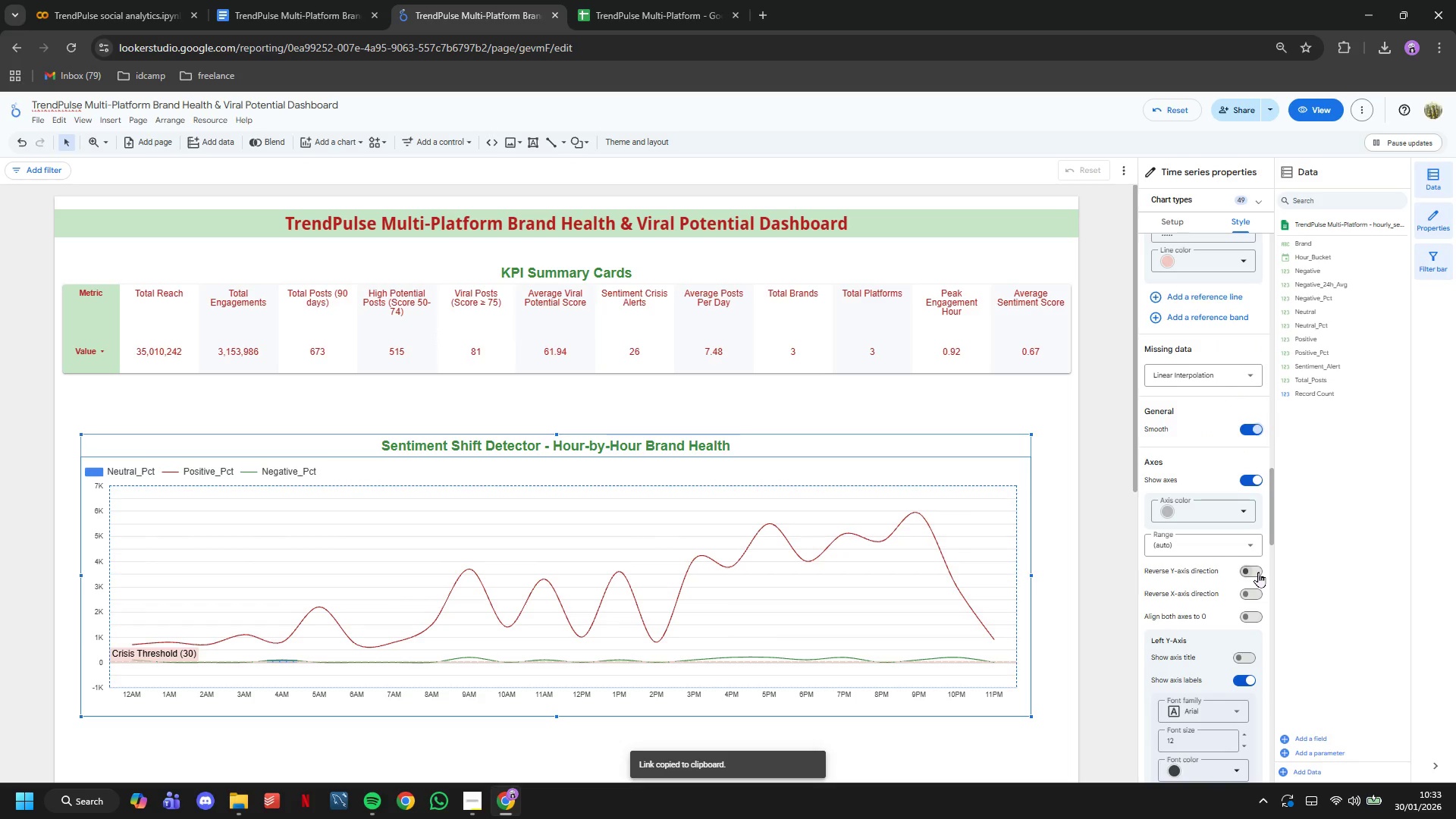 
left_click([1258, 572])
 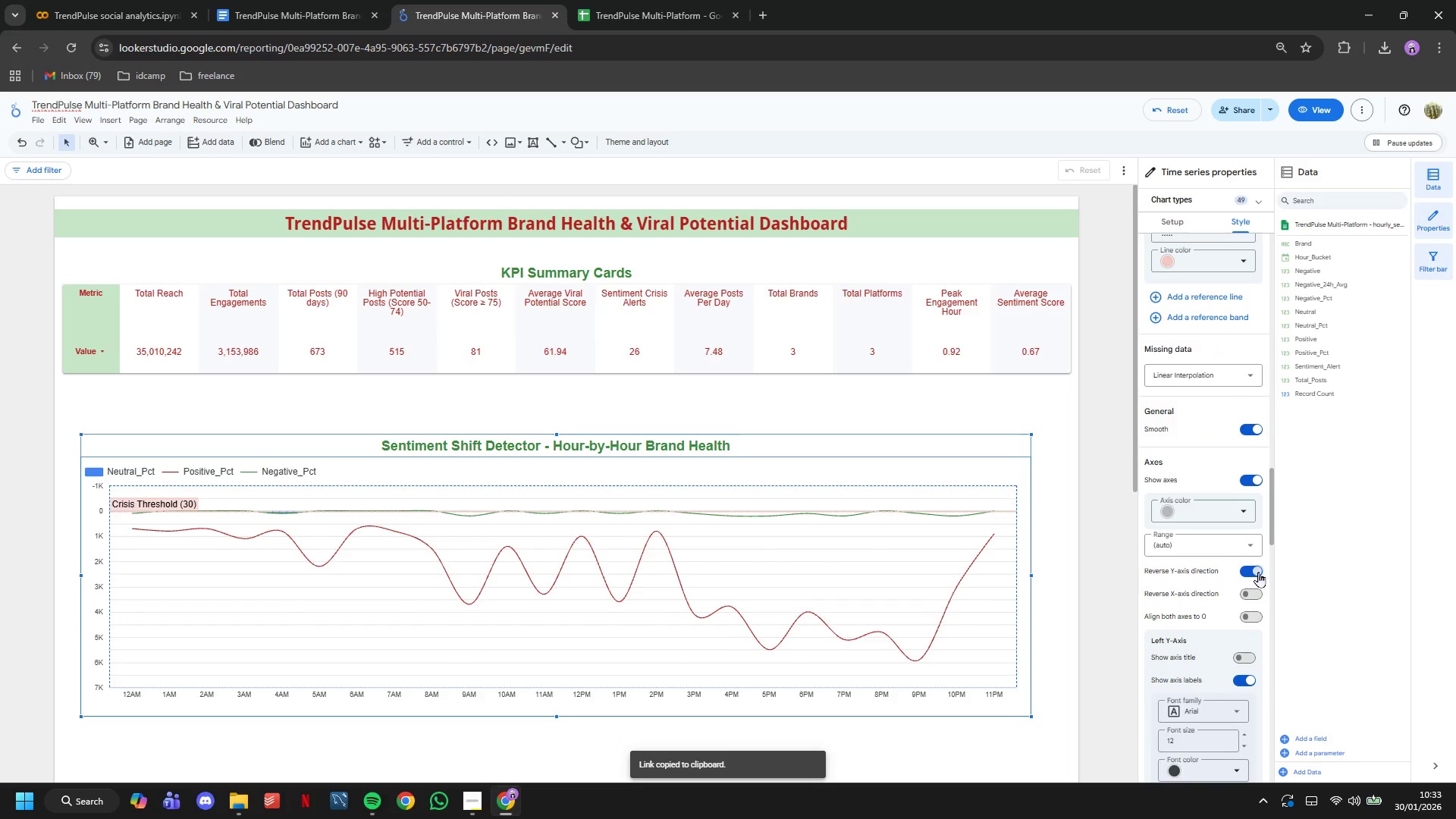 
left_click([1258, 572])
 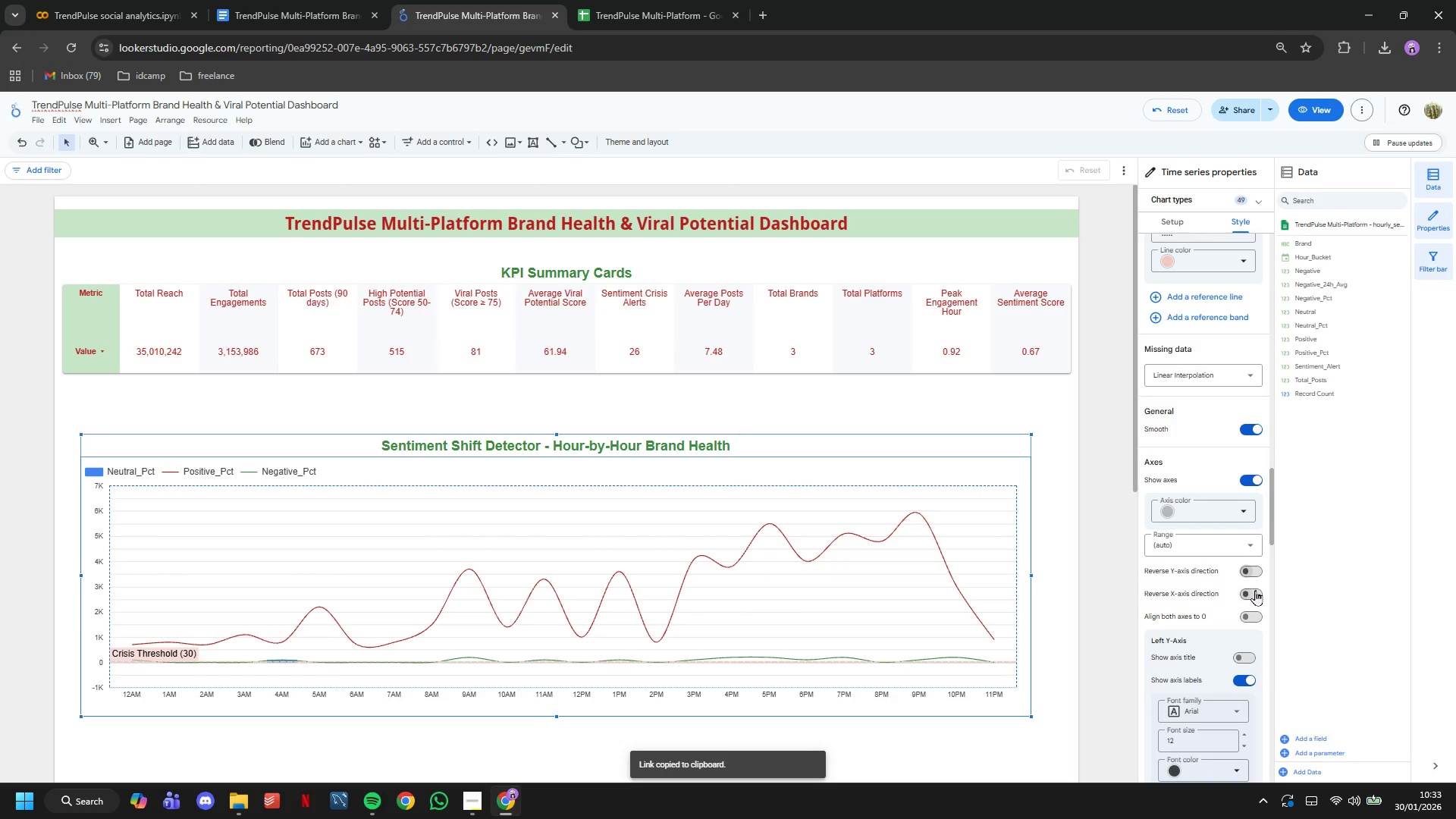 
left_click([1255, 590])
 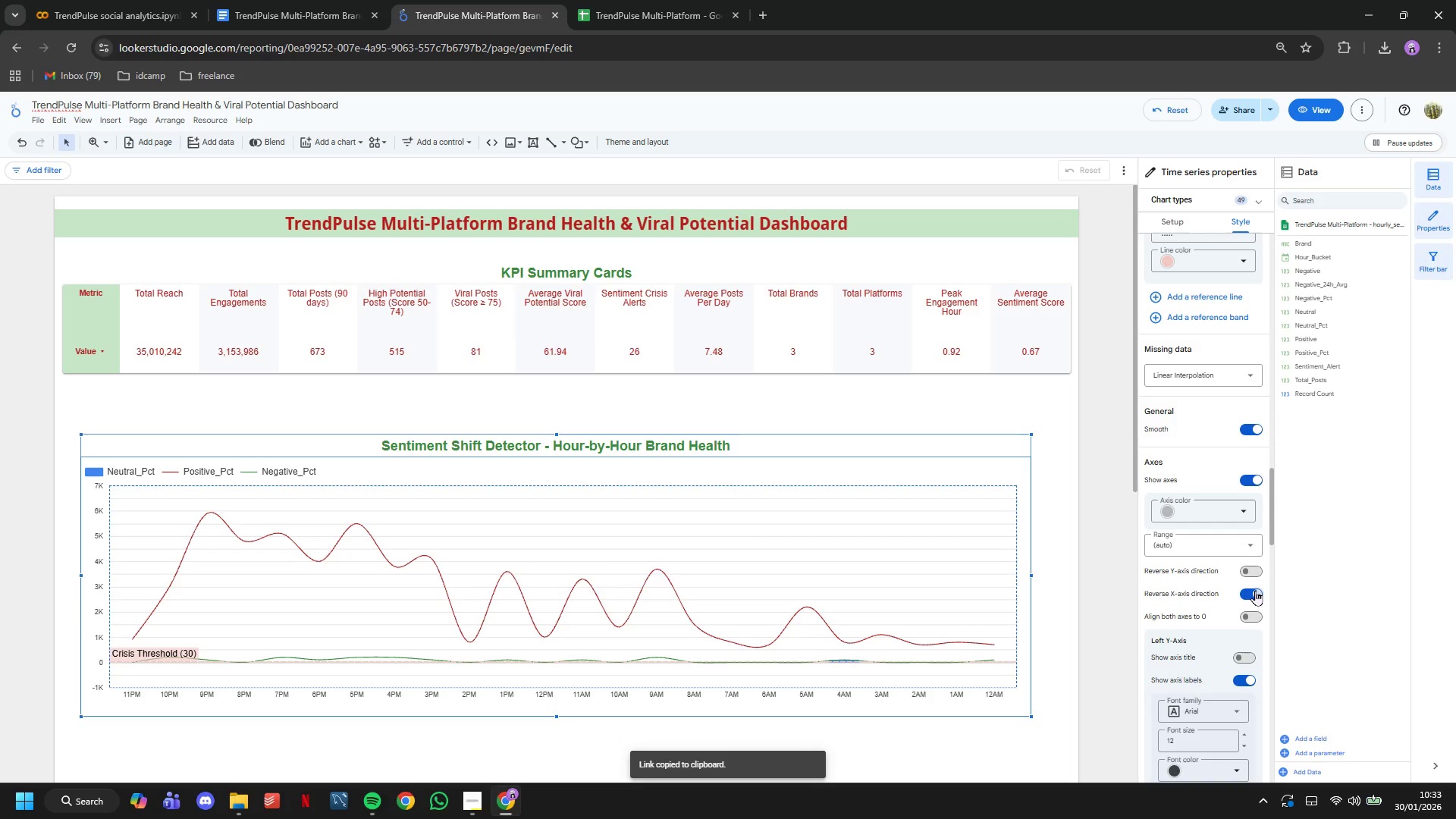 
left_click([1255, 590])
 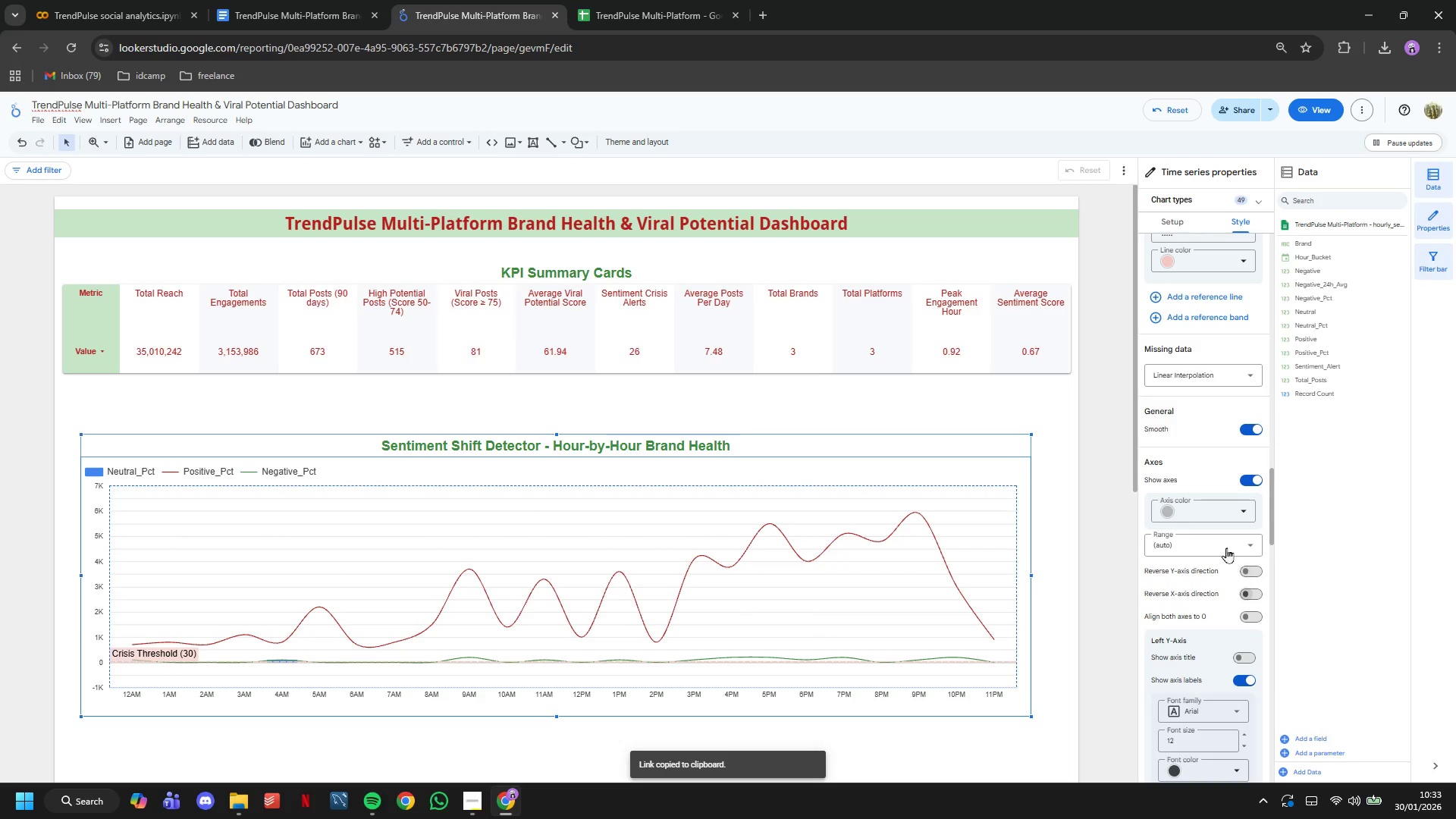 
scroll: coordinate [1222, 536], scroll_direction: down, amount: 4.0
 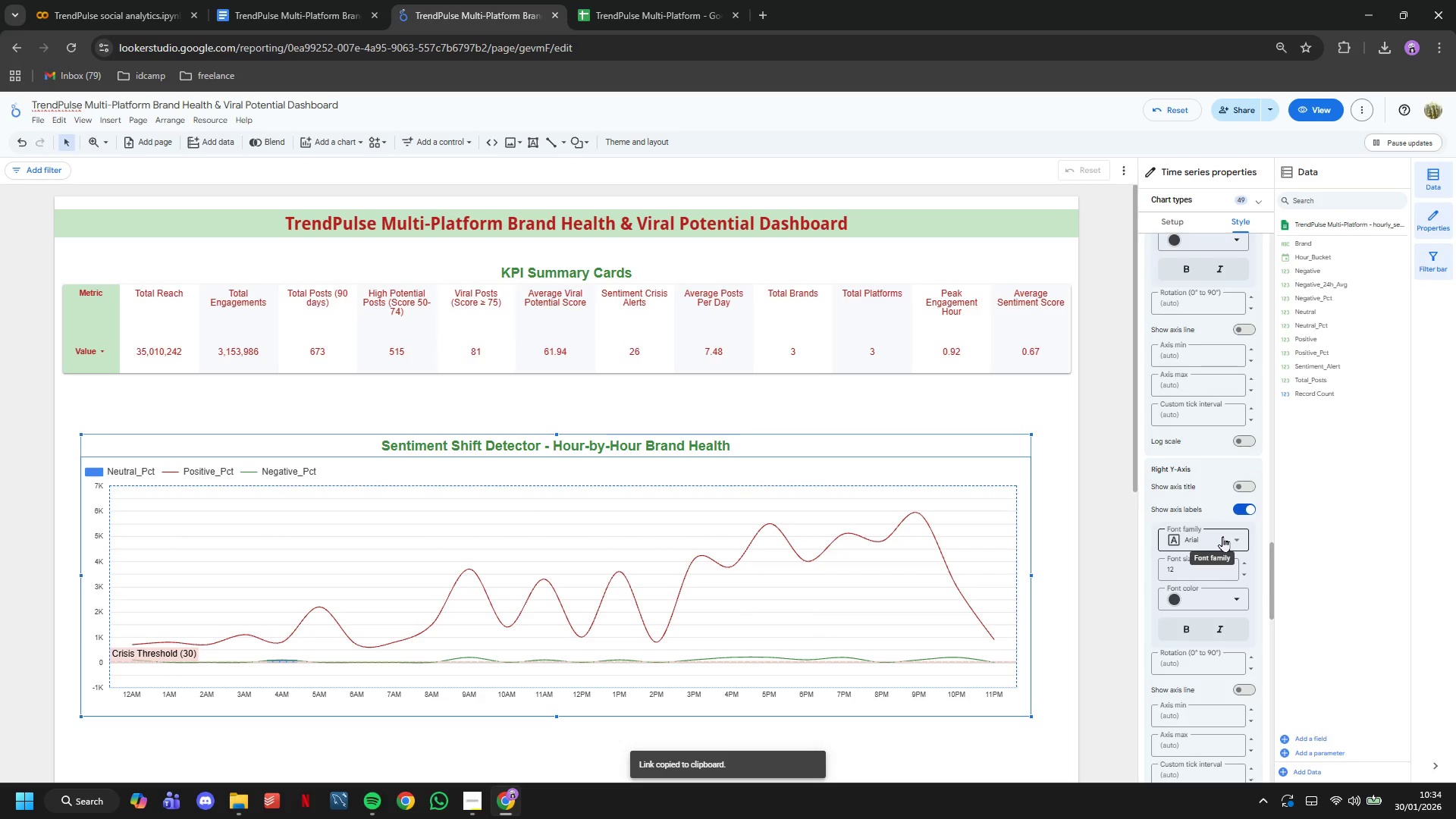 
scroll: coordinate [1222, 536], scroll_direction: up, amount: 35.0
 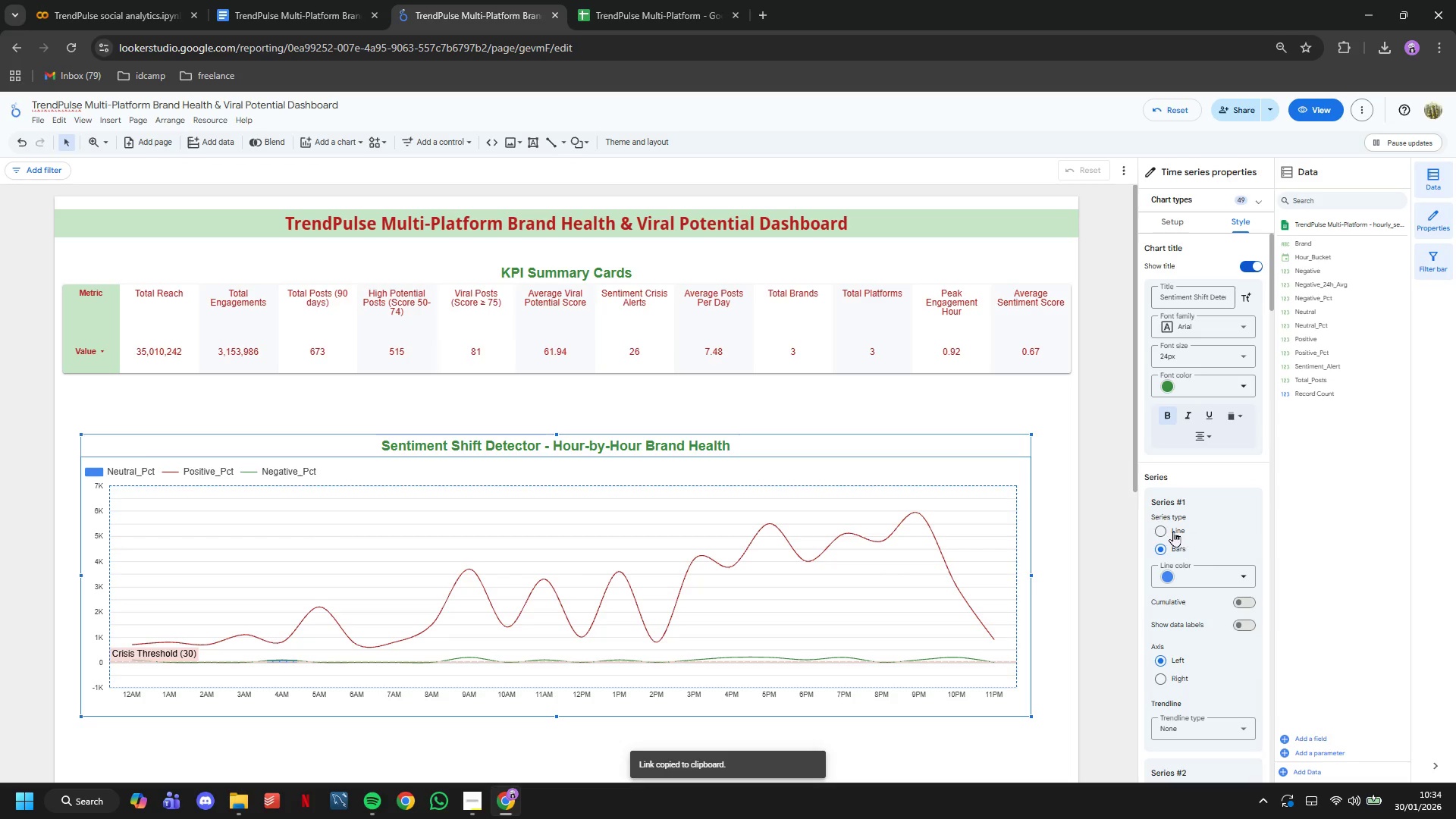 
left_click([1167, 531])
 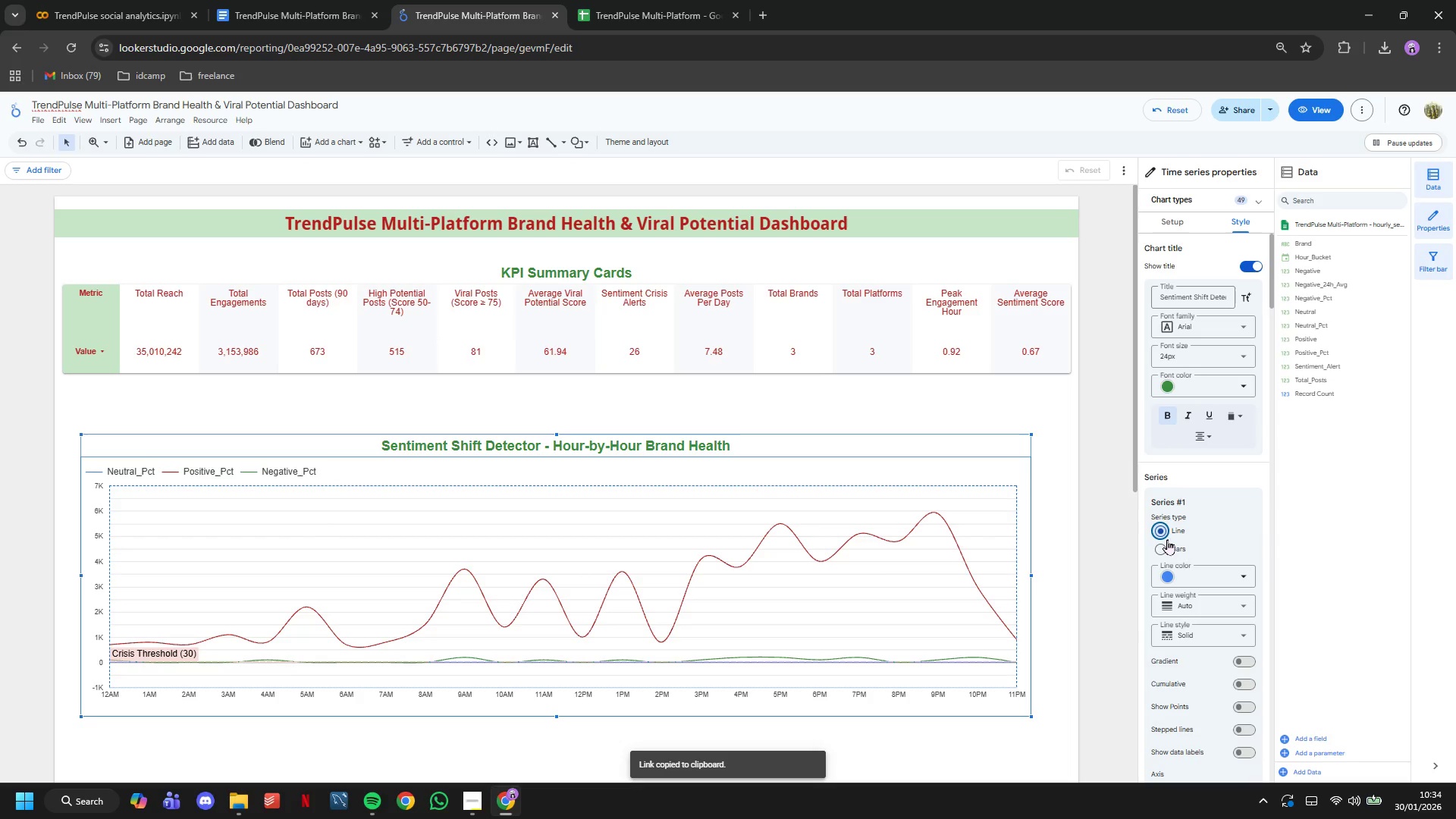 
scroll: coordinate [1191, 538], scroll_direction: down, amount: 1.0
 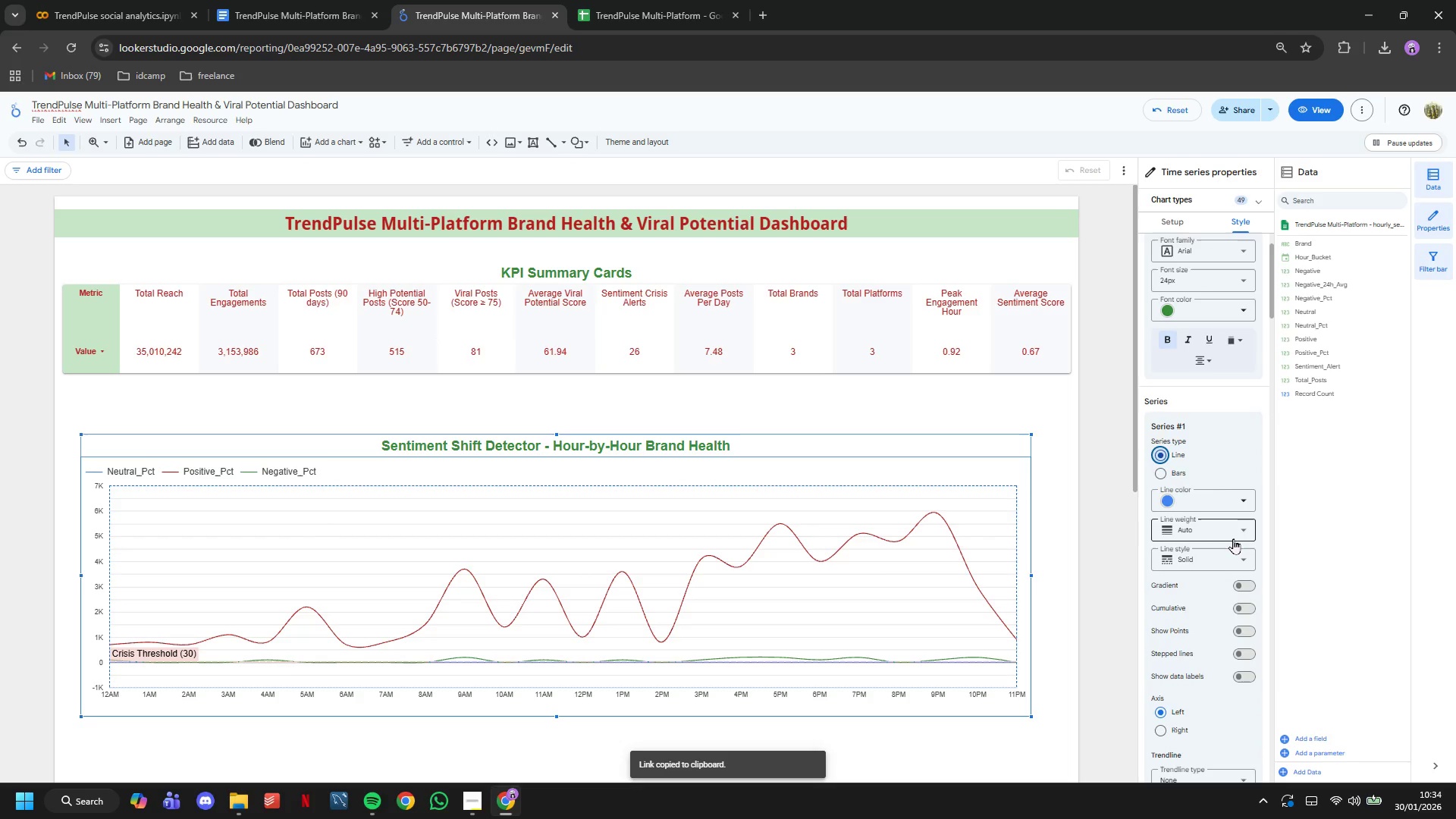 
left_click([1233, 537])
 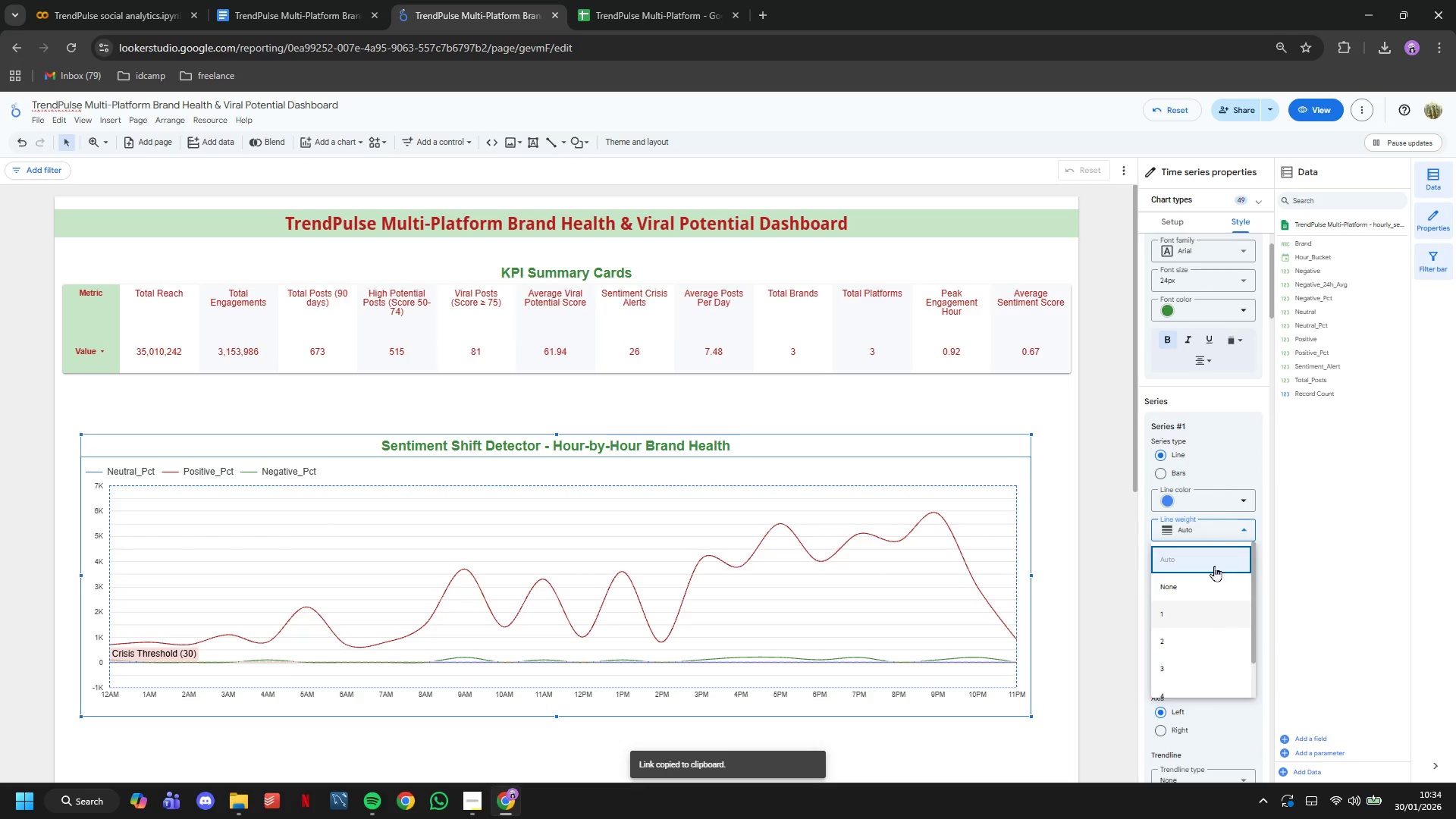 
left_click([1228, 513])
 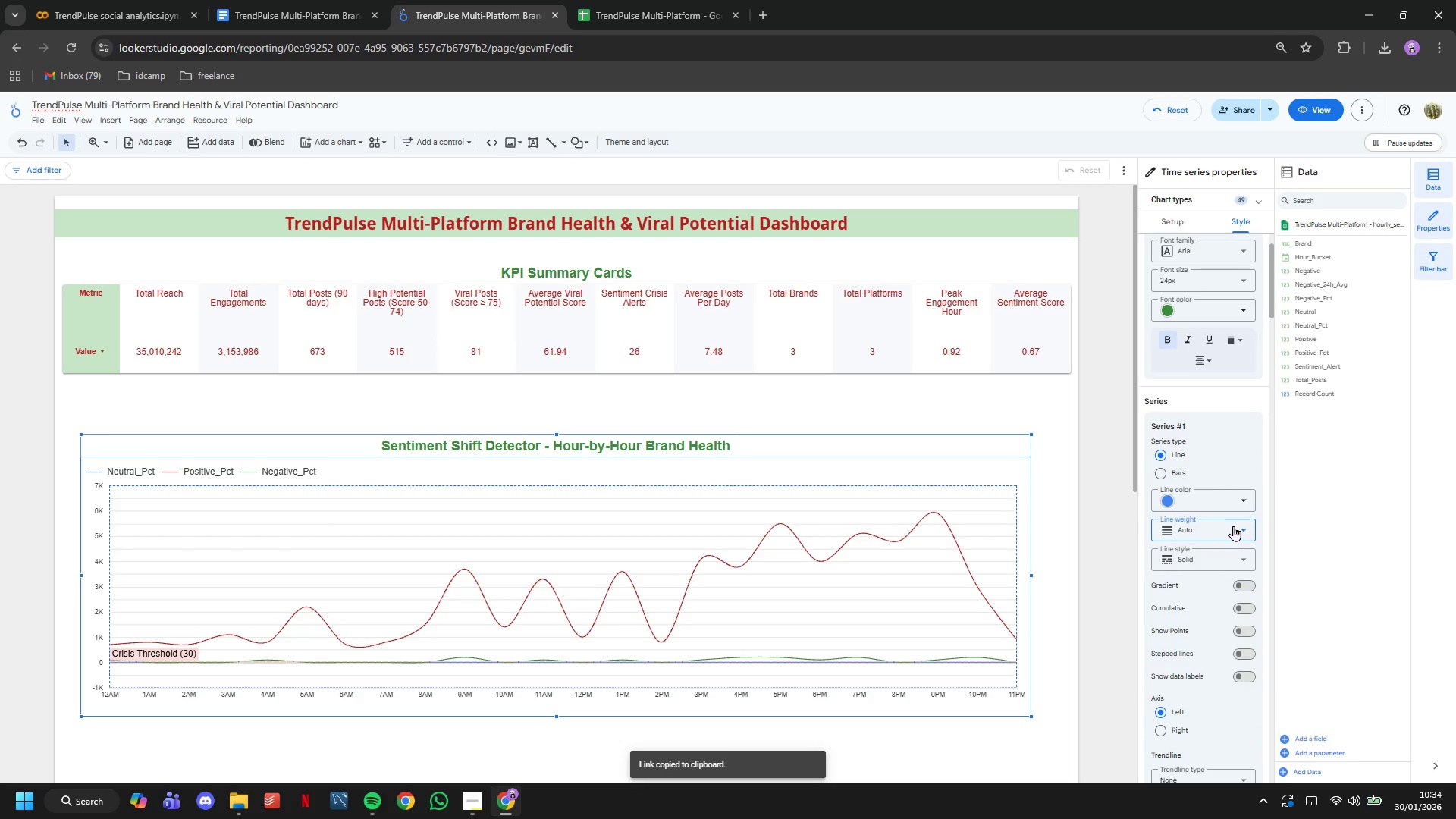 
scroll: coordinate [1233, 526], scroll_direction: down, amount: 1.0
 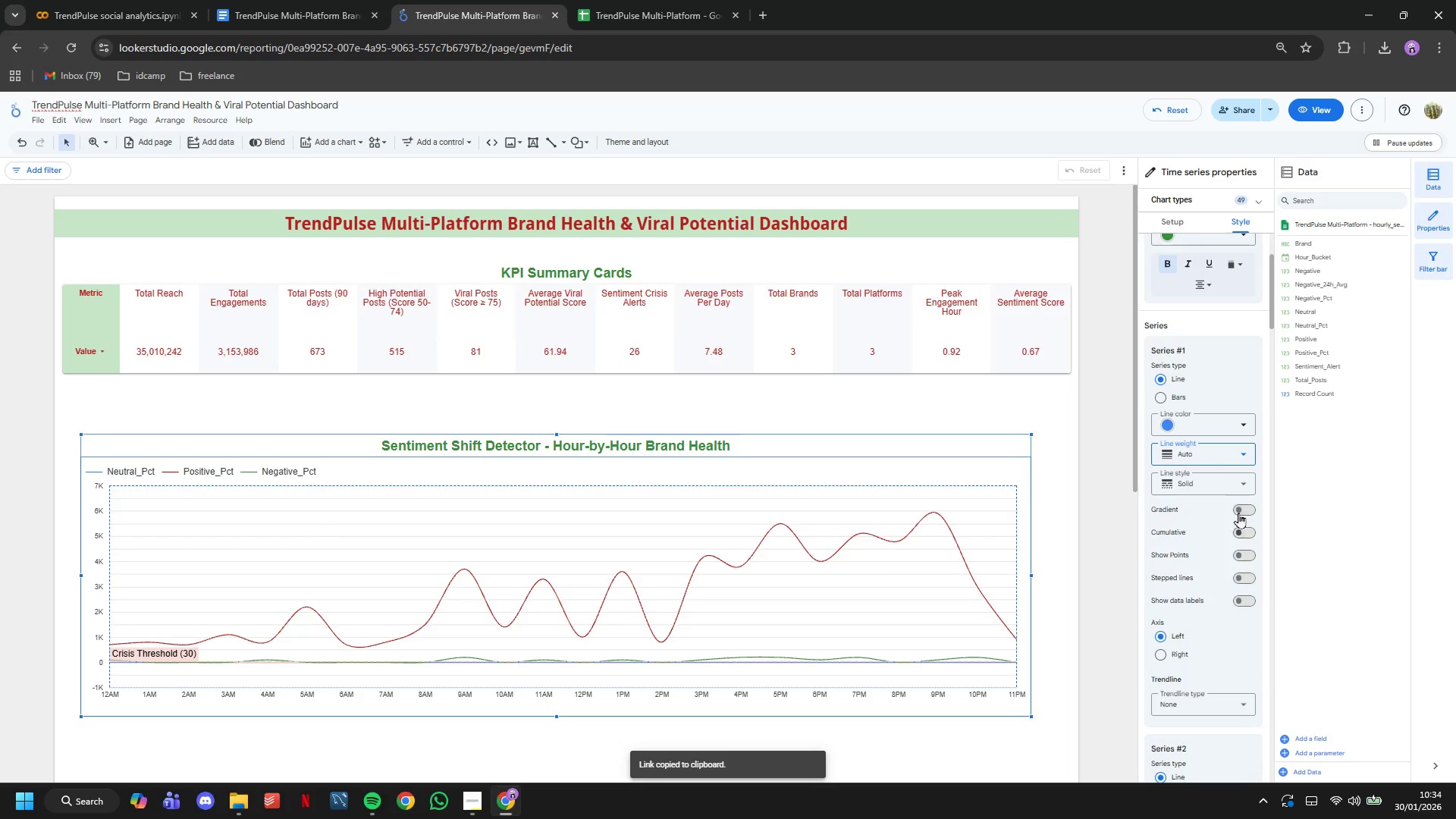 
left_click([1238, 513])
 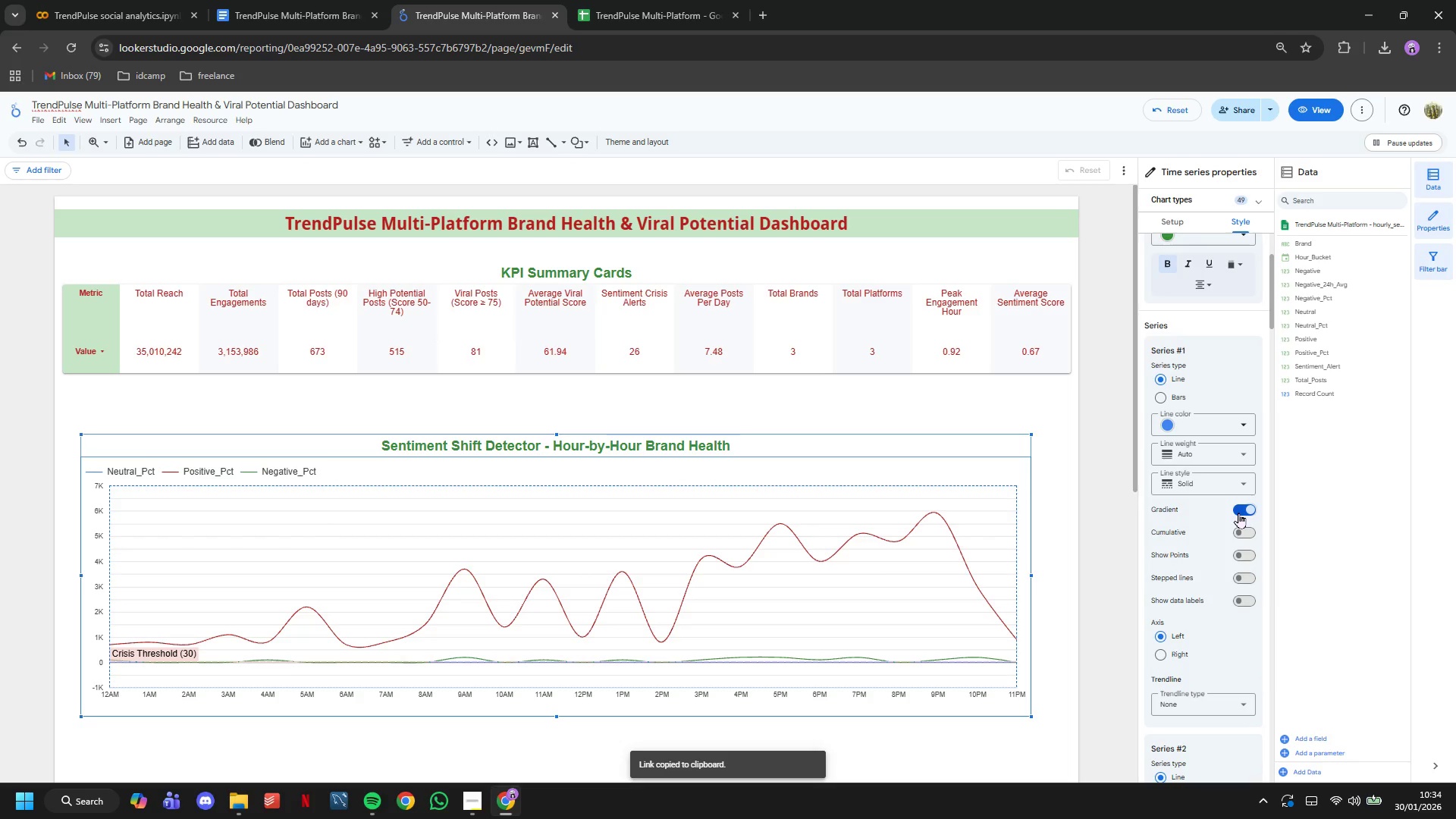 
left_click([1238, 513])
 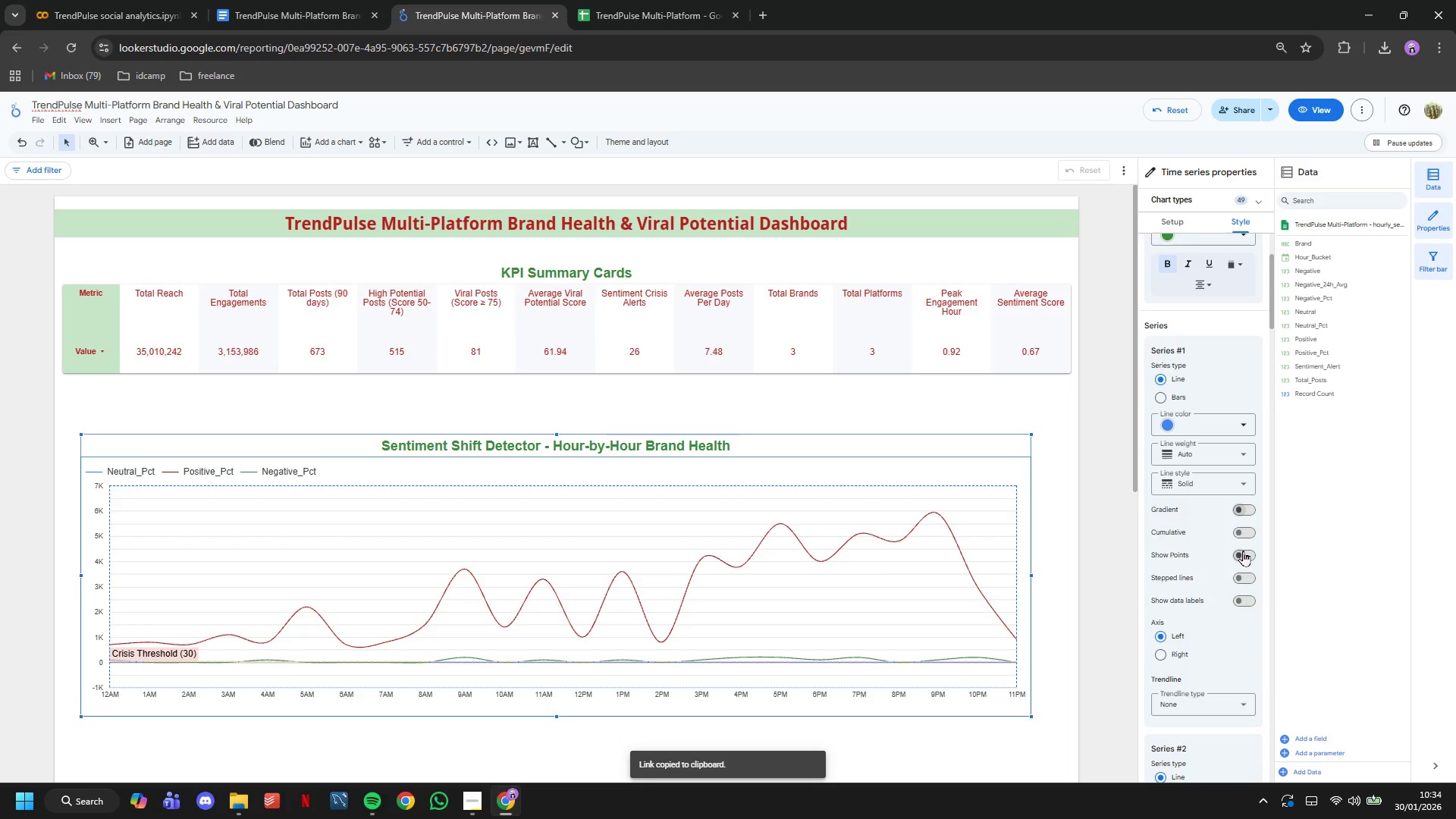 
left_click([1243, 551])
 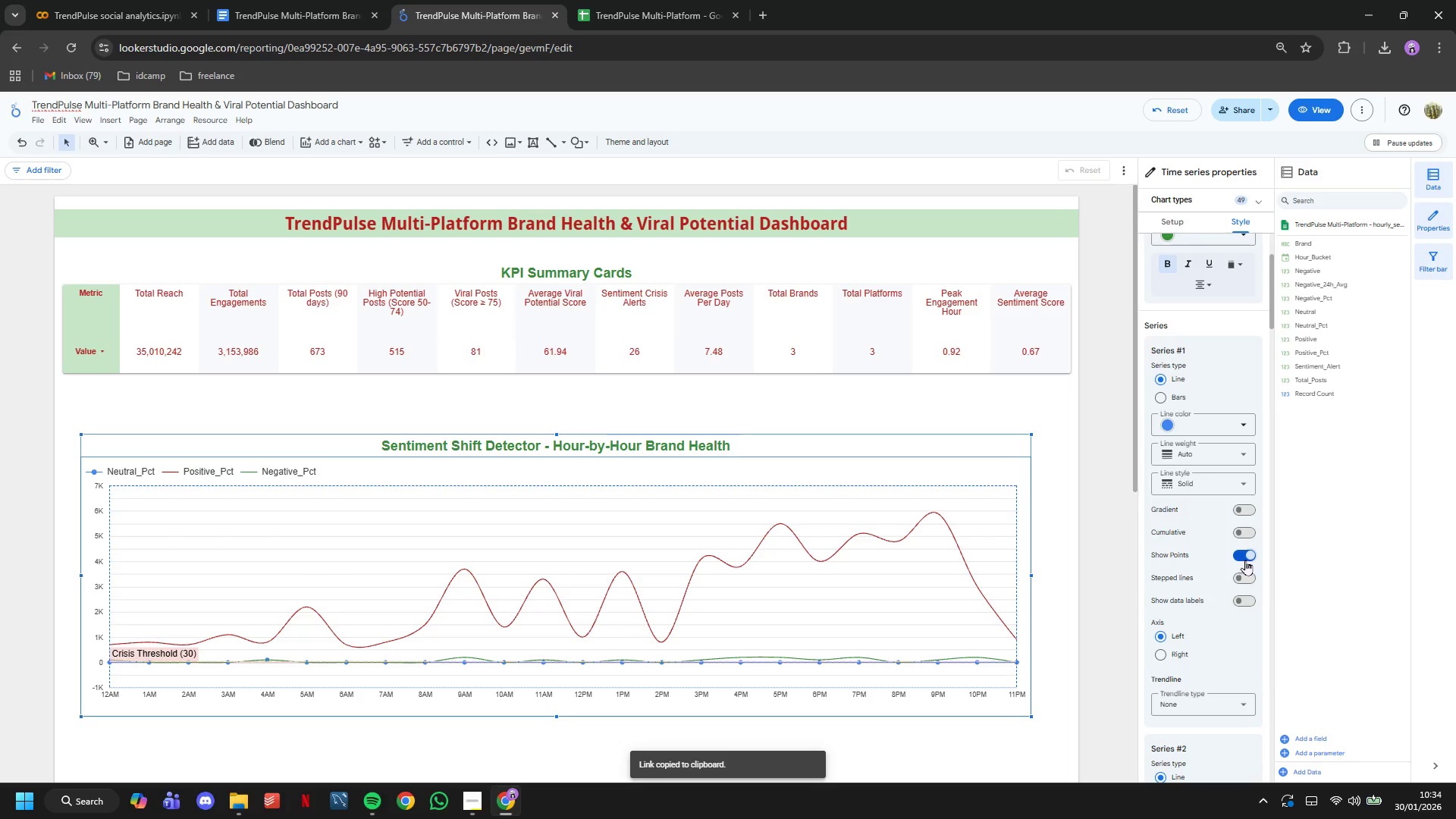 
left_click([1247, 576])
 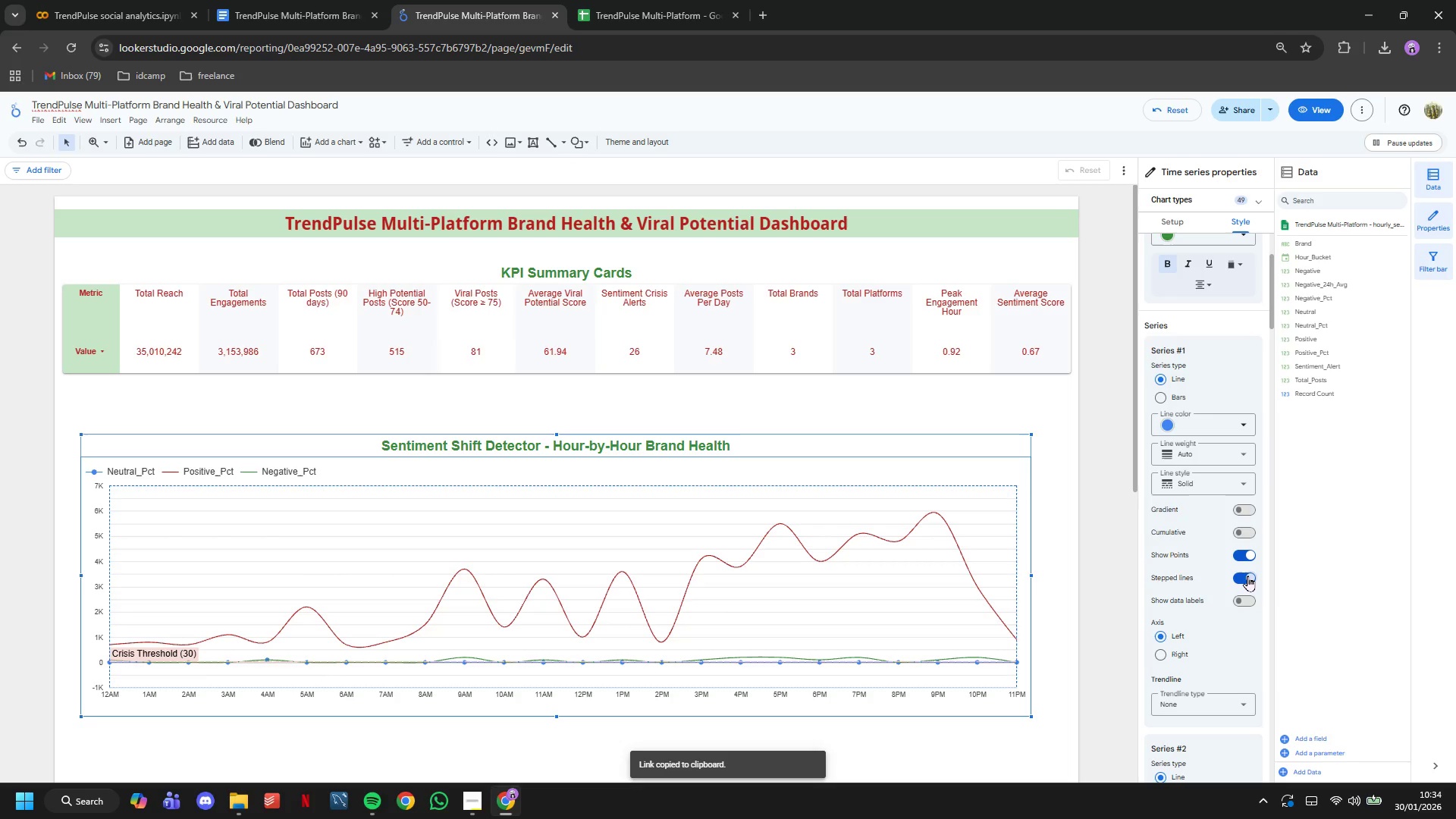 
left_click([1247, 576])
 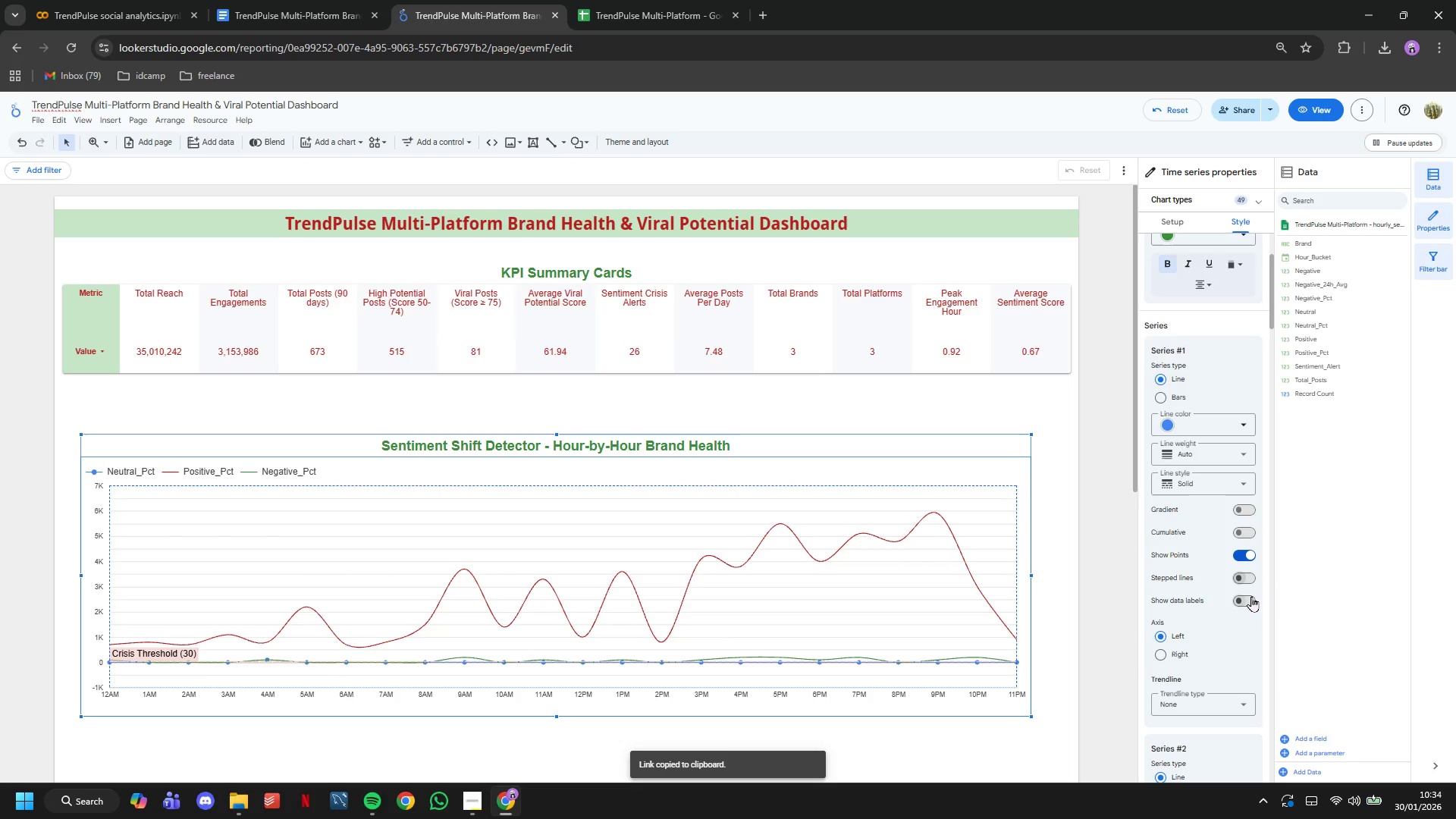 
left_click([1251, 599])
 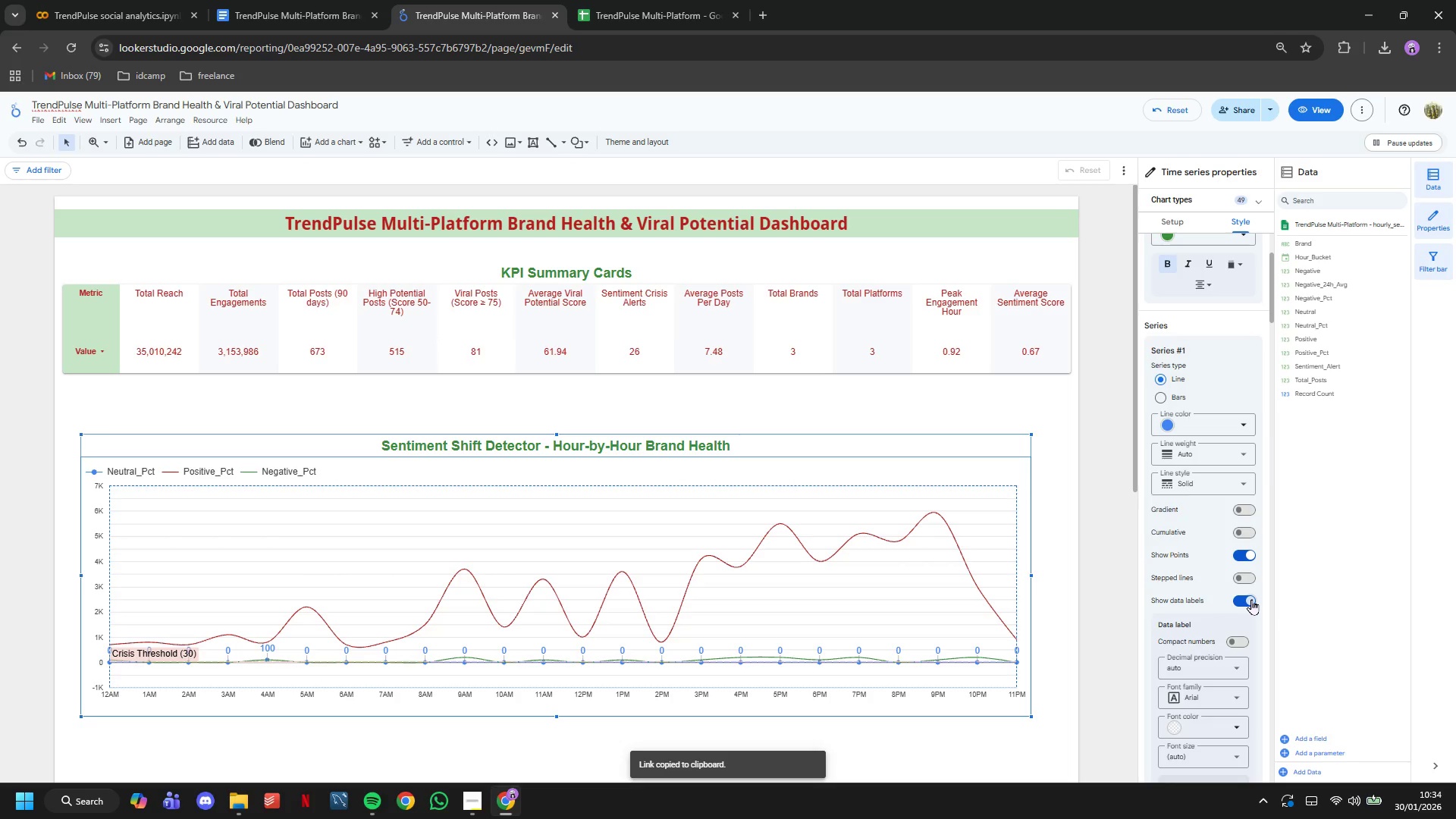 
left_click([1251, 599])
 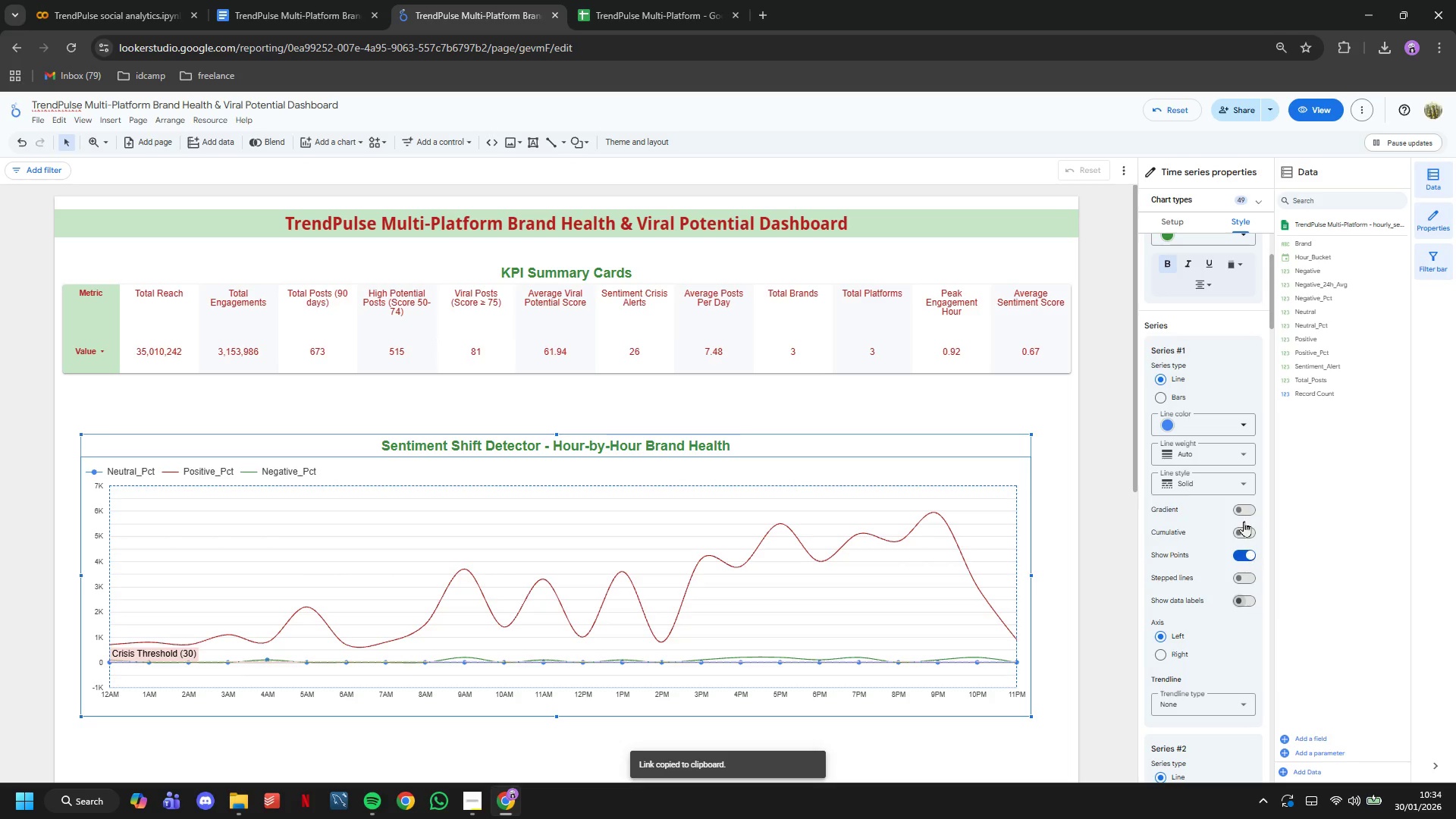 
scroll: coordinate [1241, 491], scroll_direction: down, amount: 3.0
 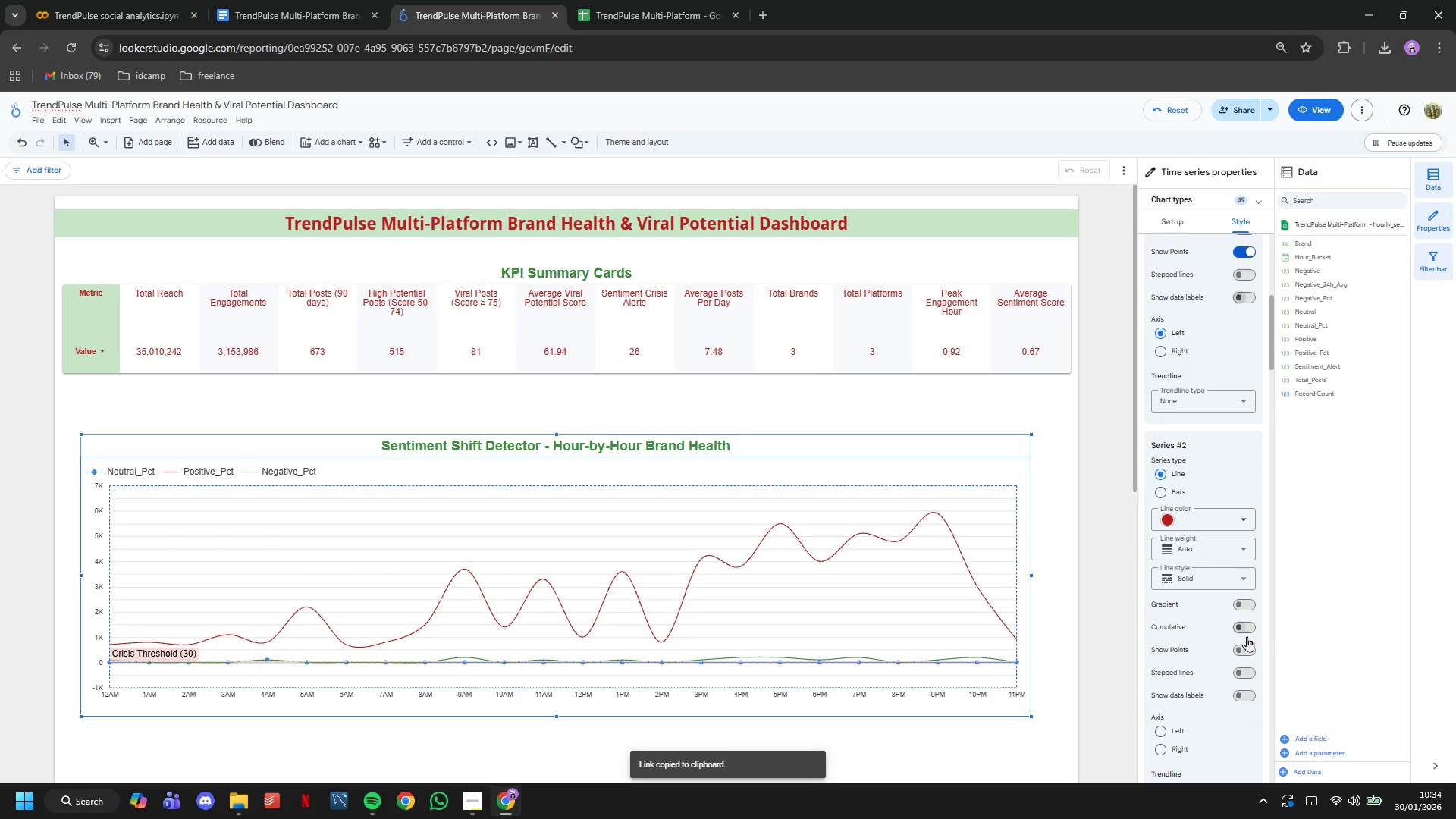 
left_click([1246, 645])
 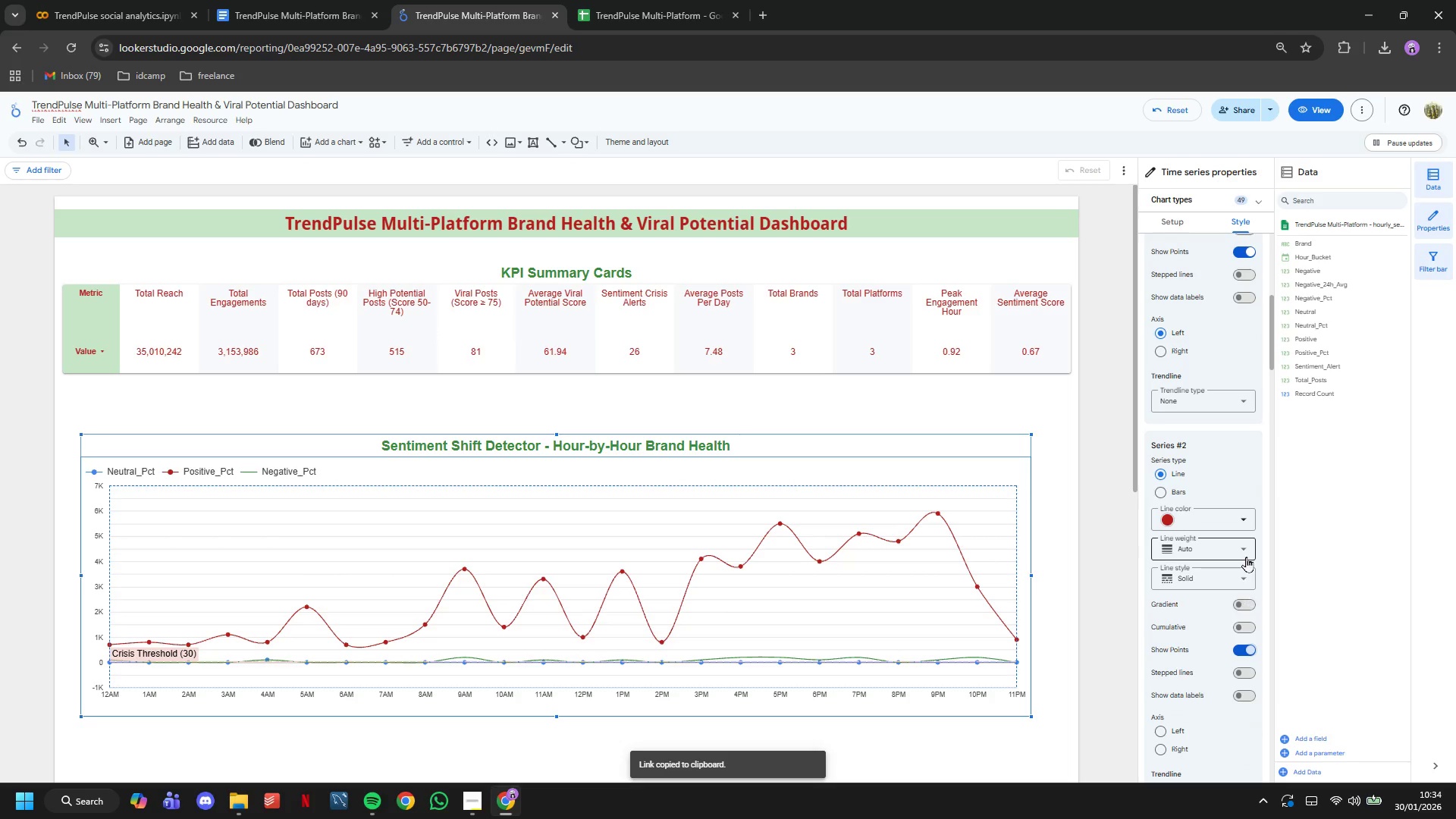 
scroll: coordinate [1065, 455], scroll_direction: down, amount: 7.0
 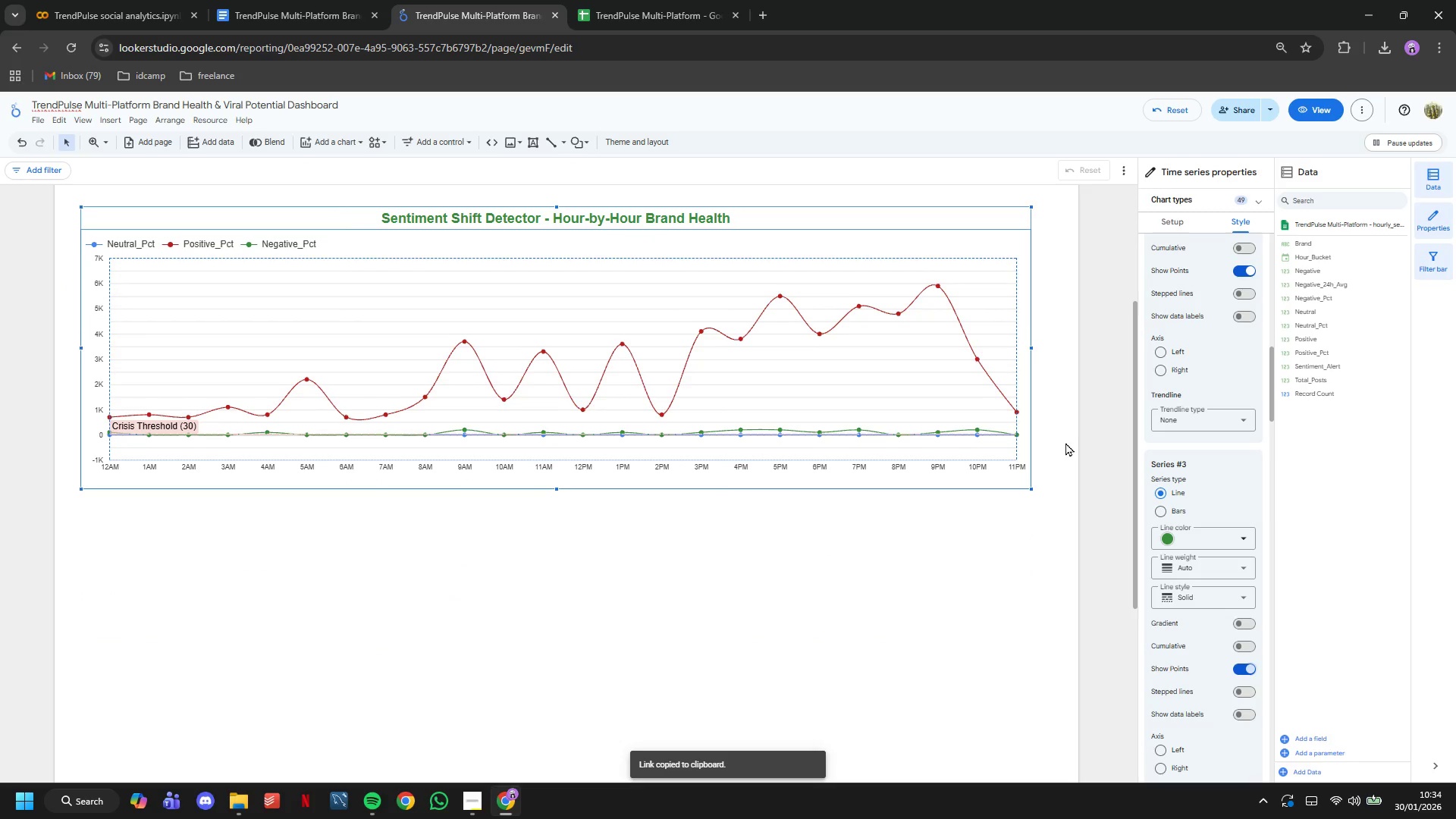 
scroll: coordinate [950, 363], scroll_direction: up, amount: 2.0
 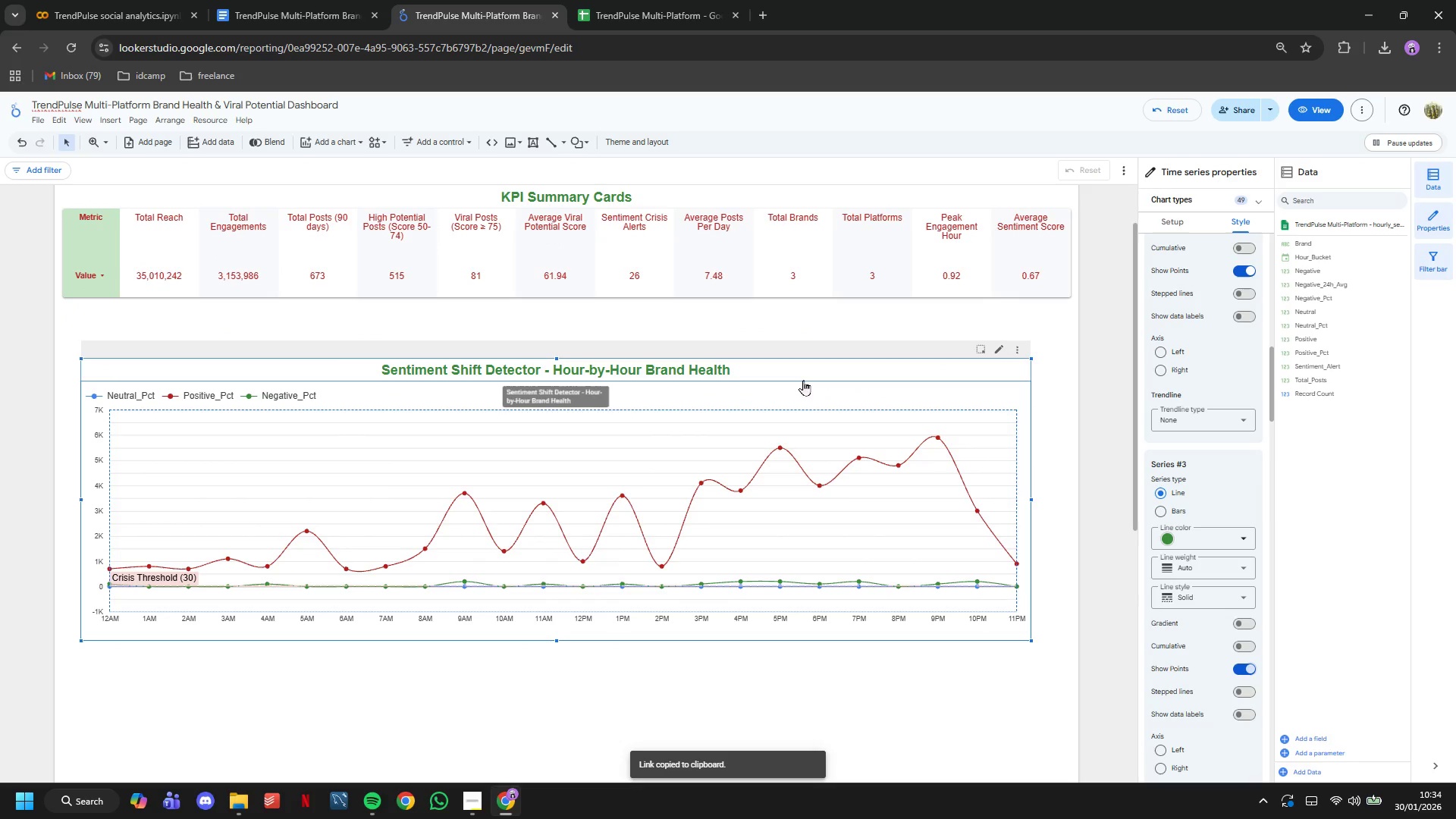 
left_click_drag(start_coordinate=[803, 384], to_coordinate=[807, 353])
 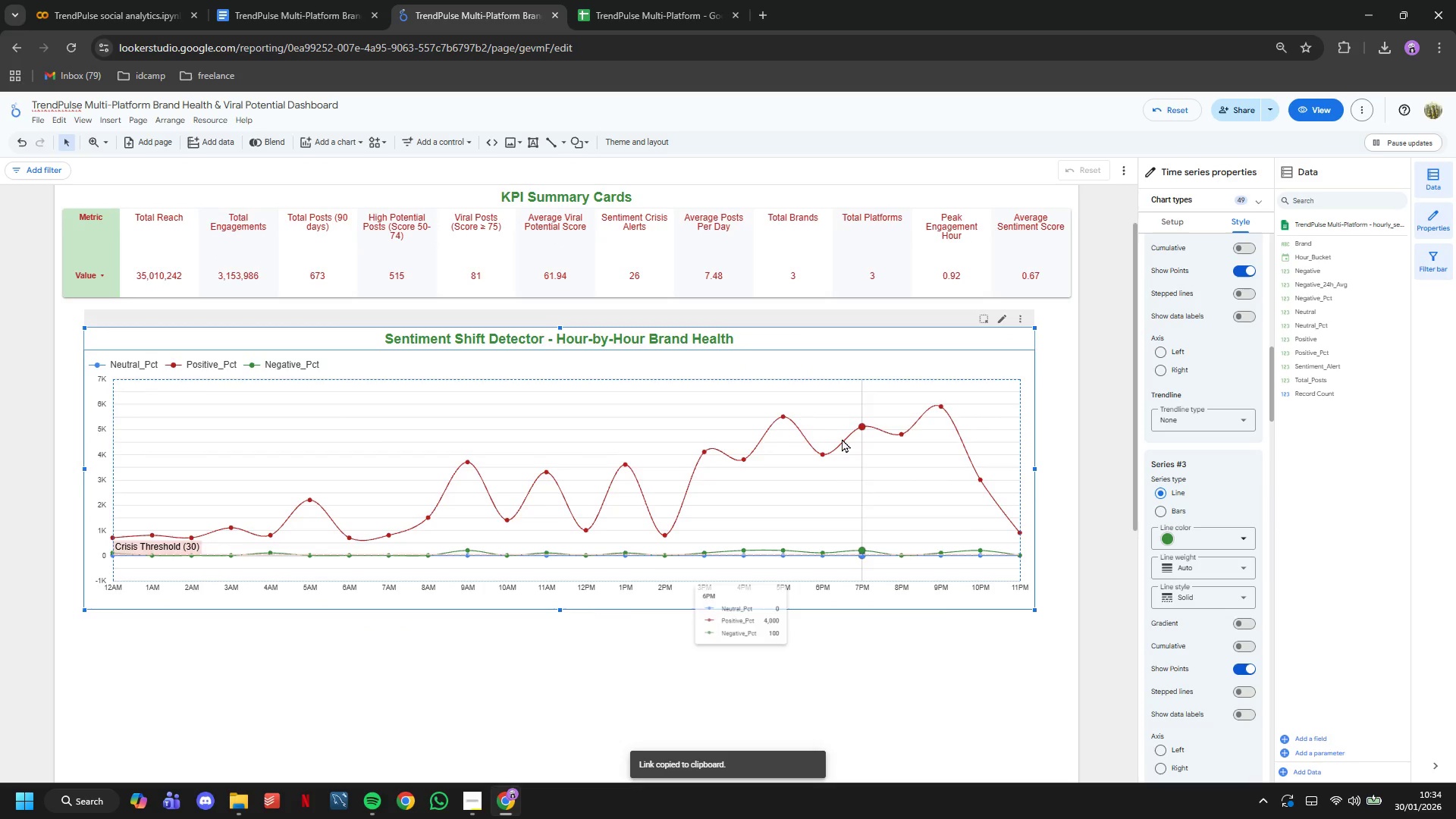 
scroll: coordinate [842, 440], scroll_direction: up, amount: 5.0
 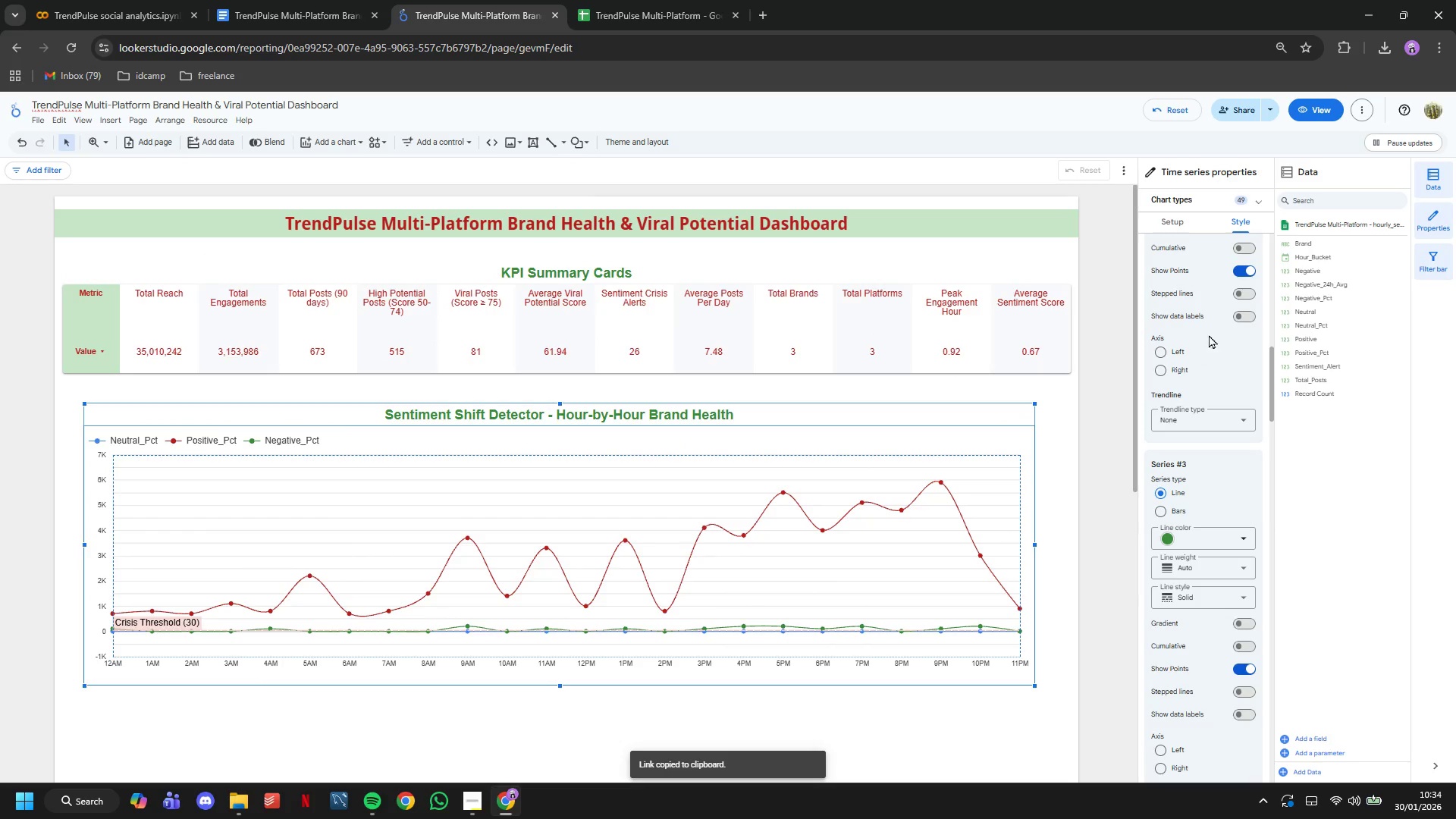 
scroll: coordinate [1215, 322], scroll_direction: down, amount: 38.0
 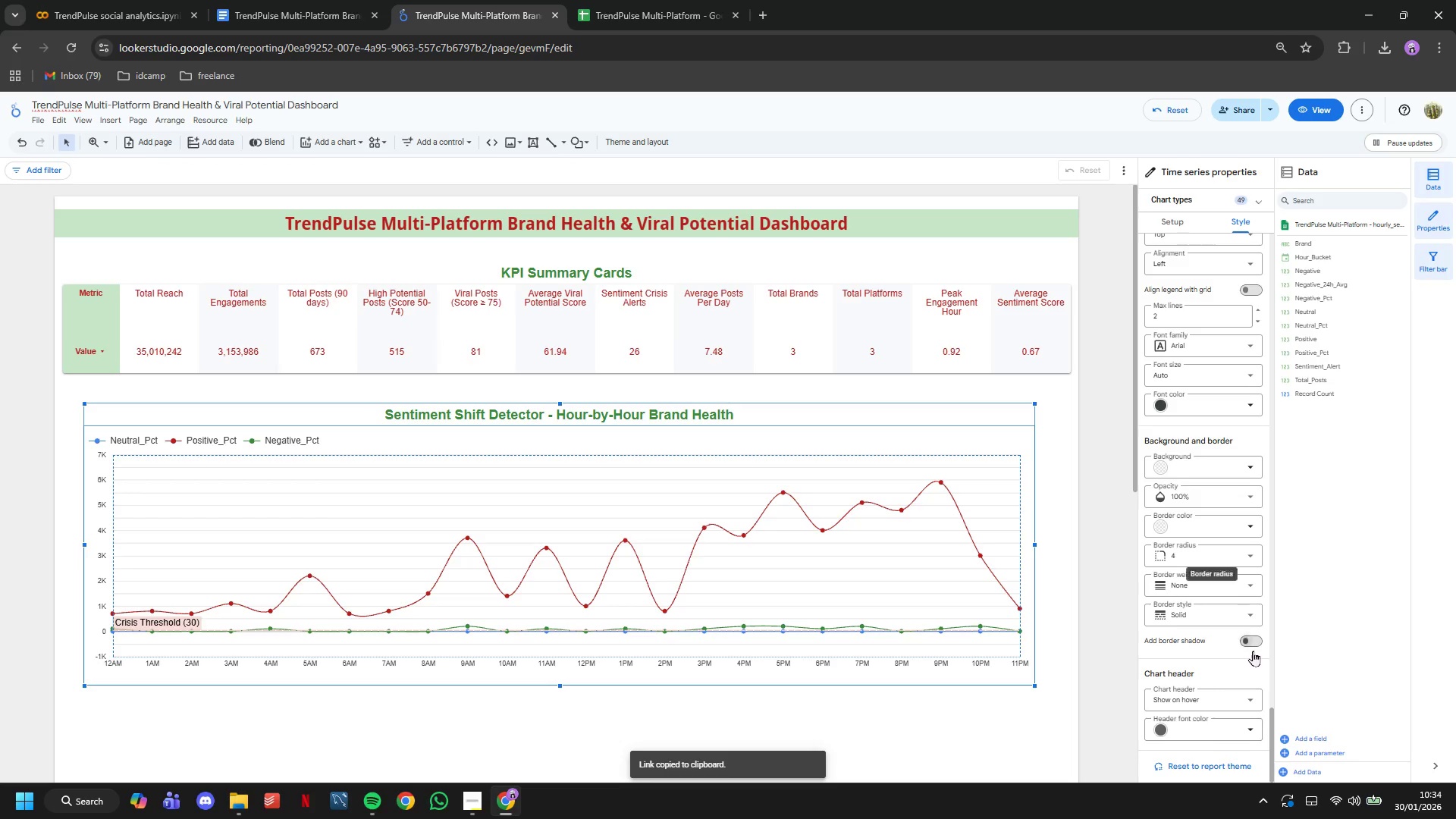 
left_click([1253, 647])
 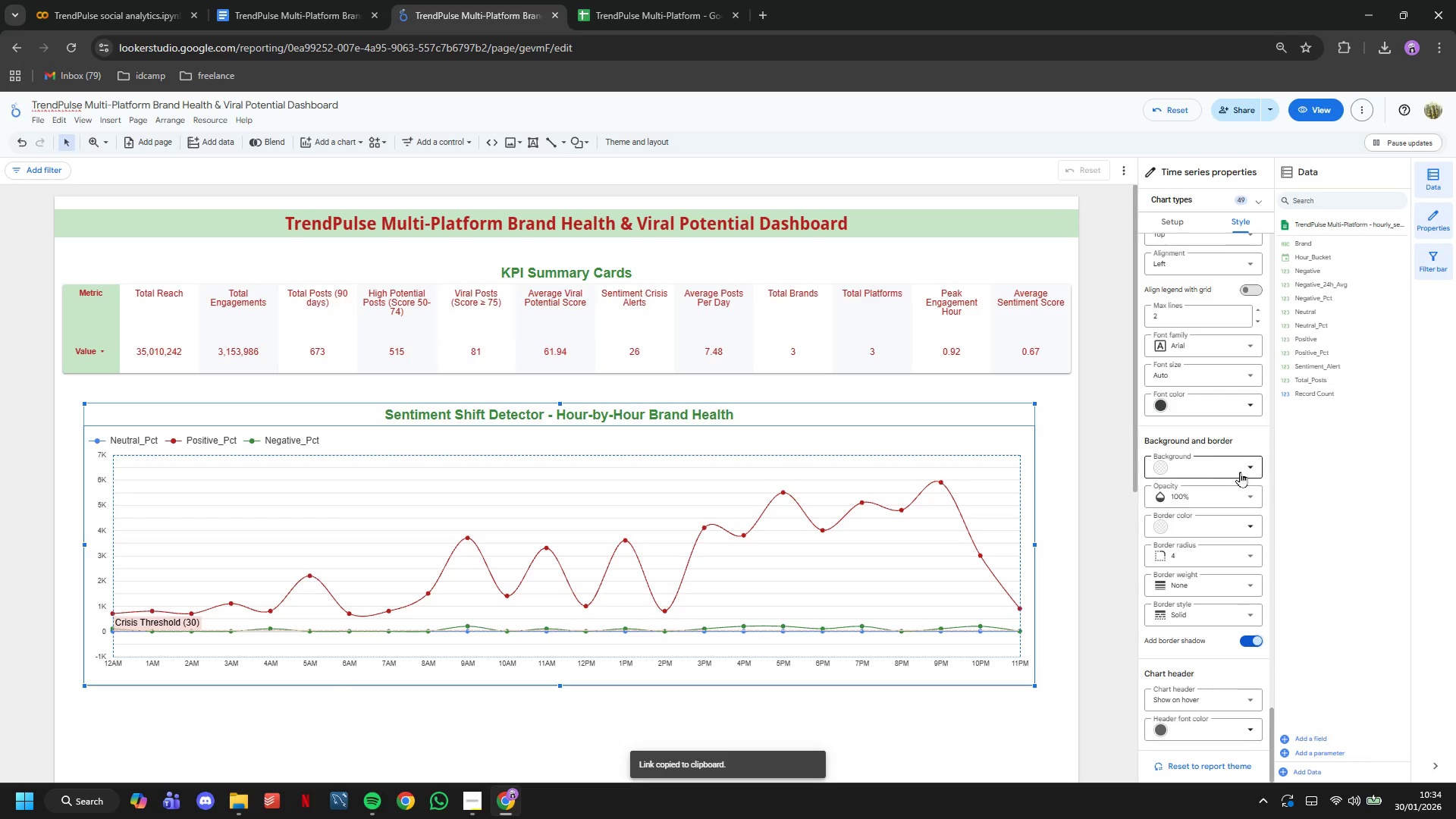 
left_click([1239, 470])
 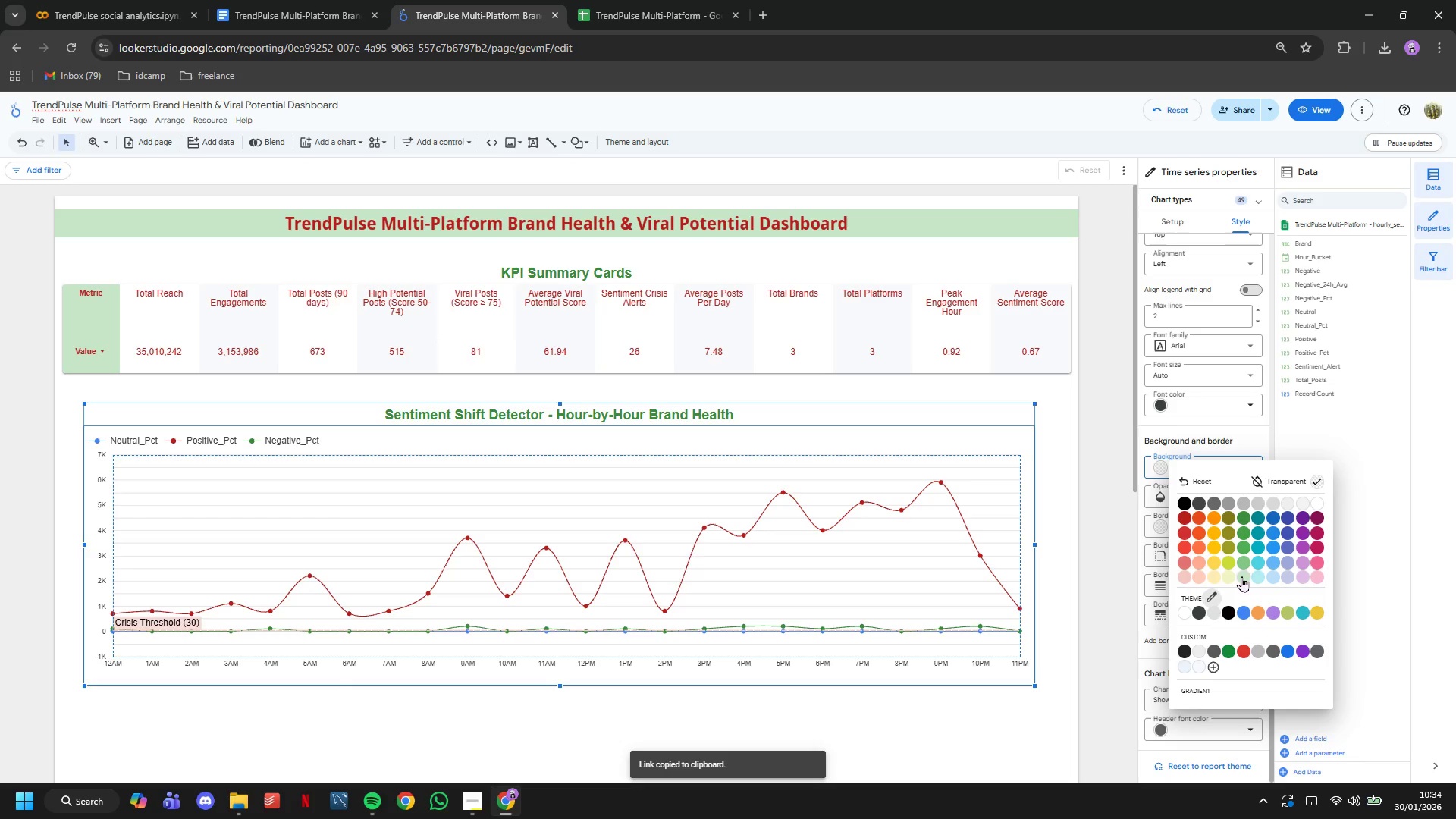 
left_click([1241, 576])
 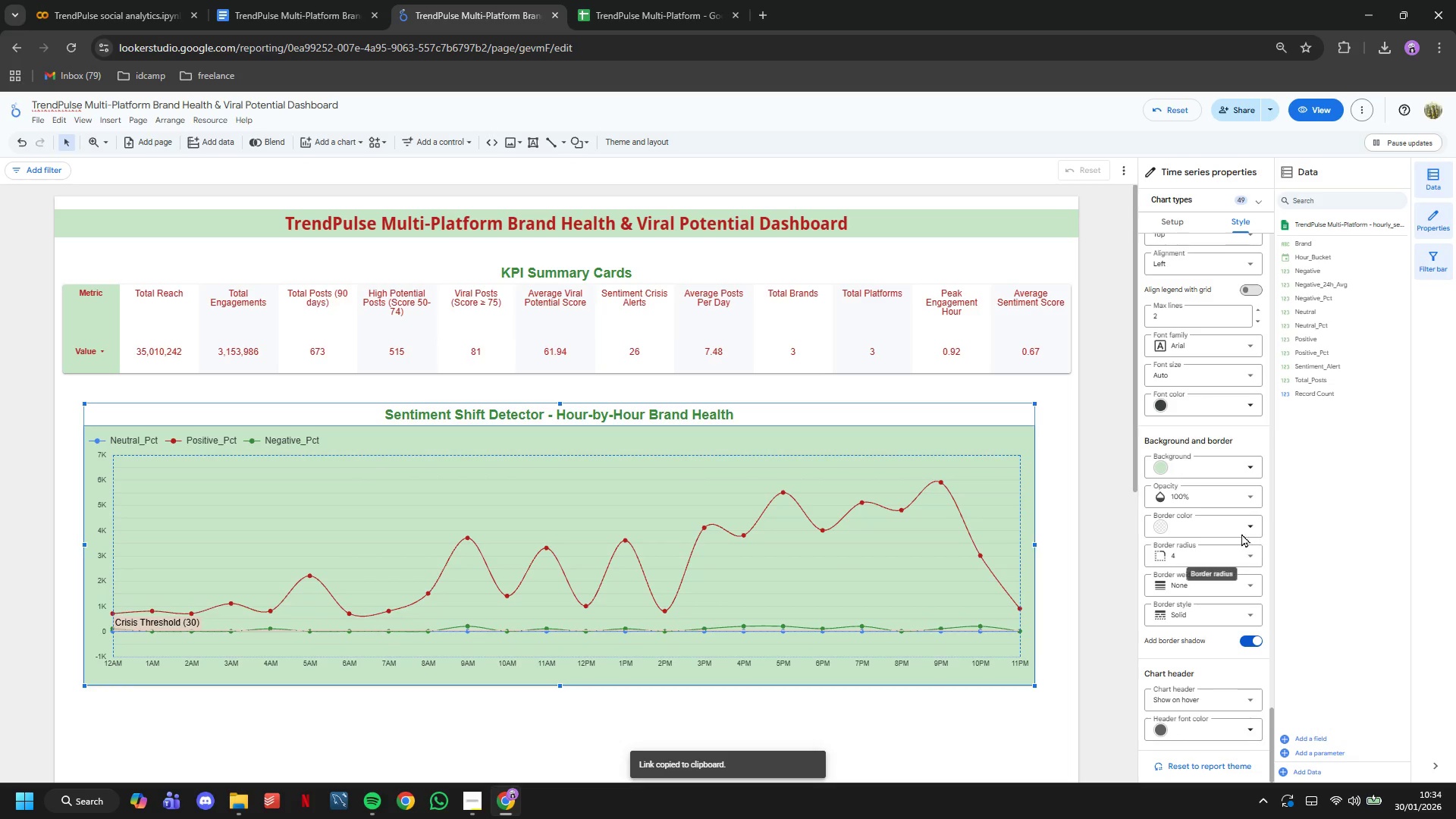 
left_click([1244, 480])
 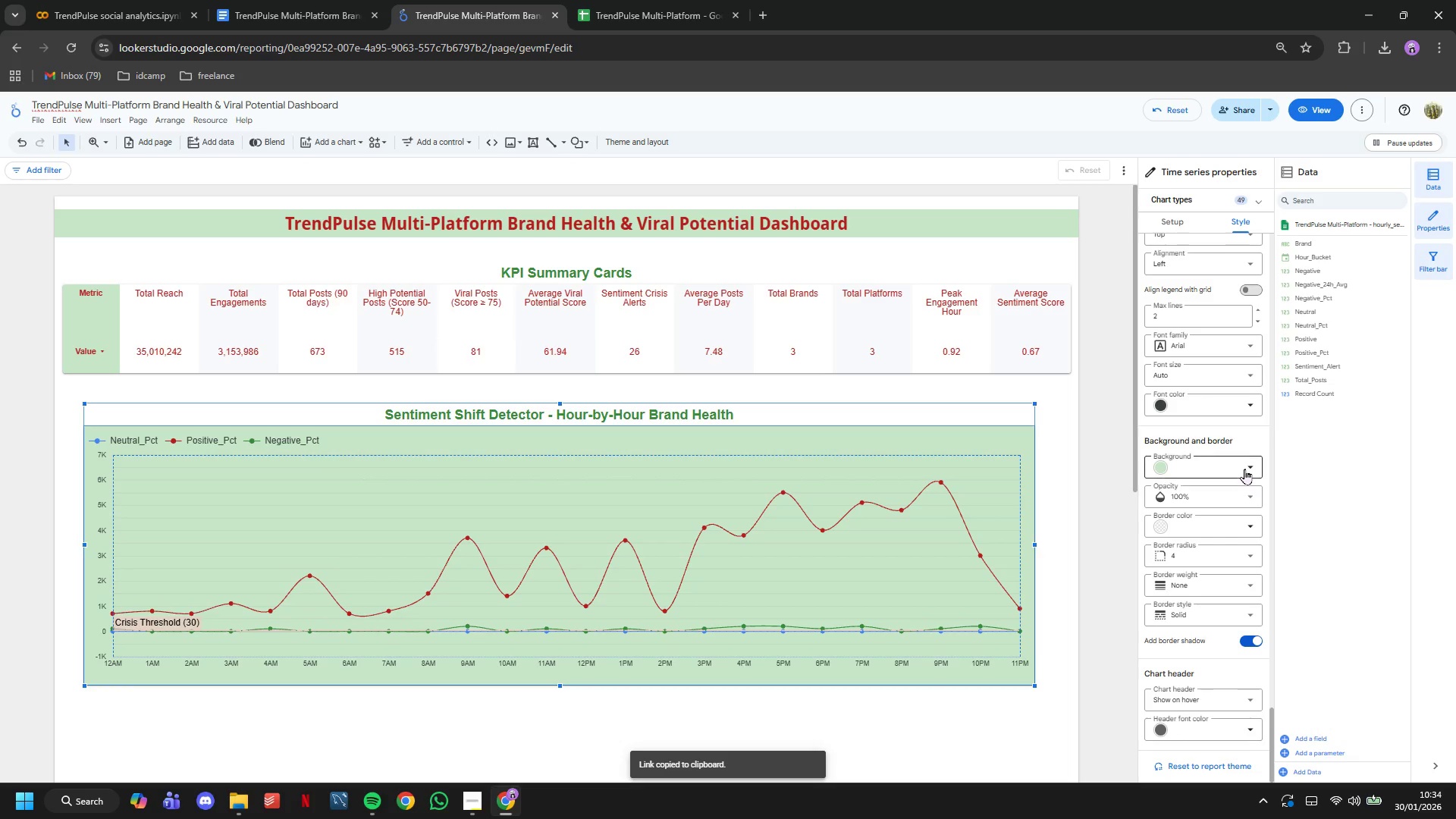 
left_click([1244, 469])
 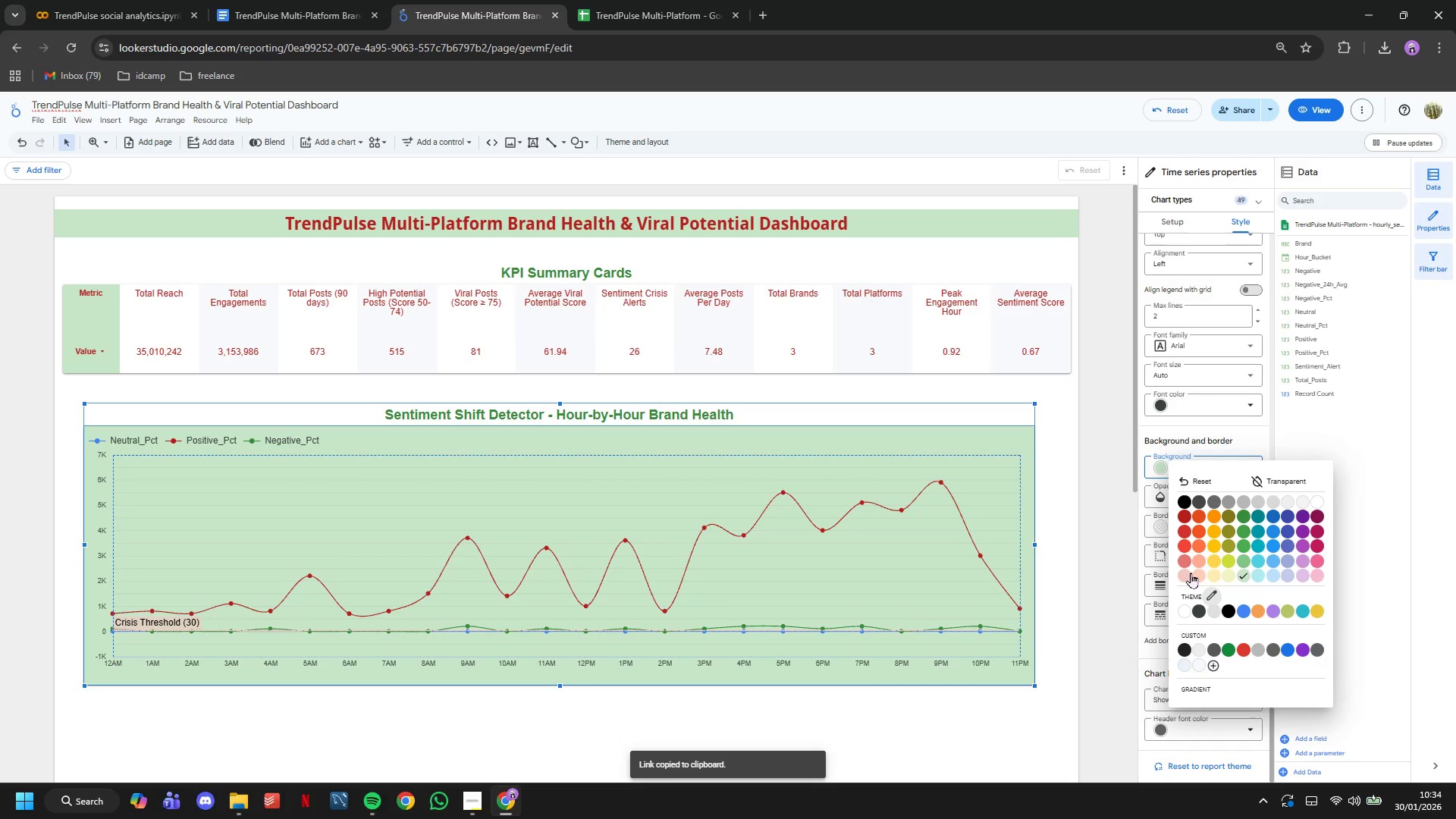 
left_click([1190, 573])
 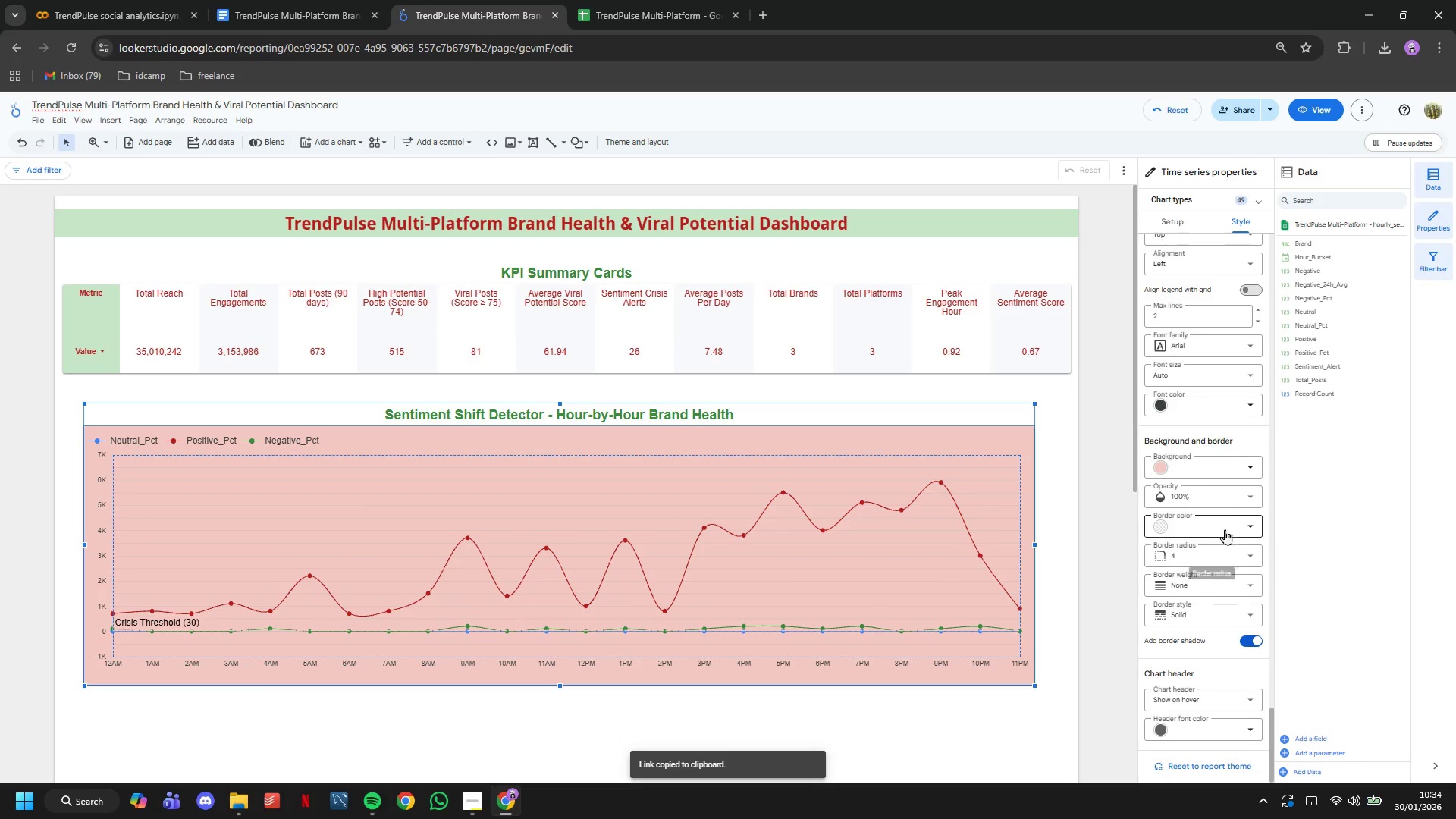 
double_click([1241, 472])
 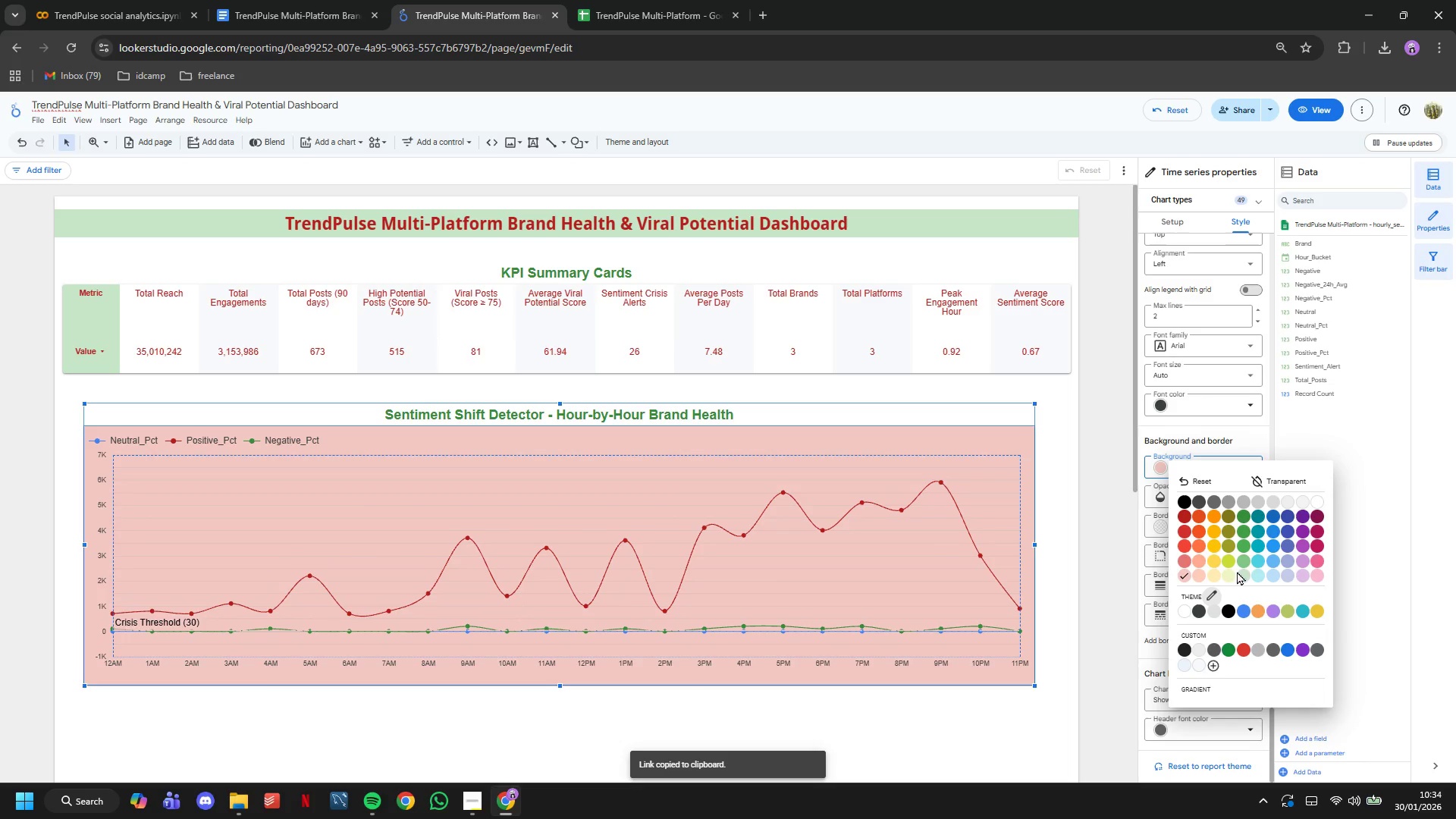 
left_click([1241, 571])
 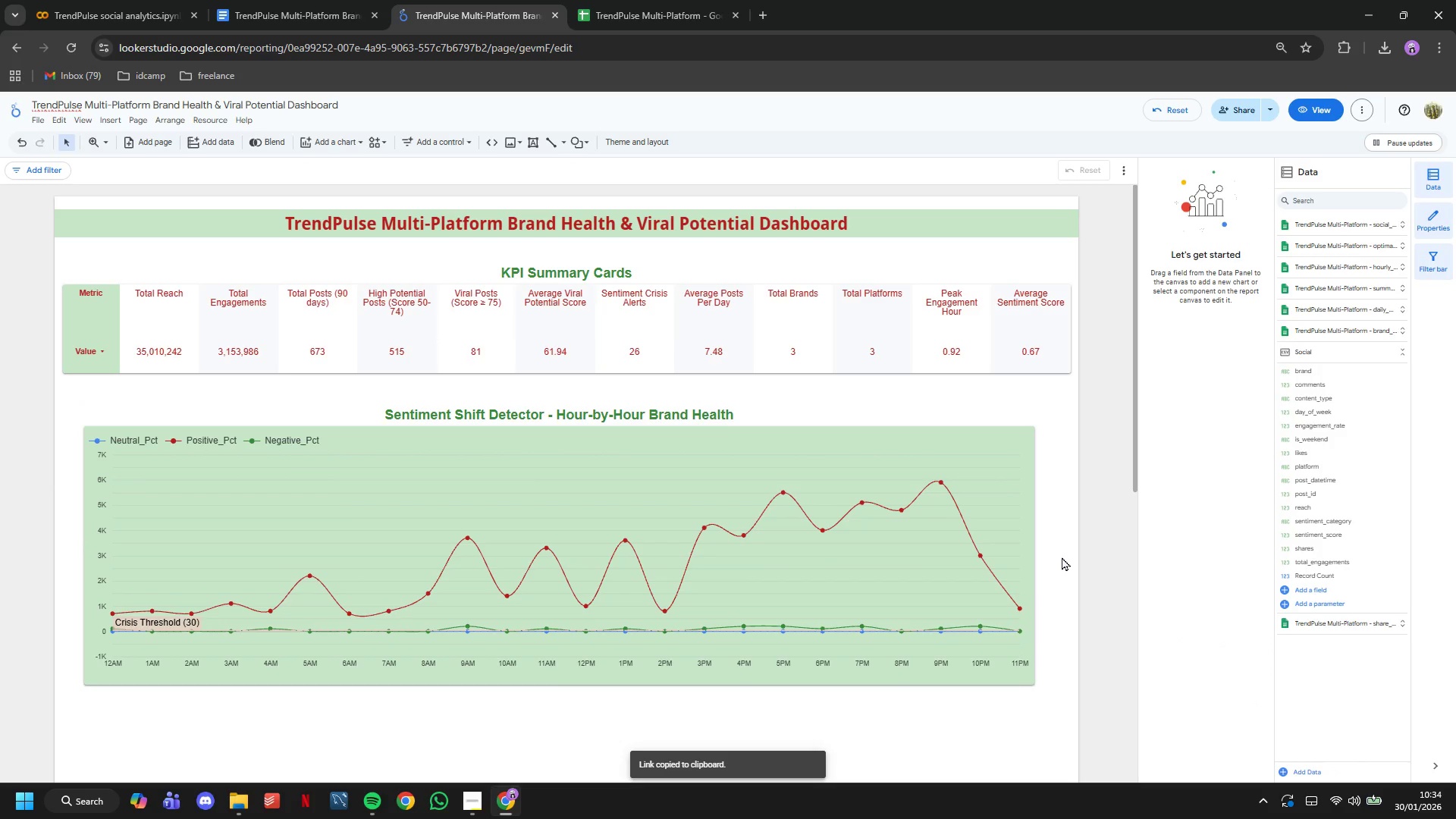 
scroll: coordinate [1060, 551], scroll_direction: up, amount: 4.0
 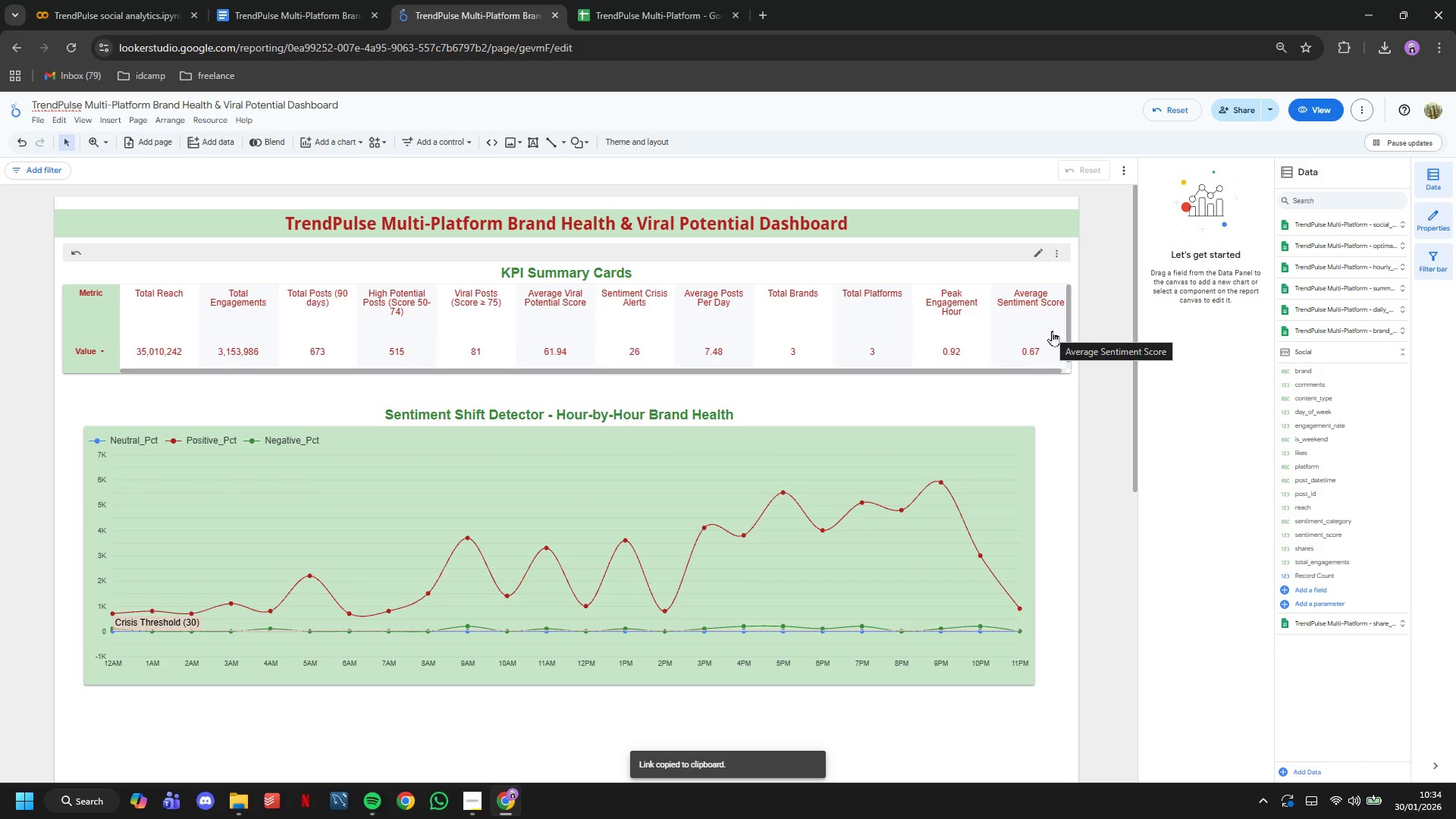 
left_click([1052, 331])
 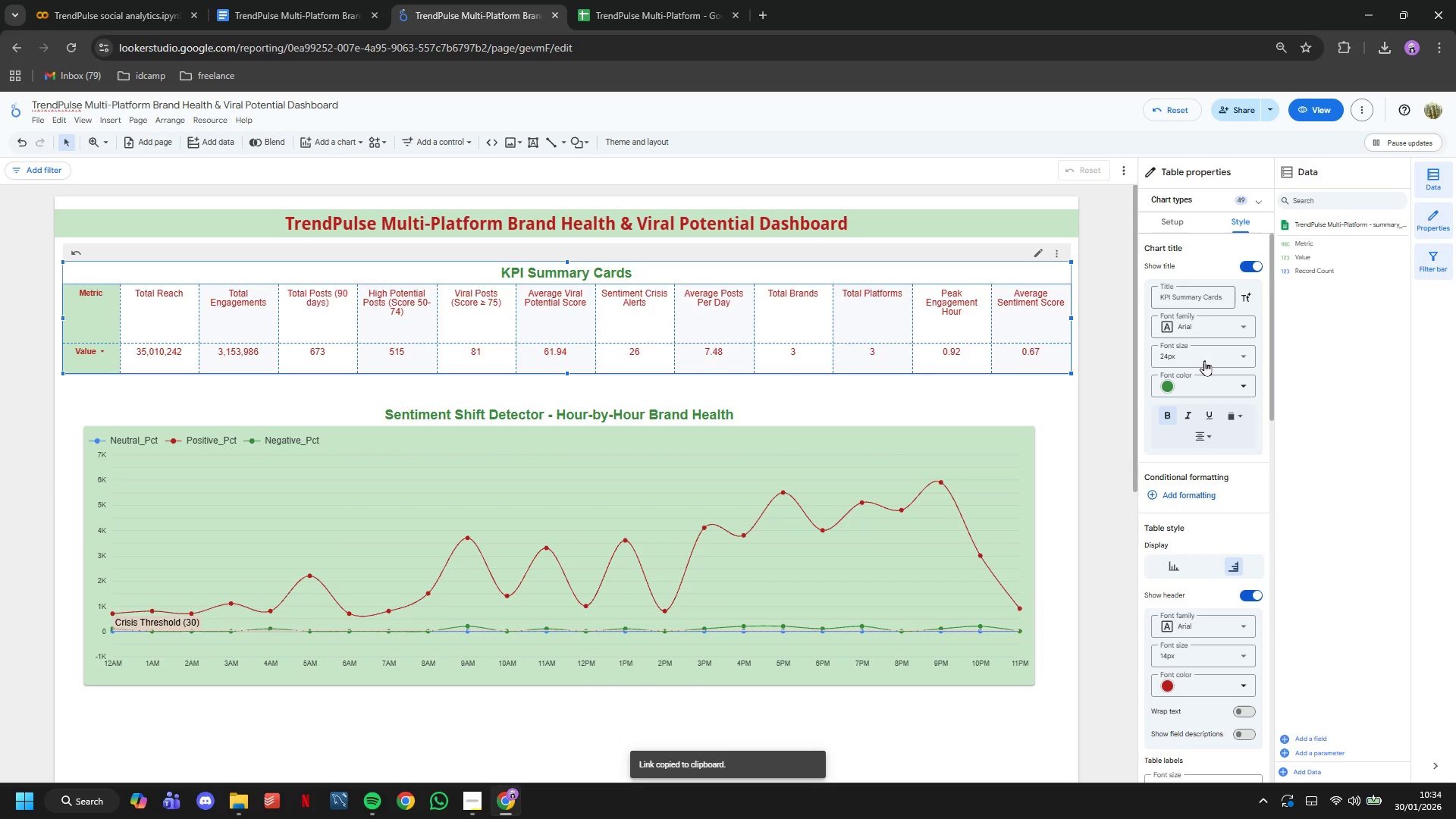 
scroll: coordinate [1207, 375], scroll_direction: down, amount: 19.0
 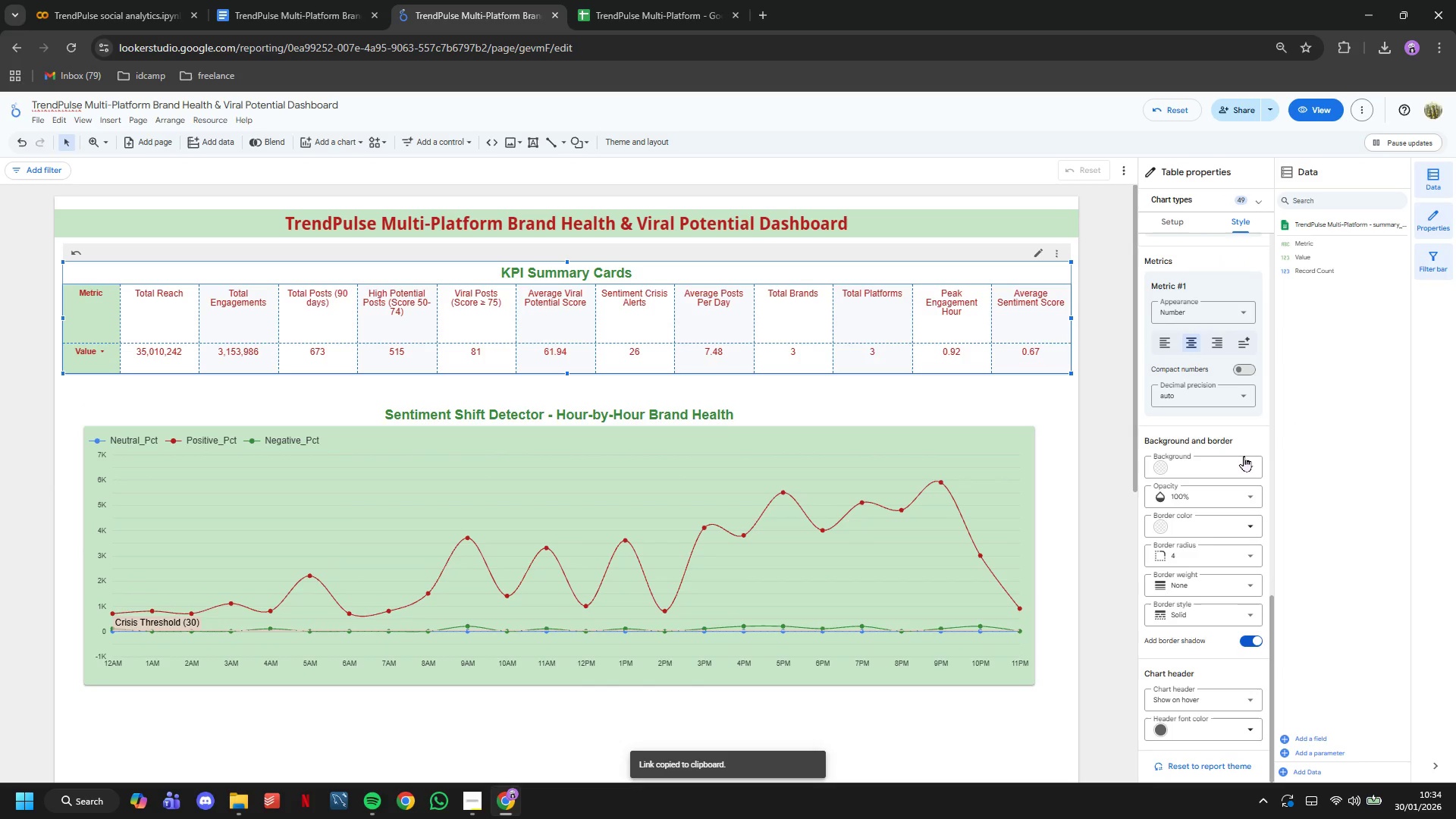 
double_click([1246, 460])
 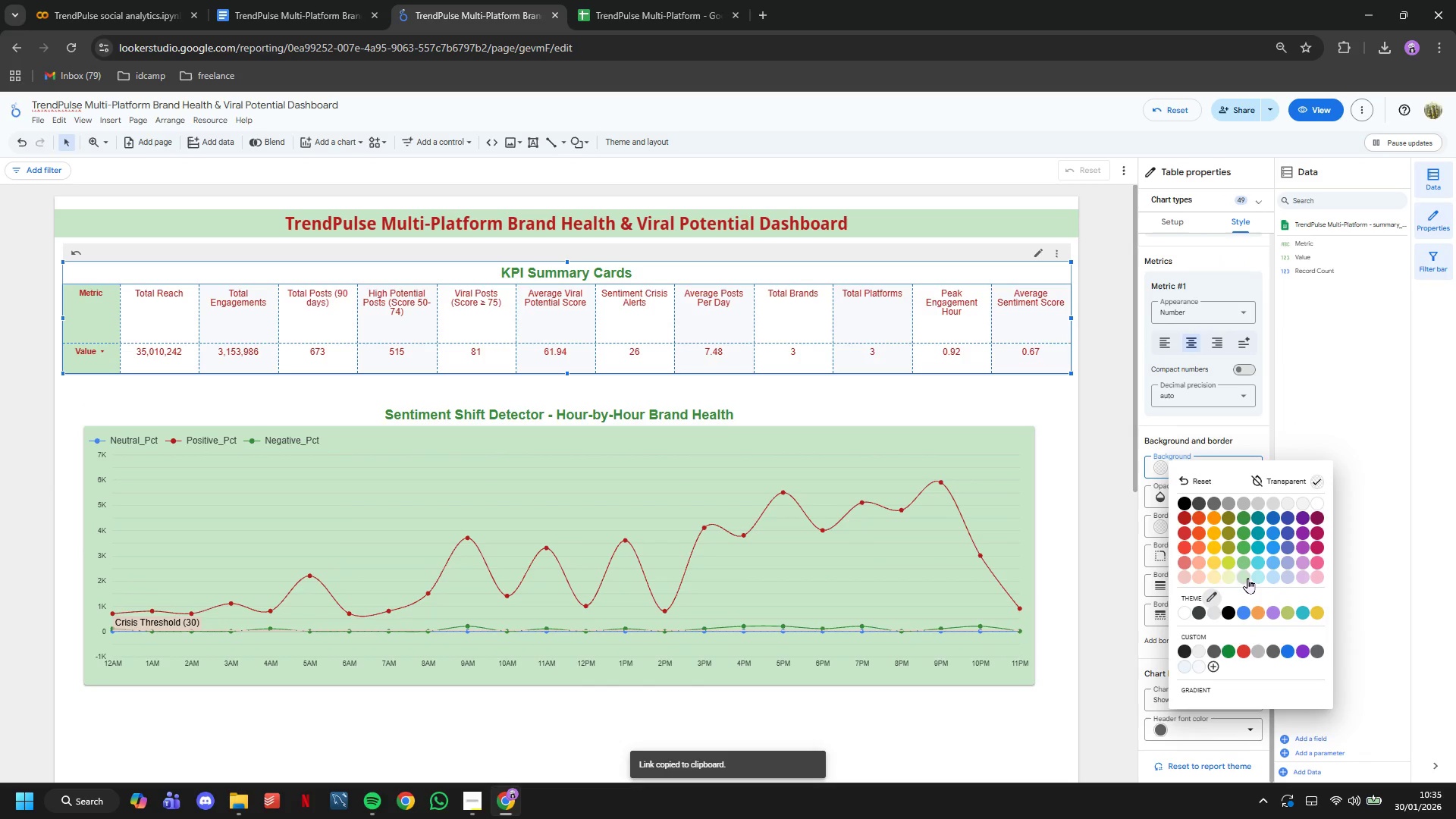 
left_click([1246, 578])
 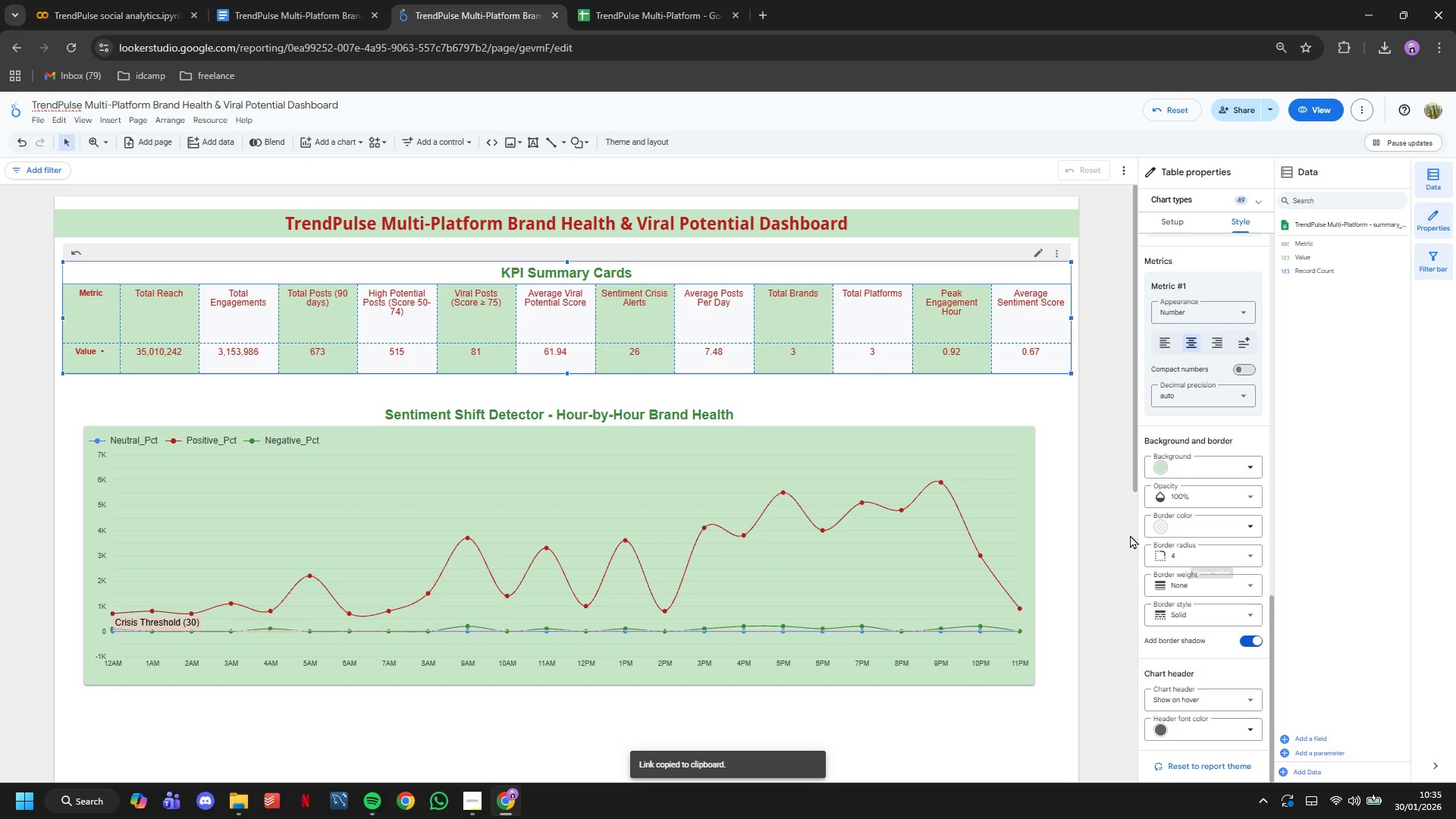 
left_click([1095, 511])
 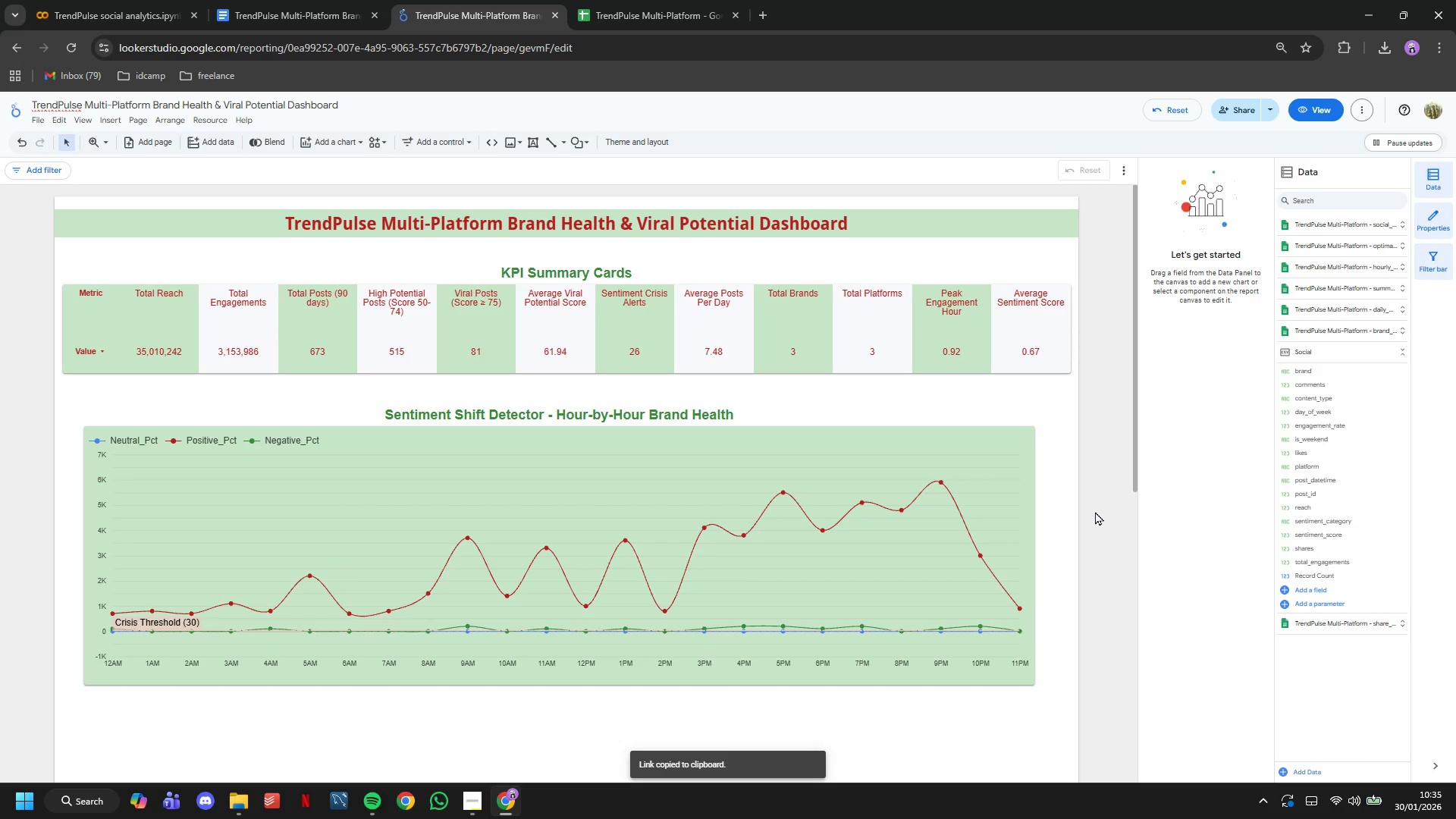 
scroll: coordinate [1095, 511], scroll_direction: up, amount: 5.0
 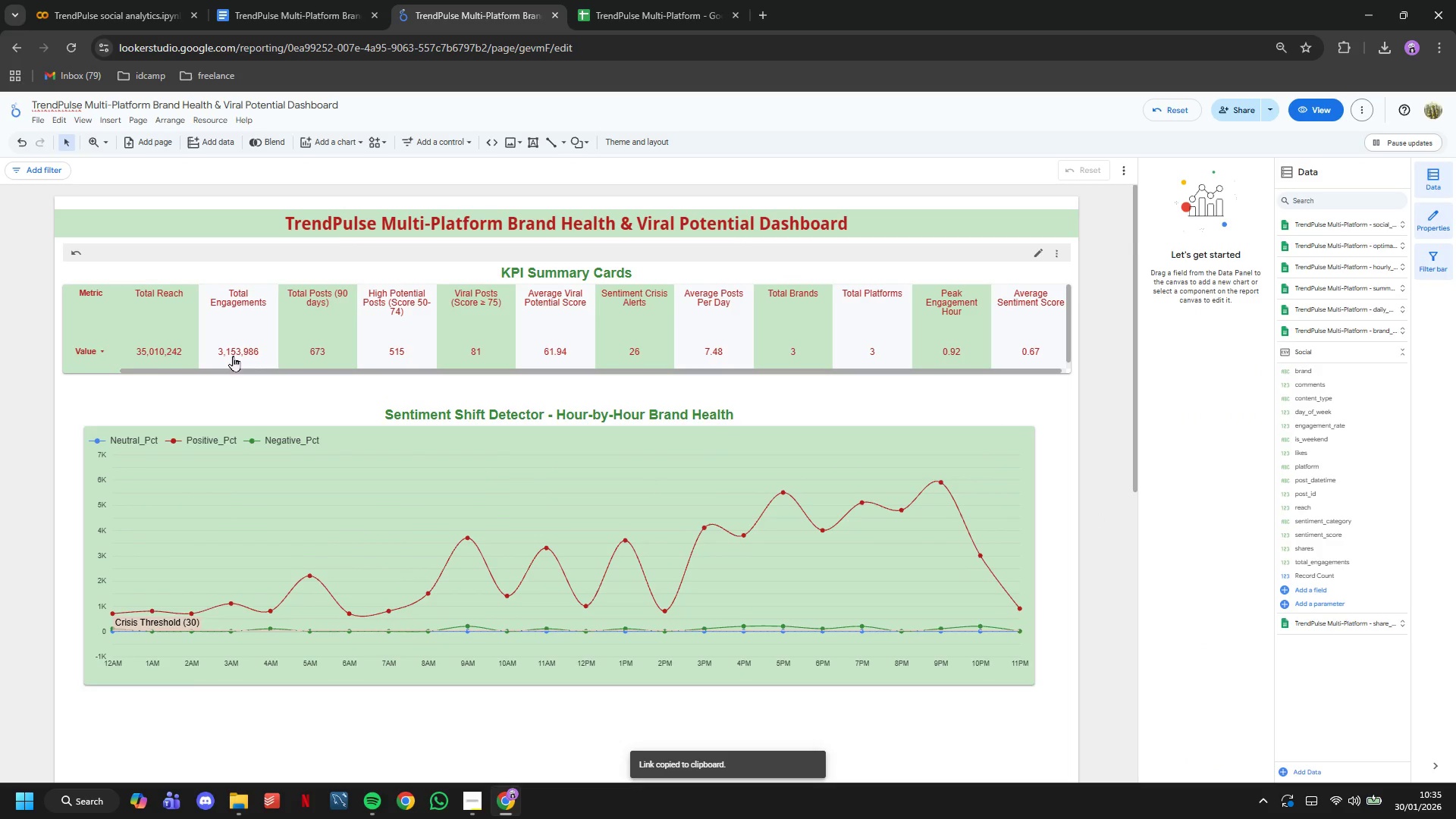 
left_click([130, 354])
 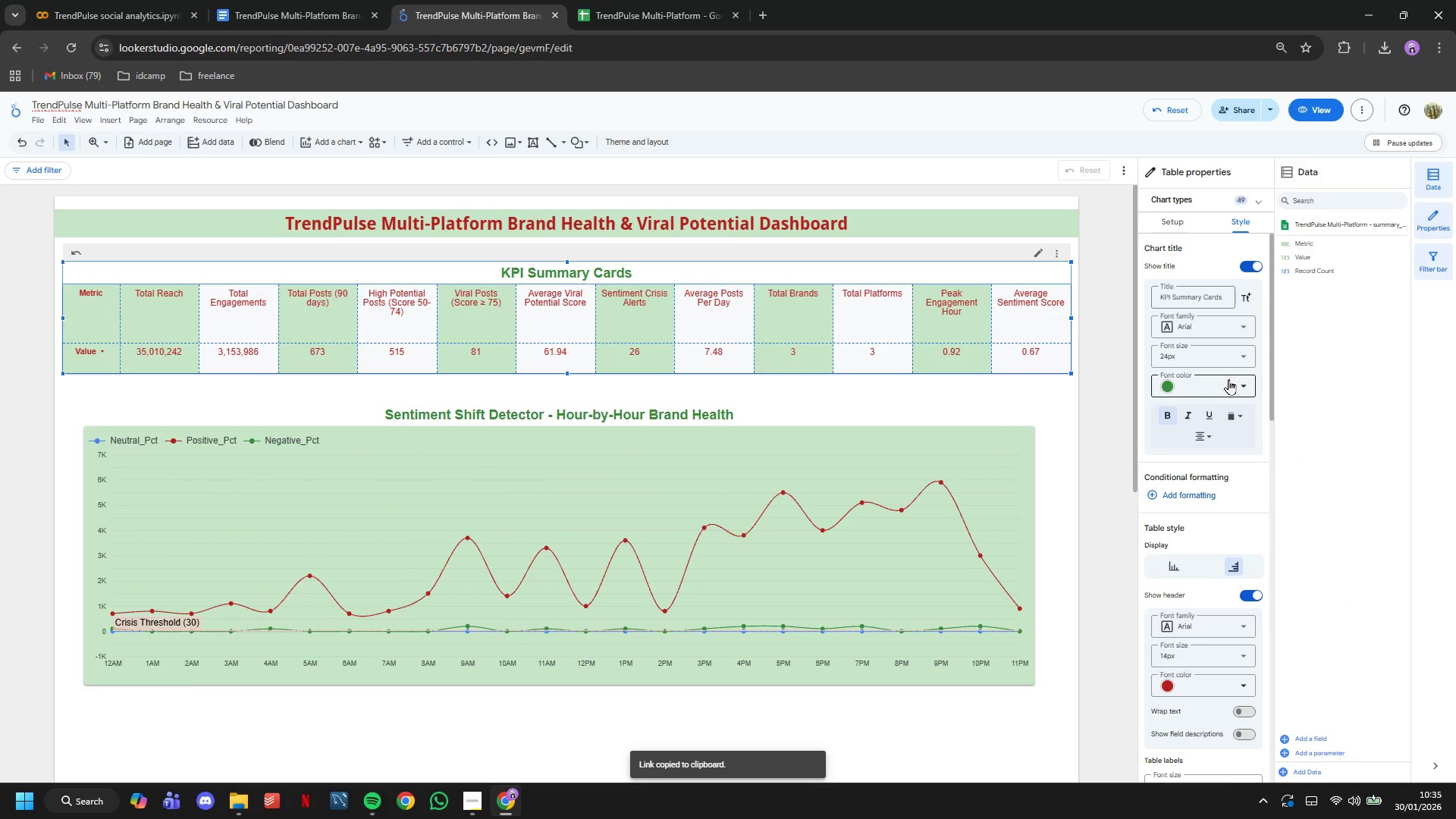 
scroll: coordinate [1254, 524], scroll_direction: down, amount: 4.0
 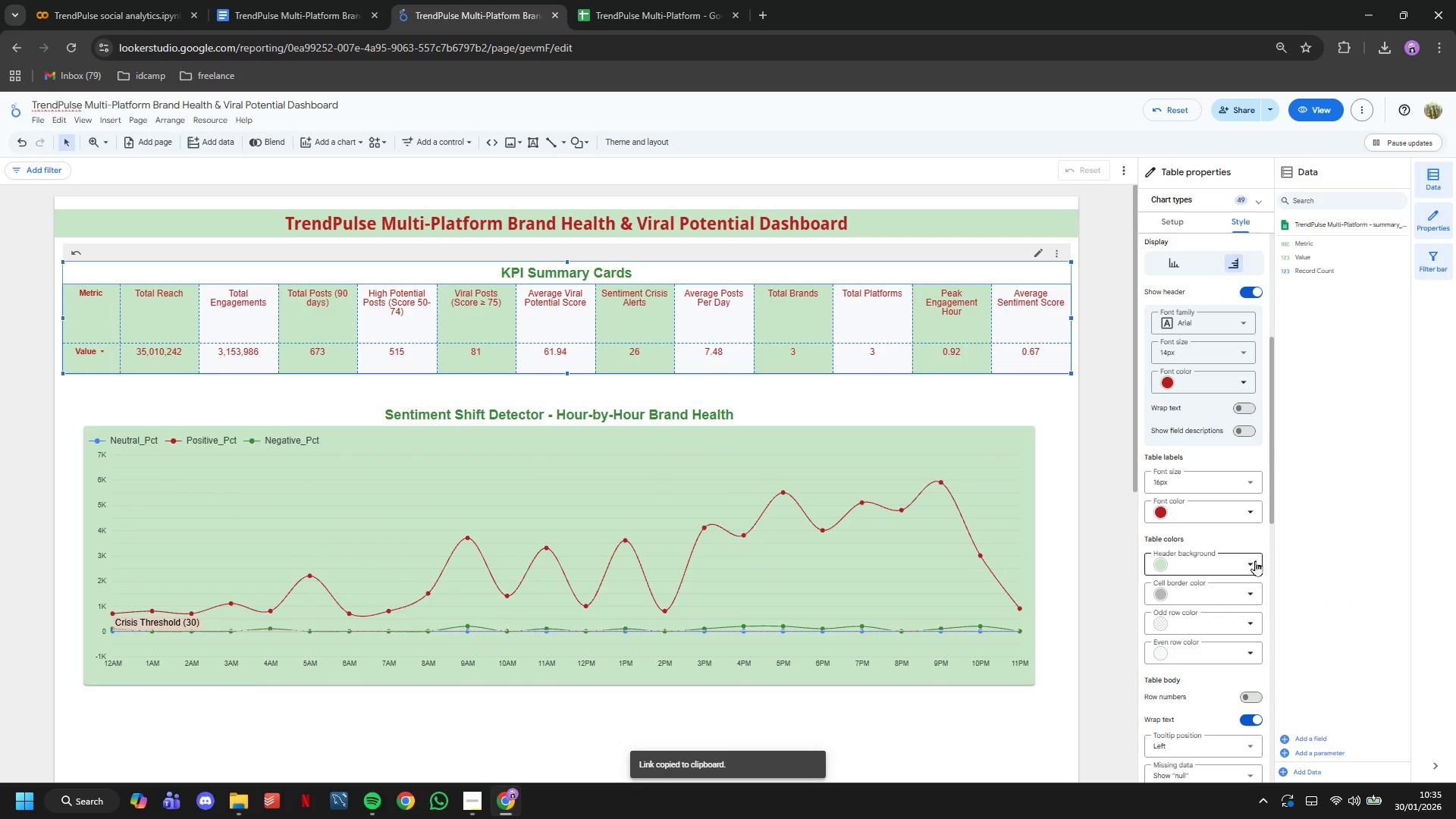 
left_click([1255, 563])
 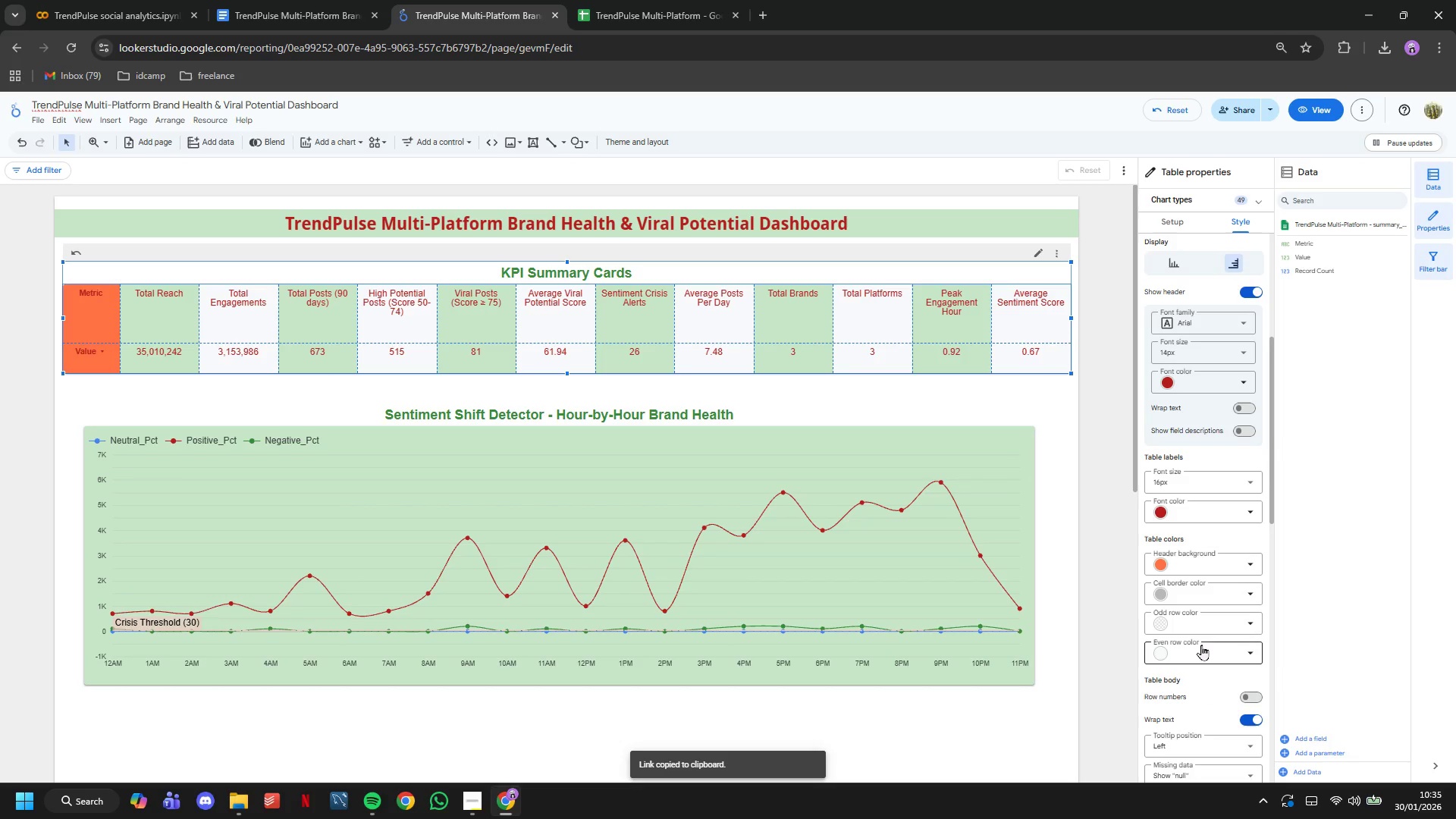 
left_click([1208, 557])
 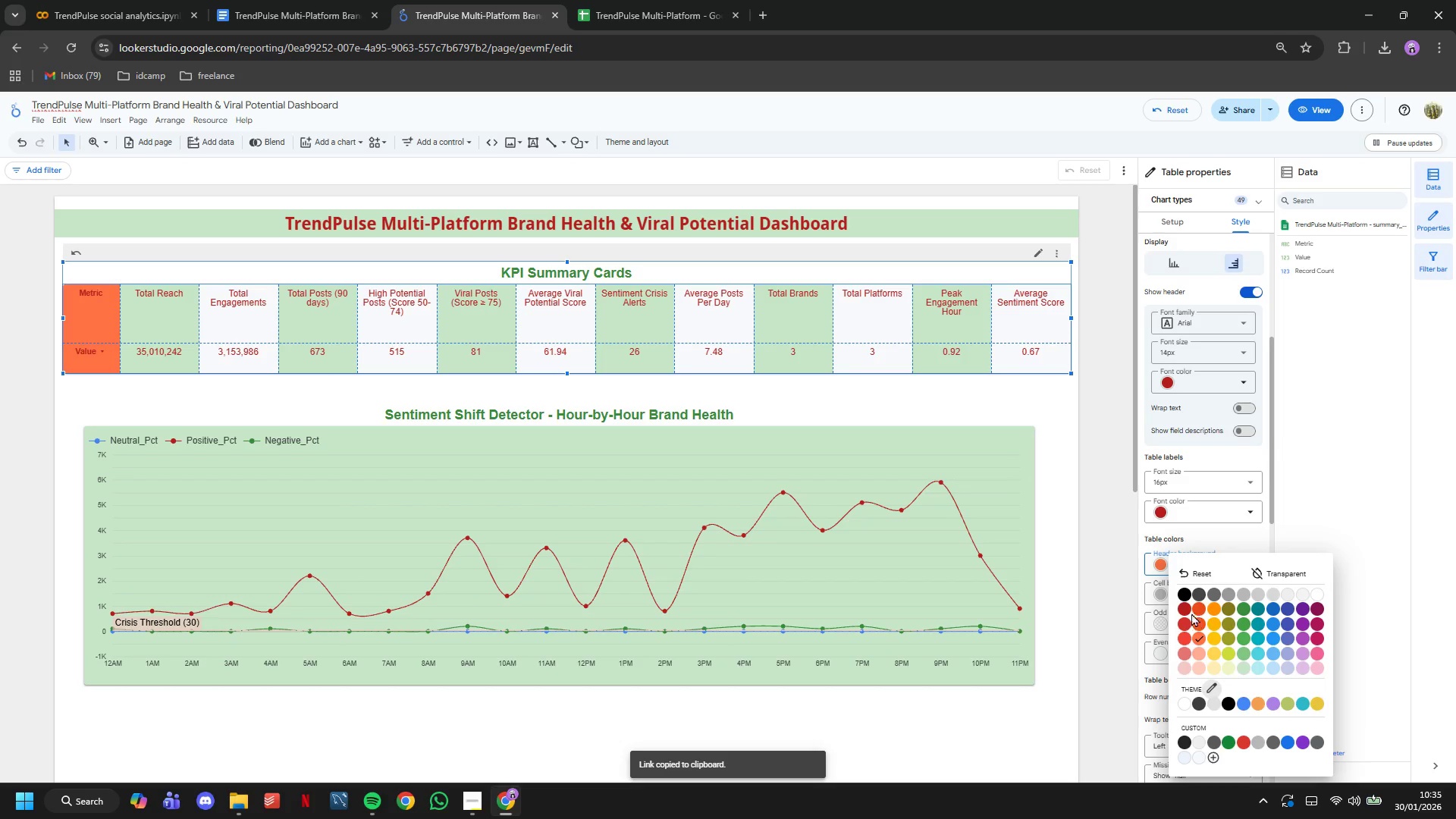 
left_click([1188, 608])
 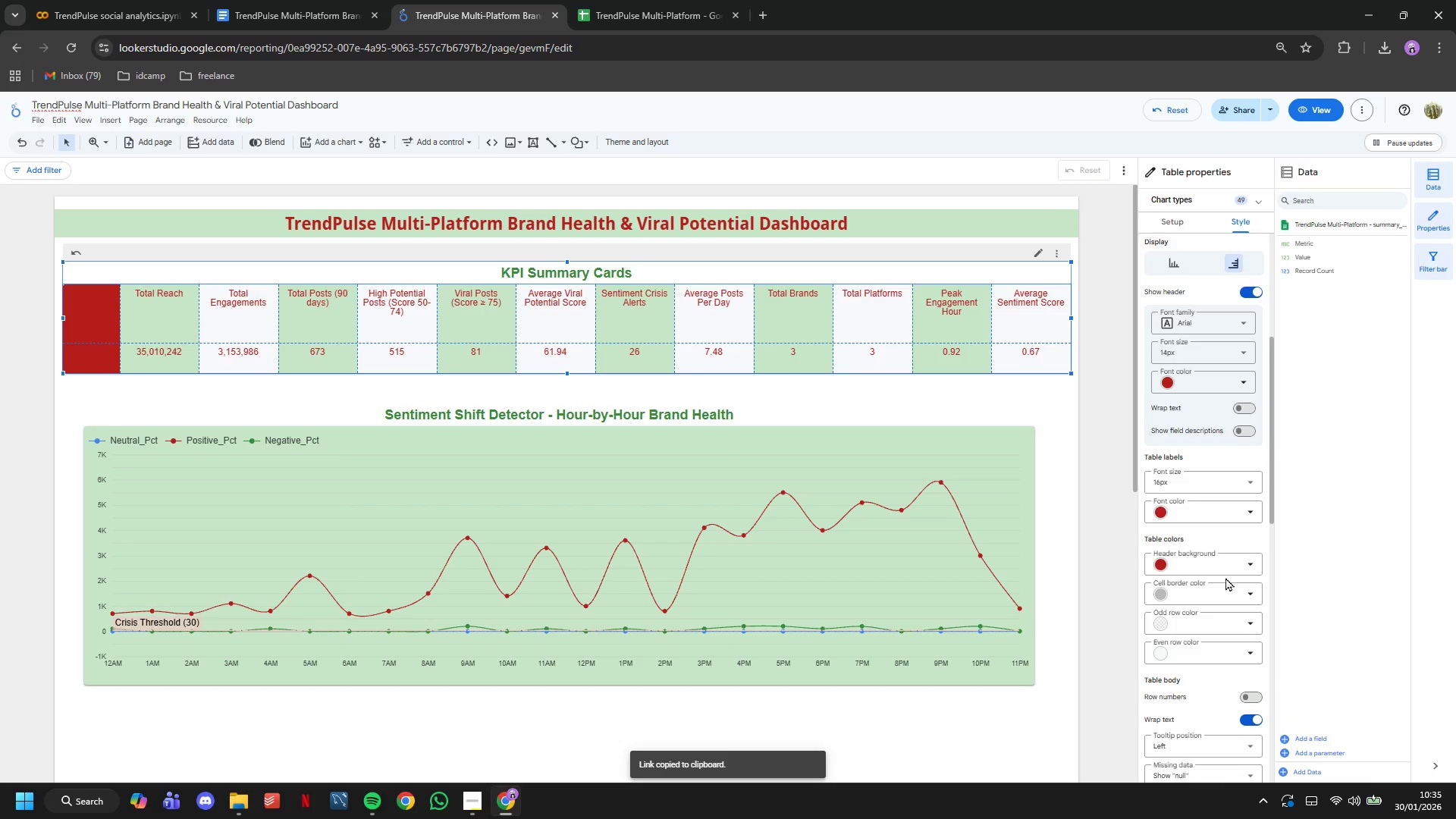 
left_click([1228, 516])
 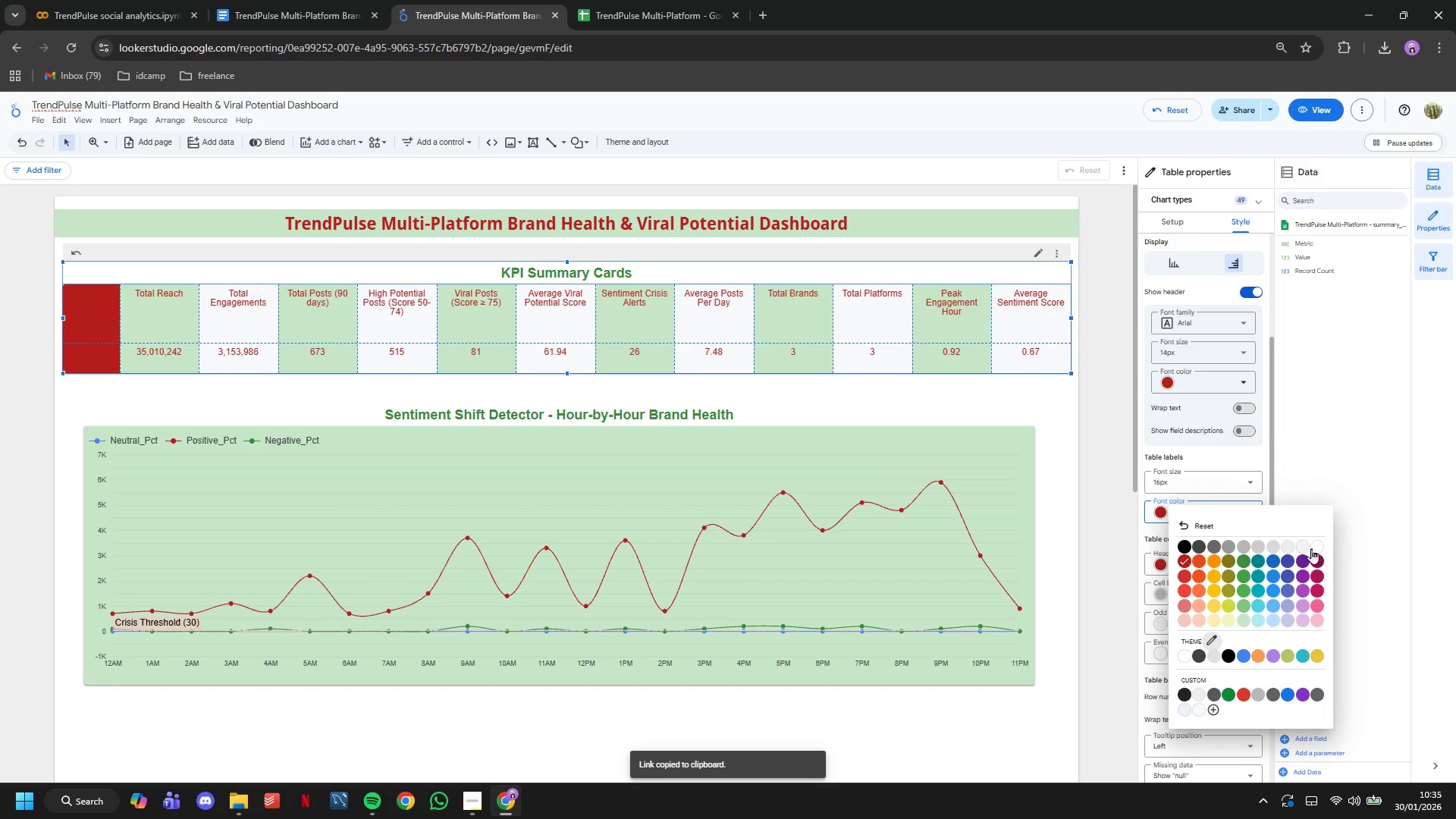 
left_click([1313, 549])
 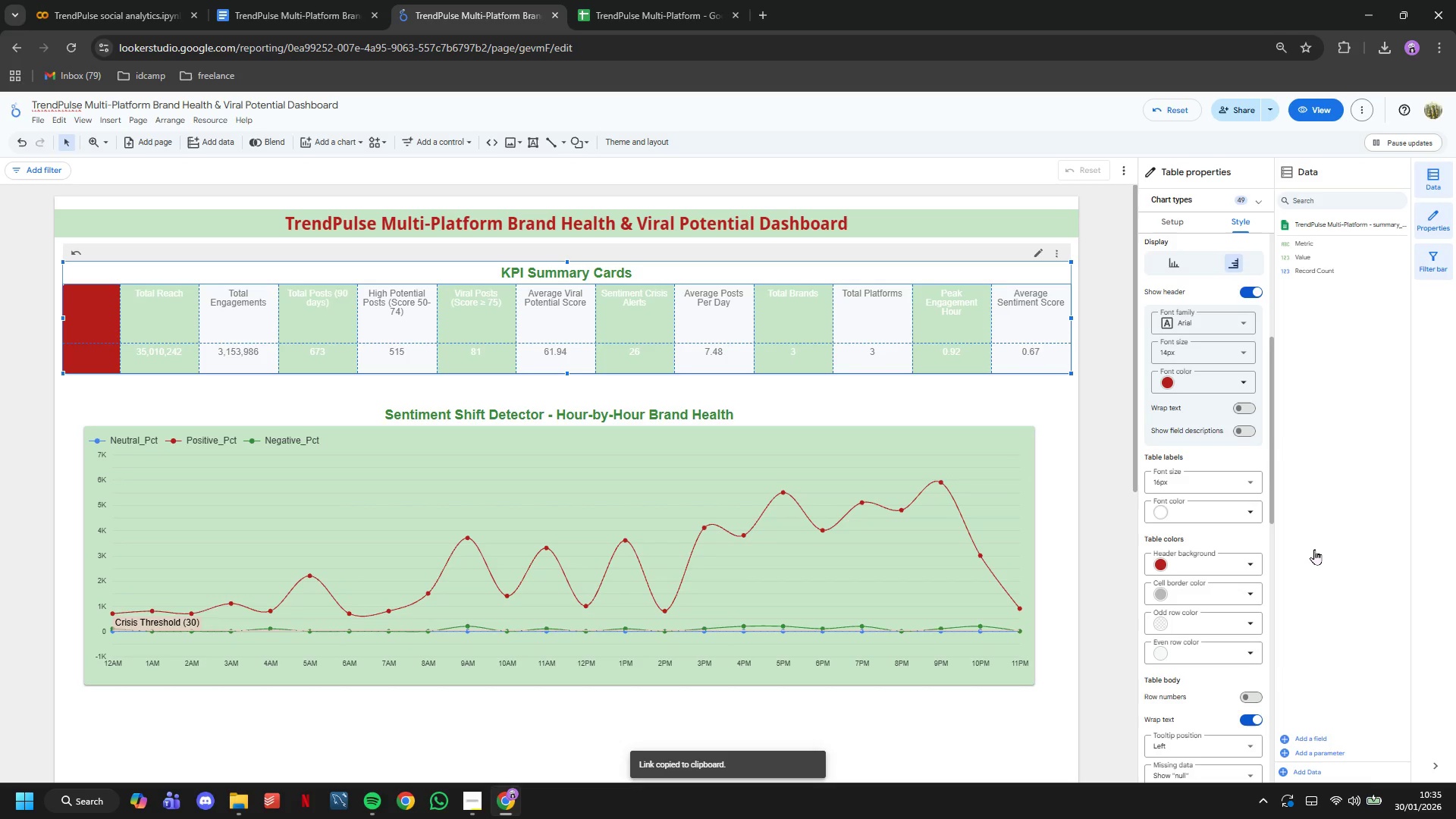 
key(Control+Z)
 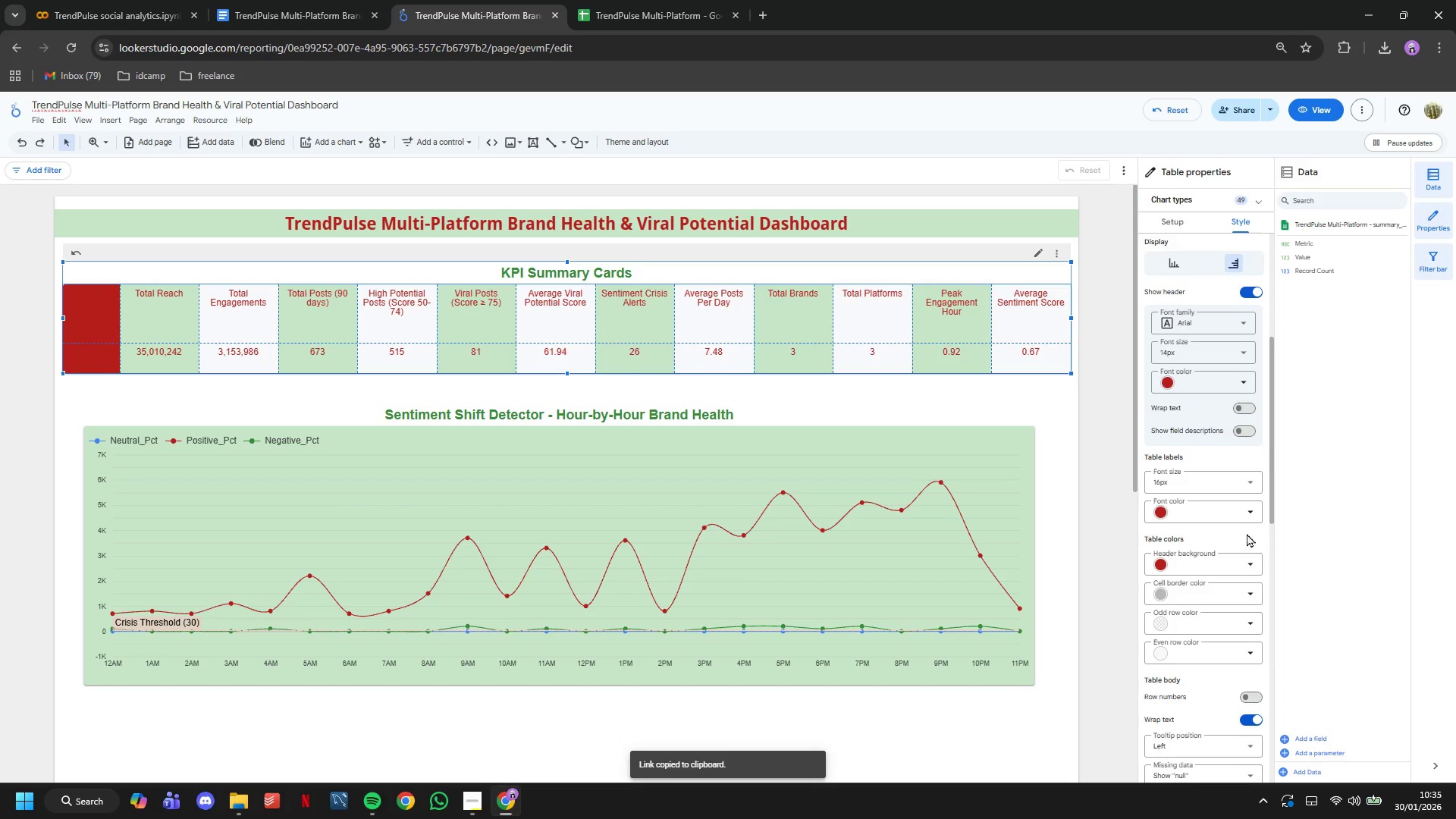 
scroll: coordinate [1243, 532], scroll_direction: down, amount: 2.0
 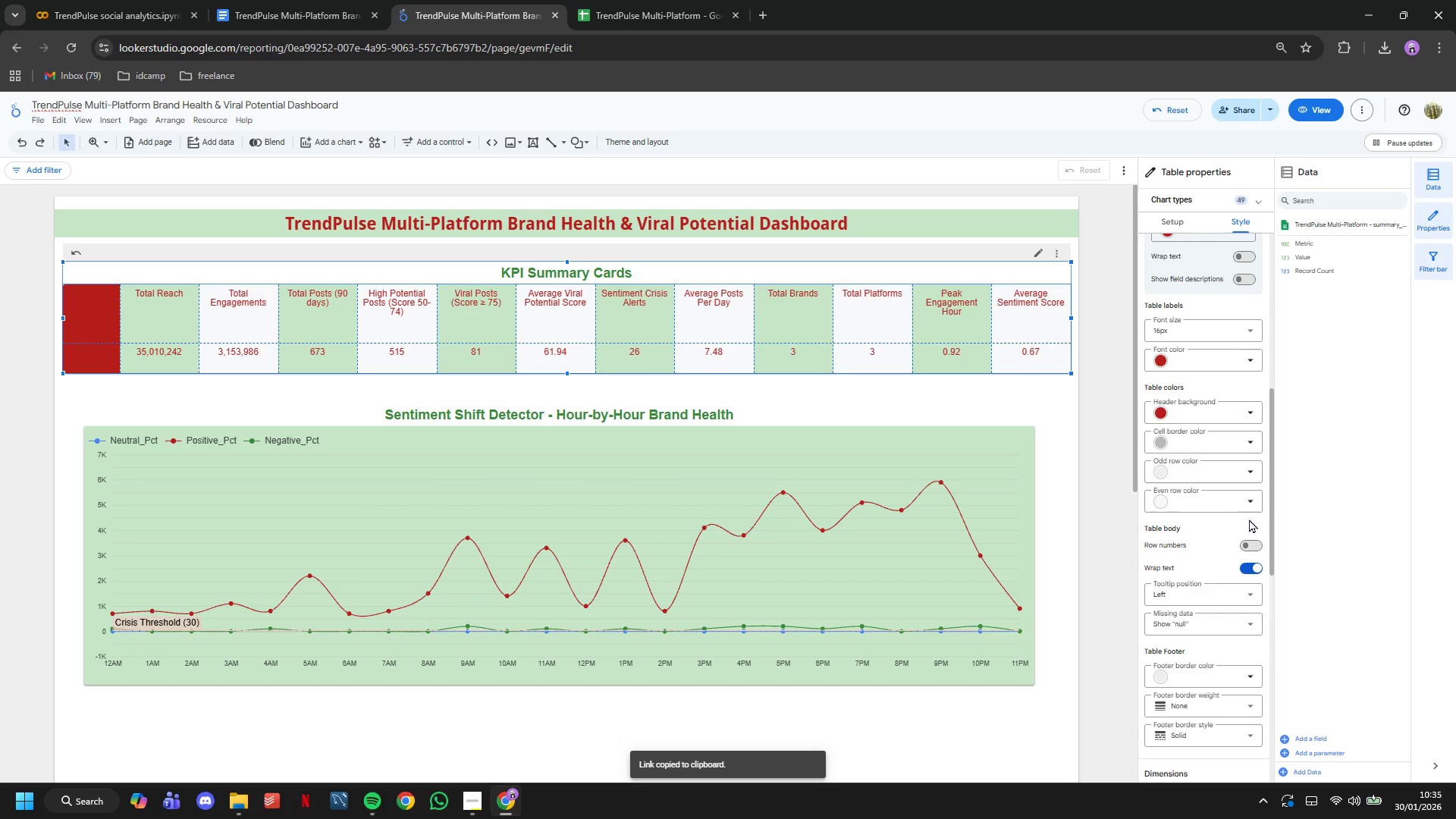 
scroll: coordinate [1248, 520], scroll_direction: up, amount: 4.0
 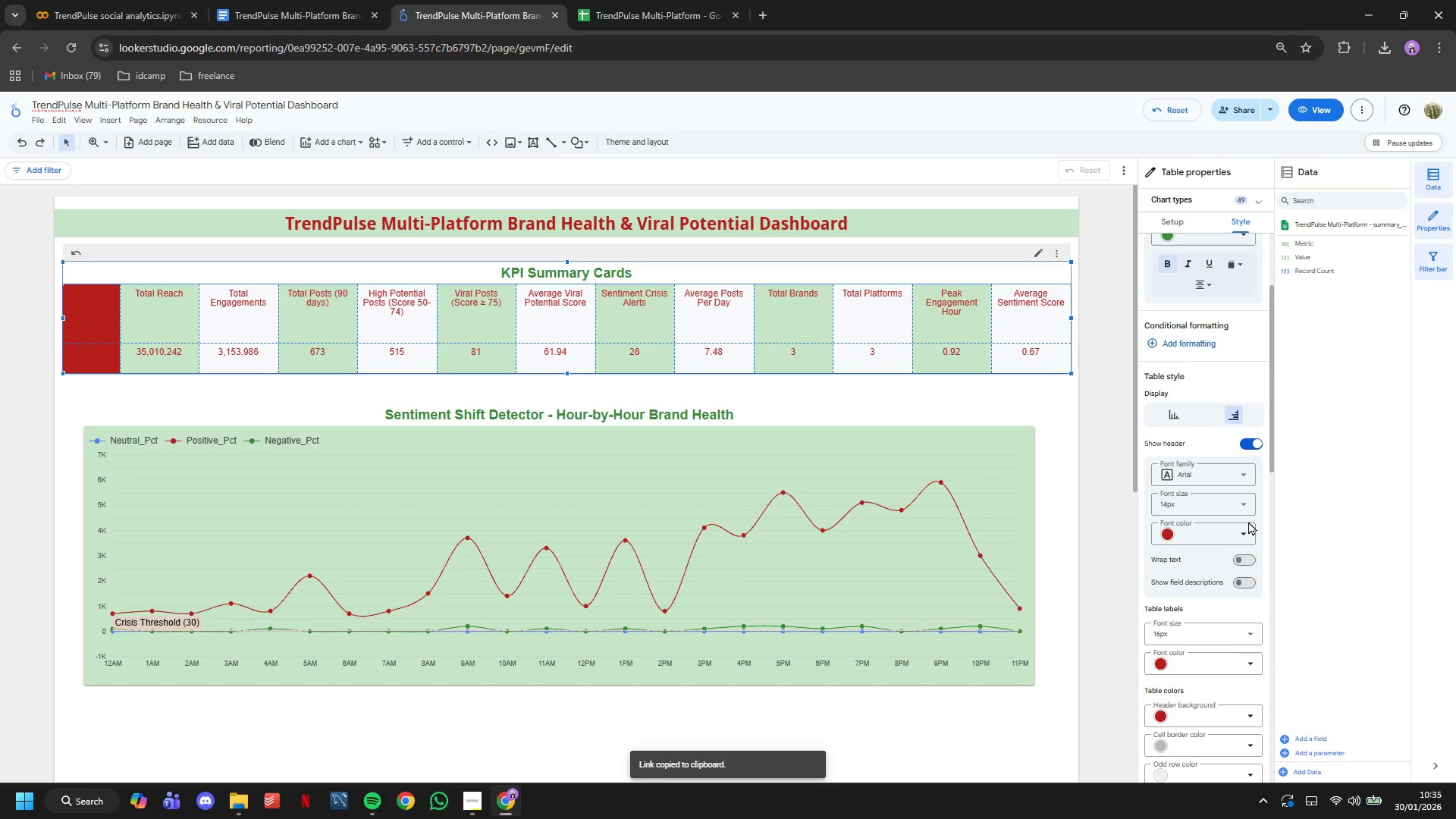 
scroll: coordinate [1248, 523], scroll_direction: down, amount: 1.0
 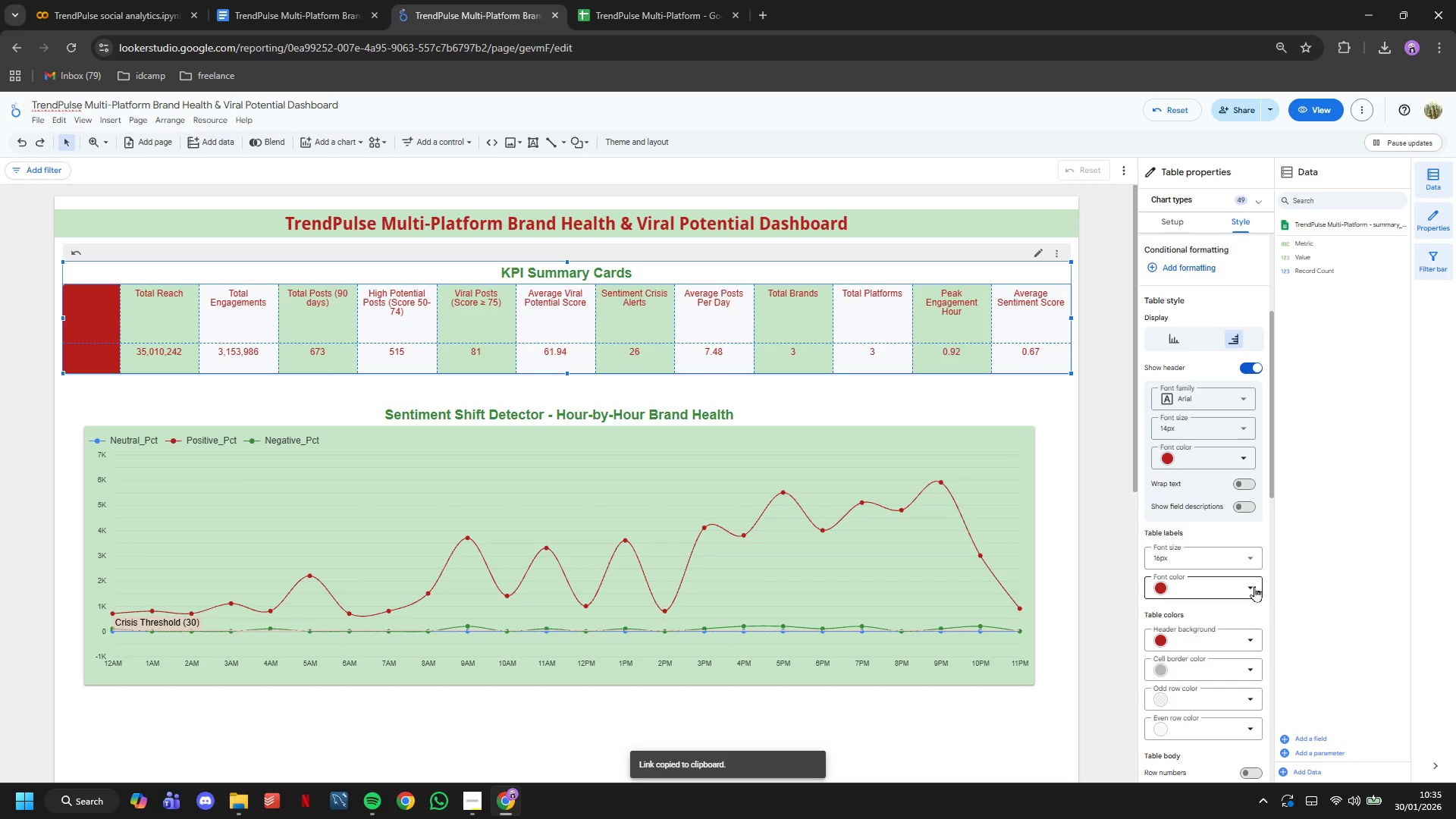 
left_click([1253, 579])
 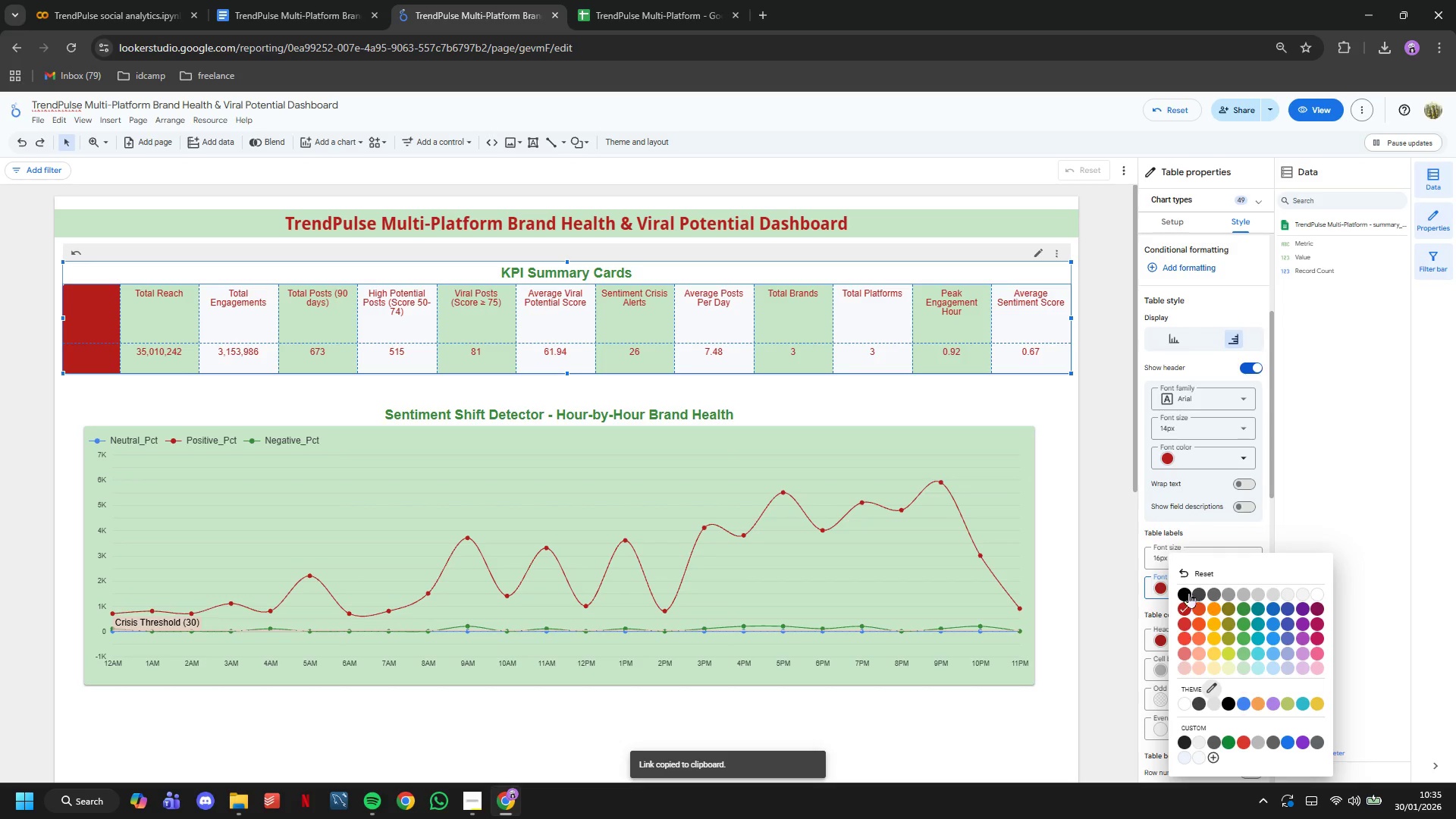 
left_click([1184, 592])
 